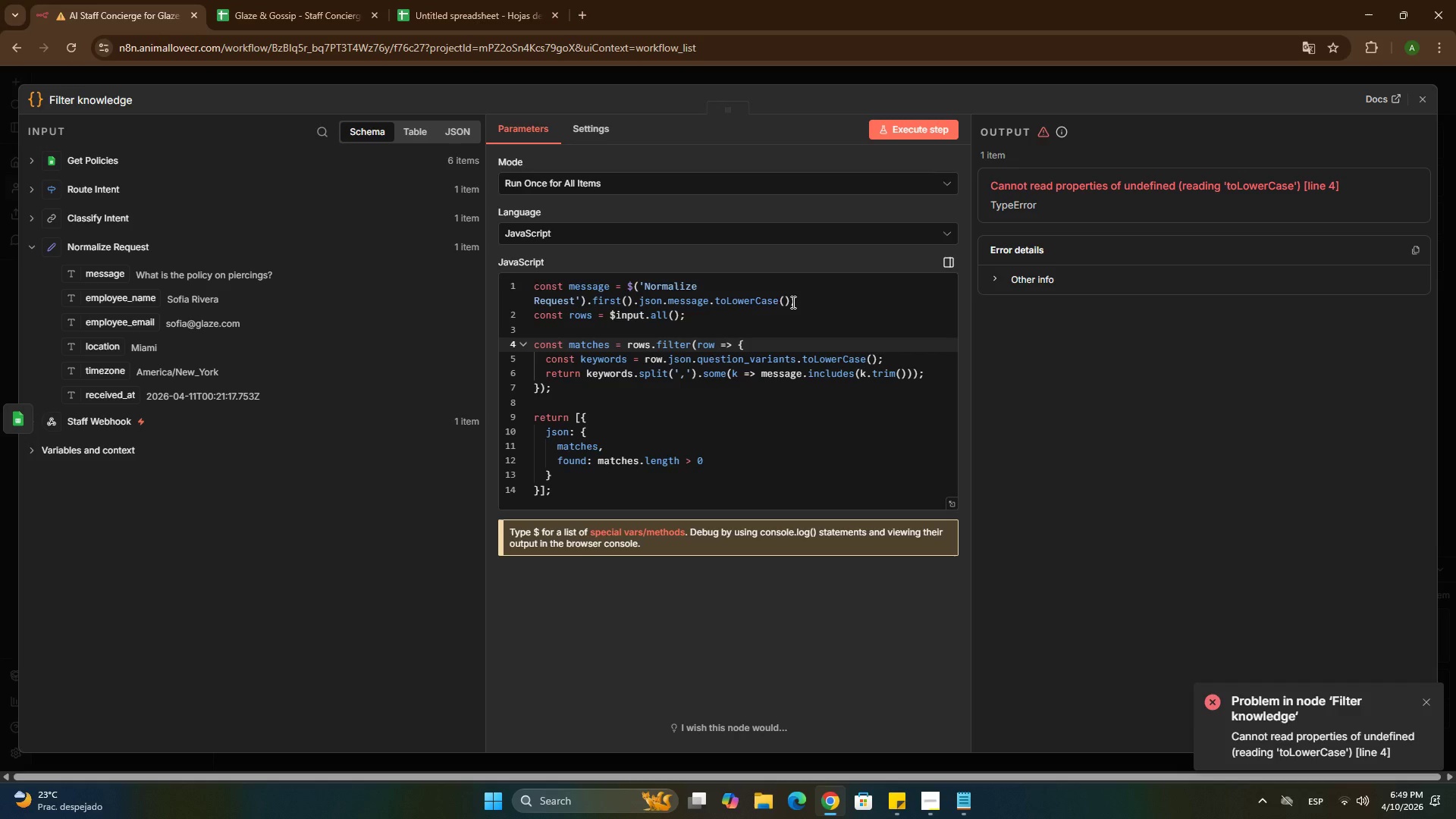 
wait(19.28)
 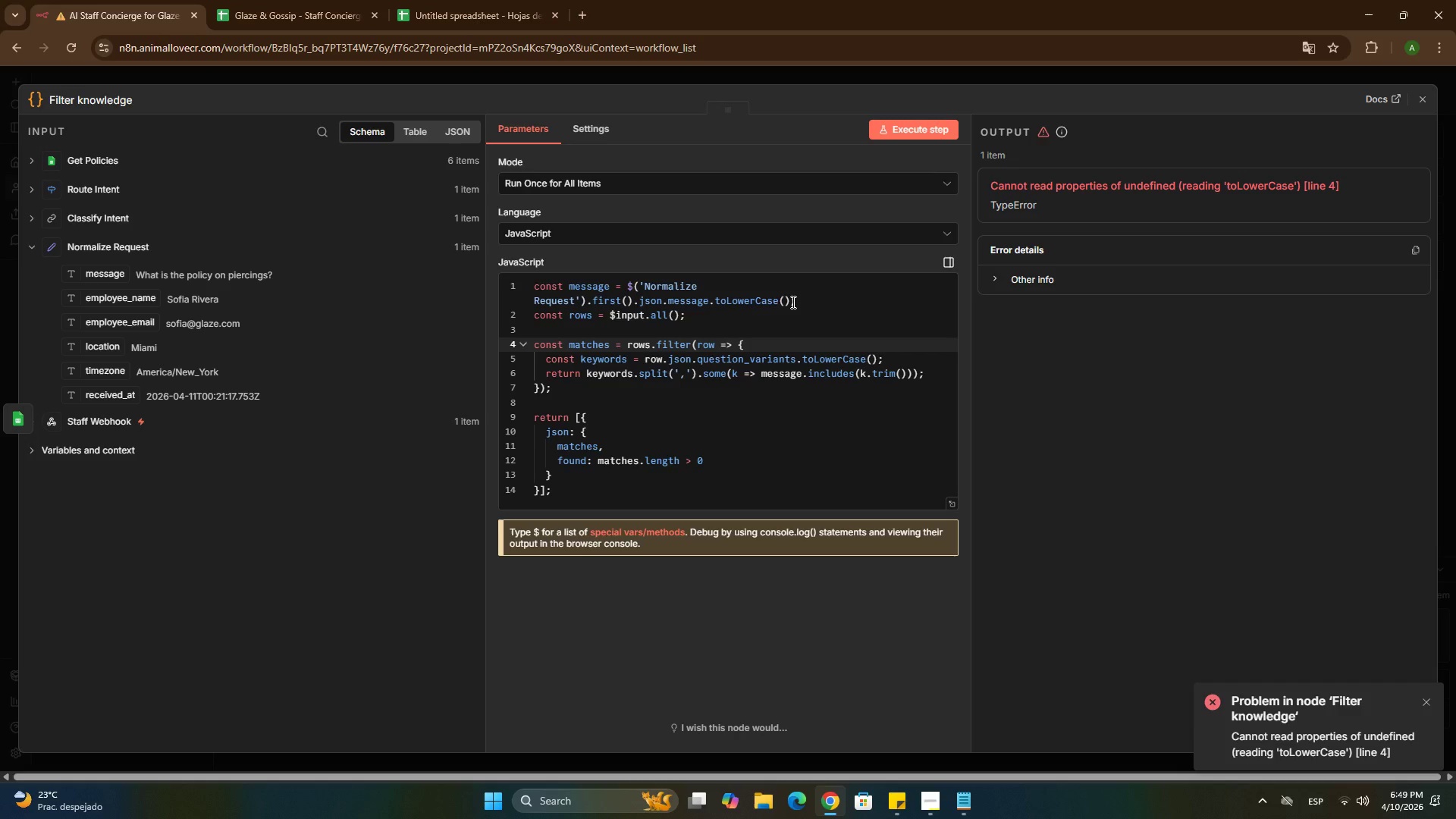 
left_click([815, 275])
 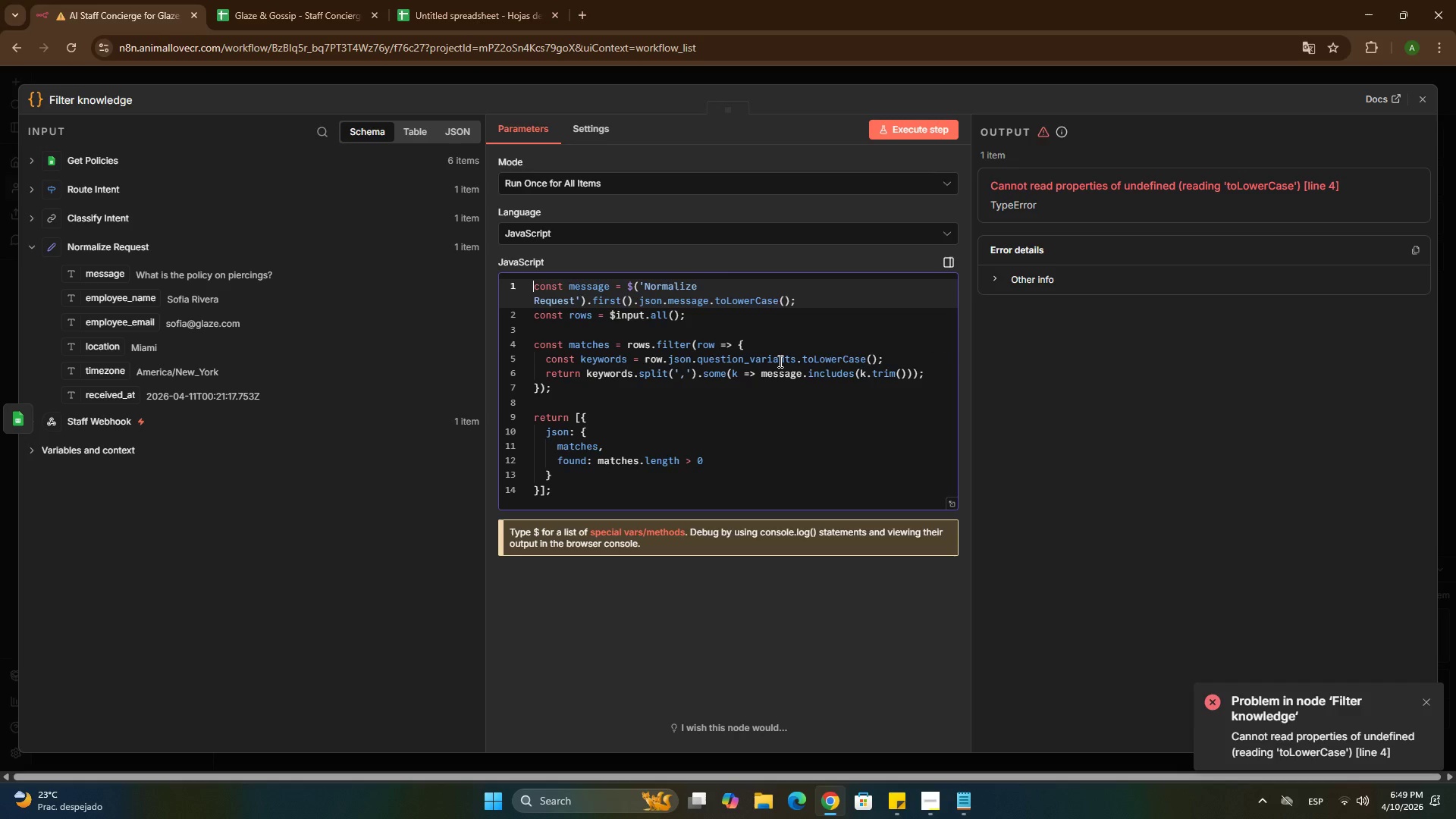 
key(Control+Z)
 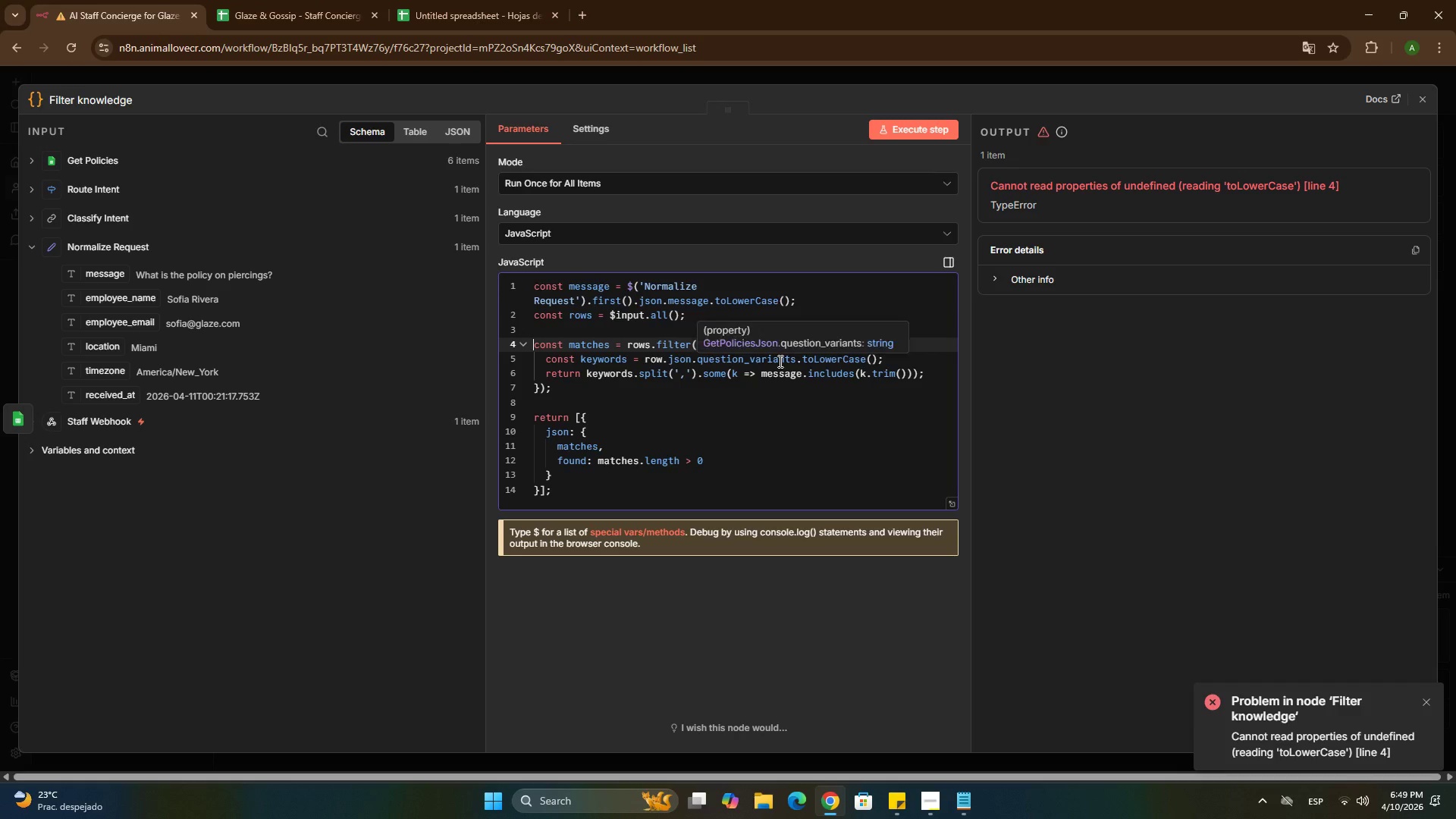 
key(Control+Z)
 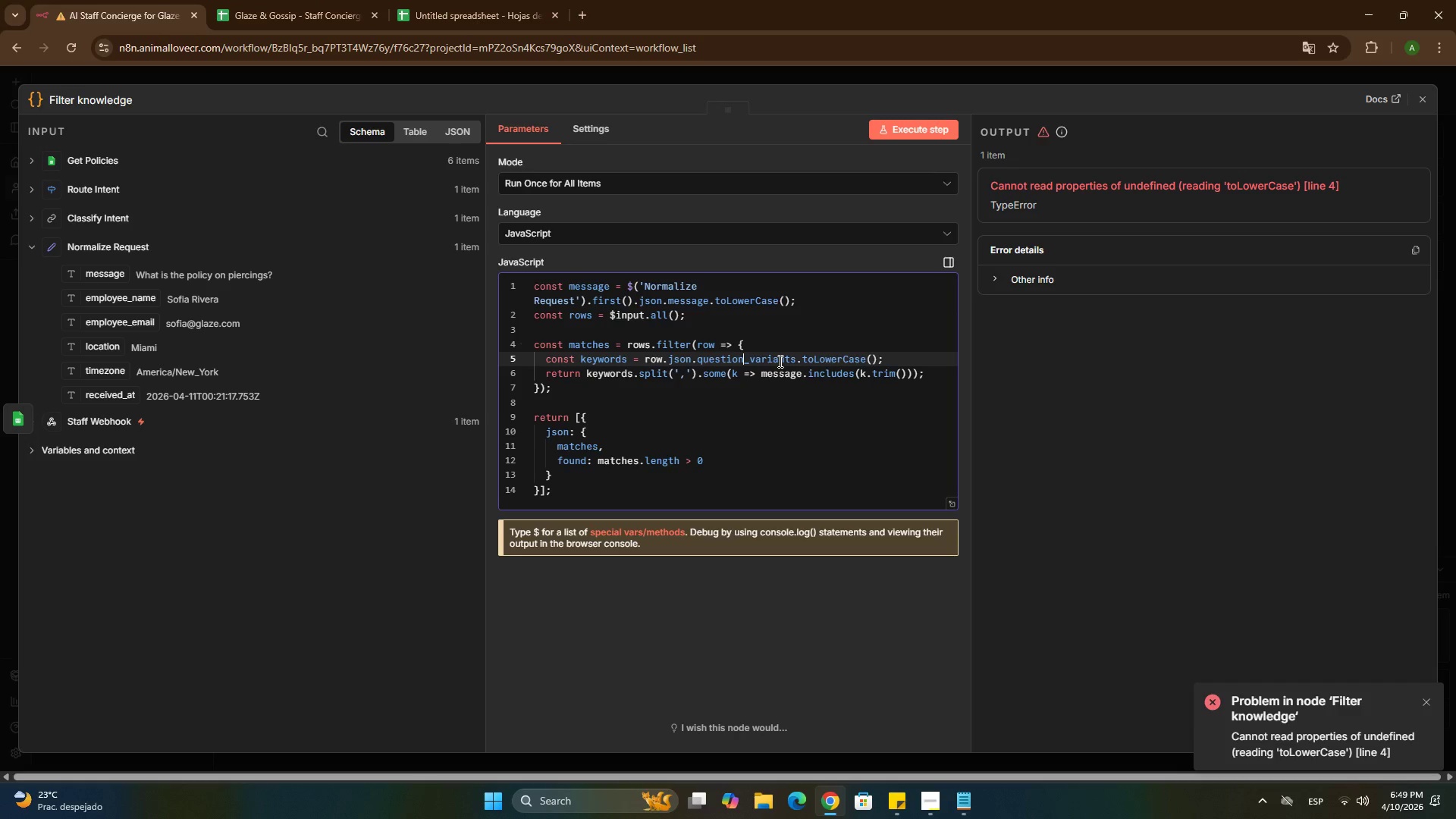 
key(Control+Z)
 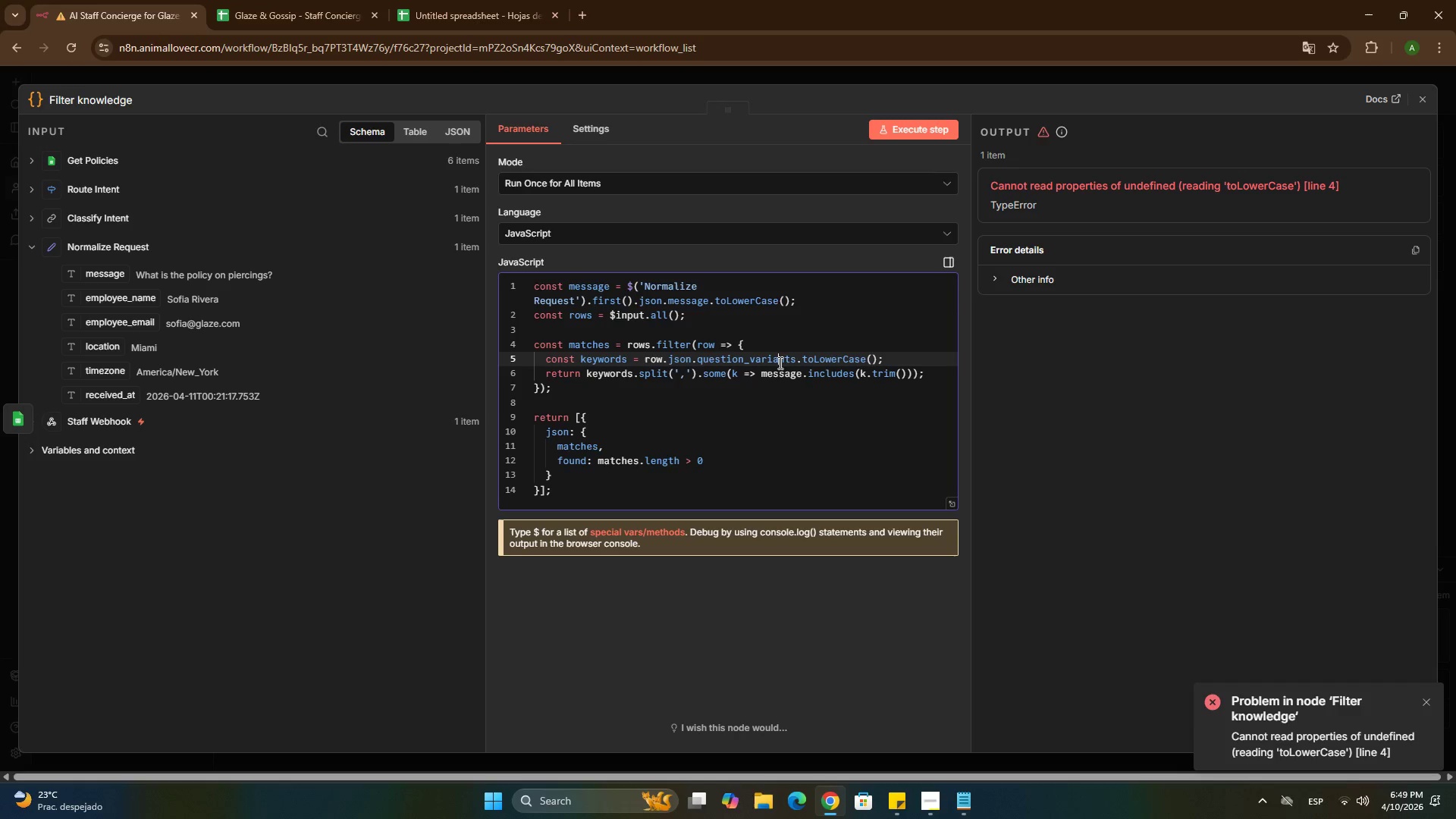 
key(Control+Z)
 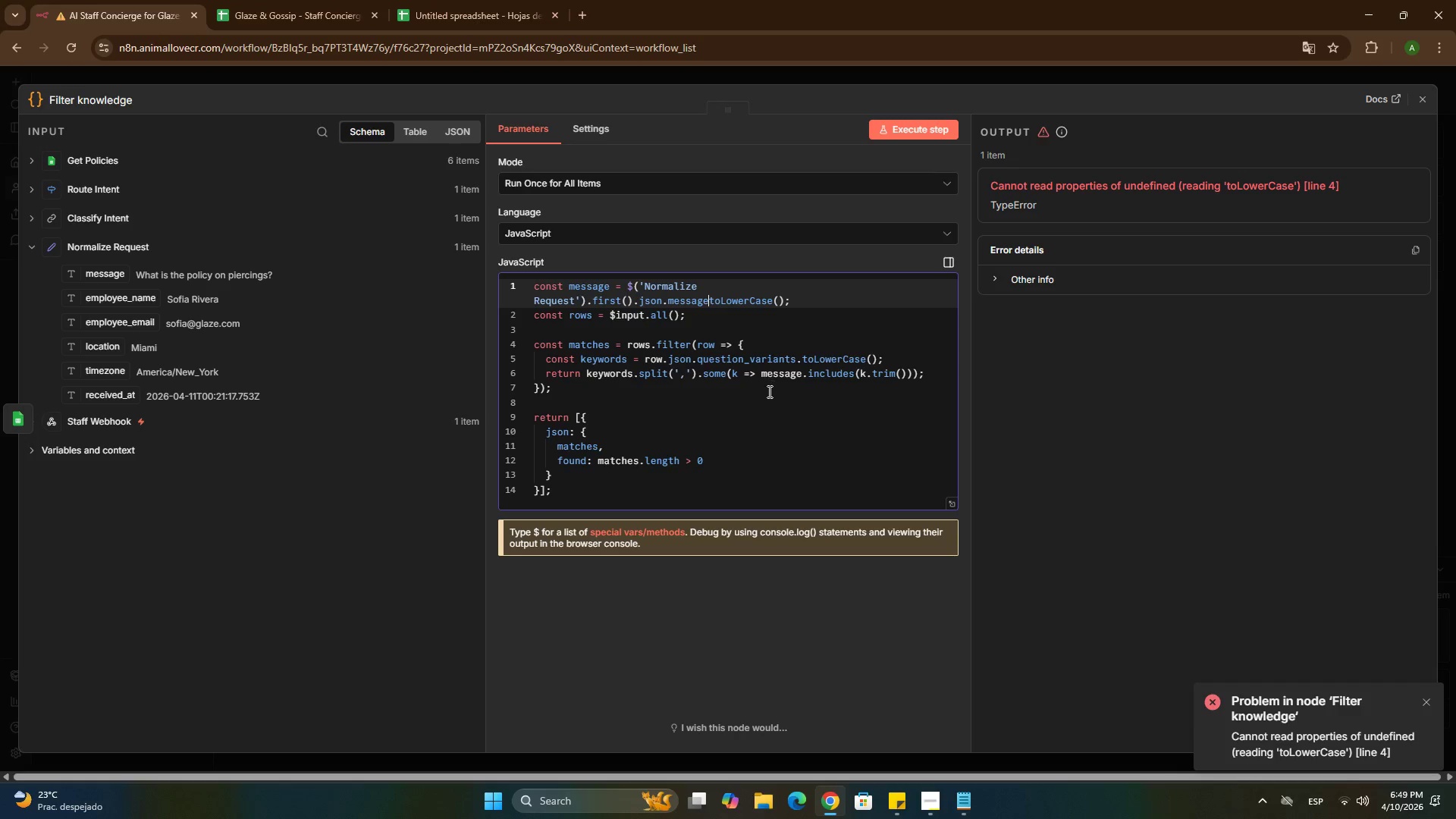 
key(Control+Z)
 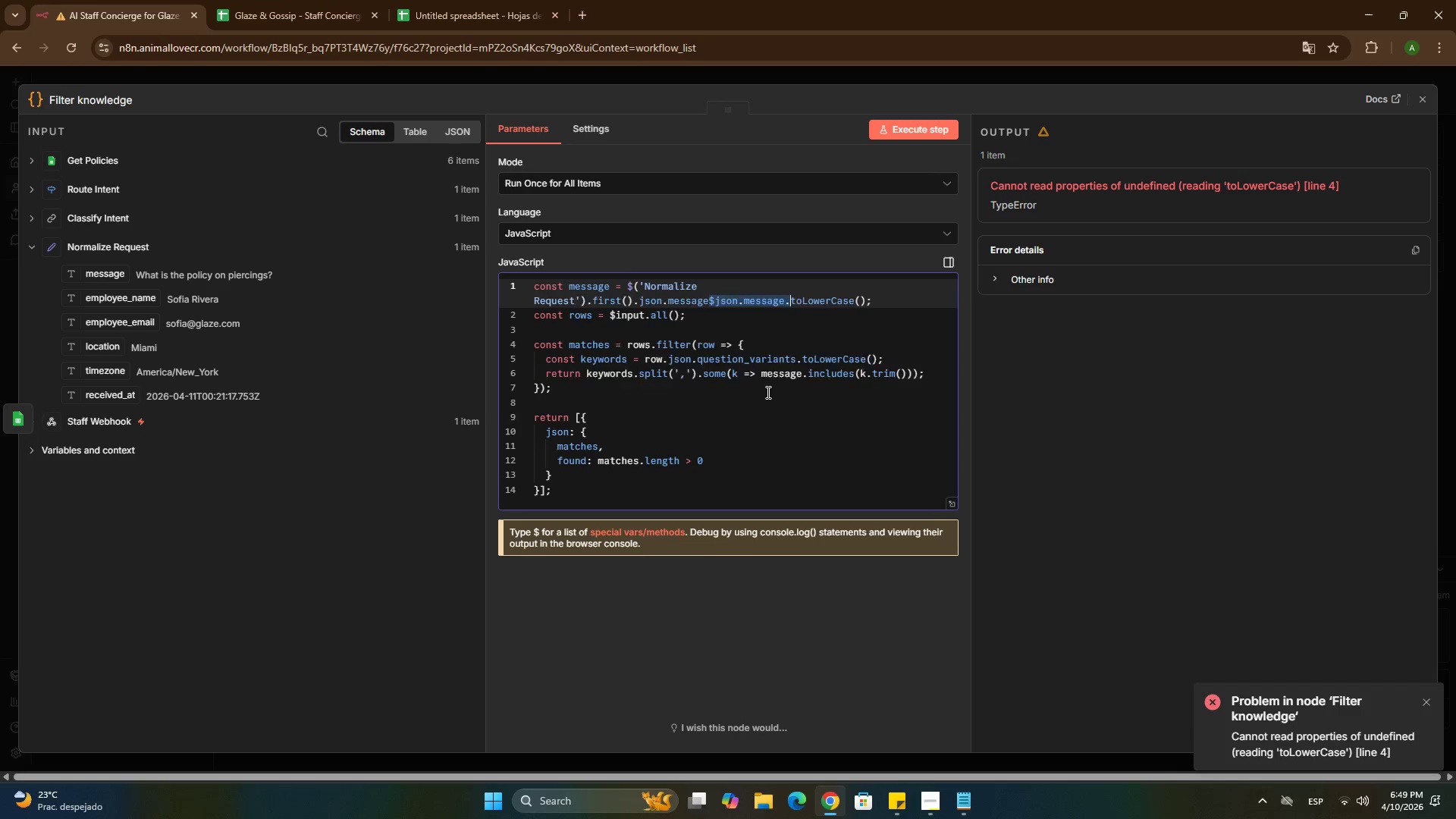 
key(Control+Z)
 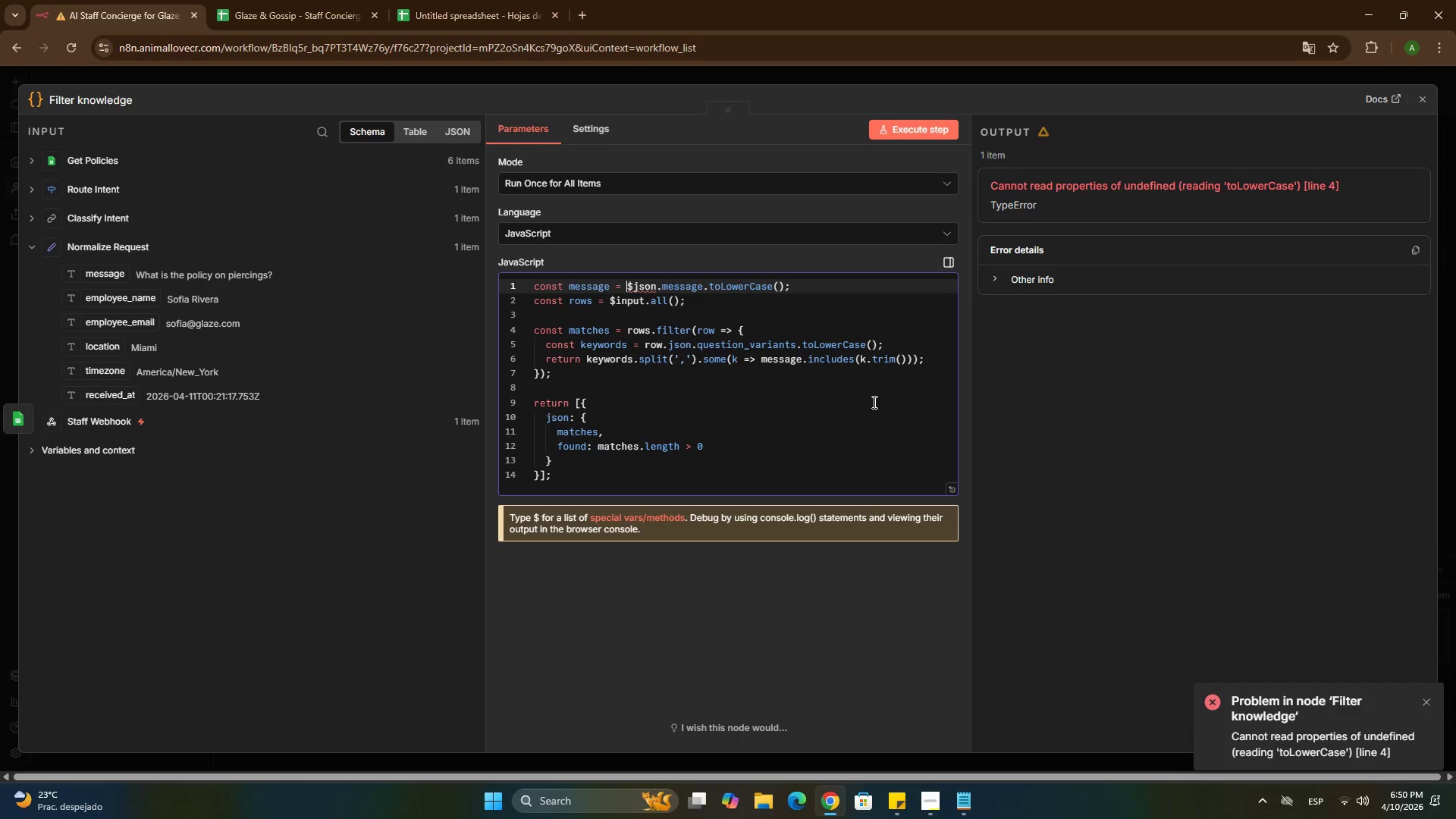 
wait(65.39)
 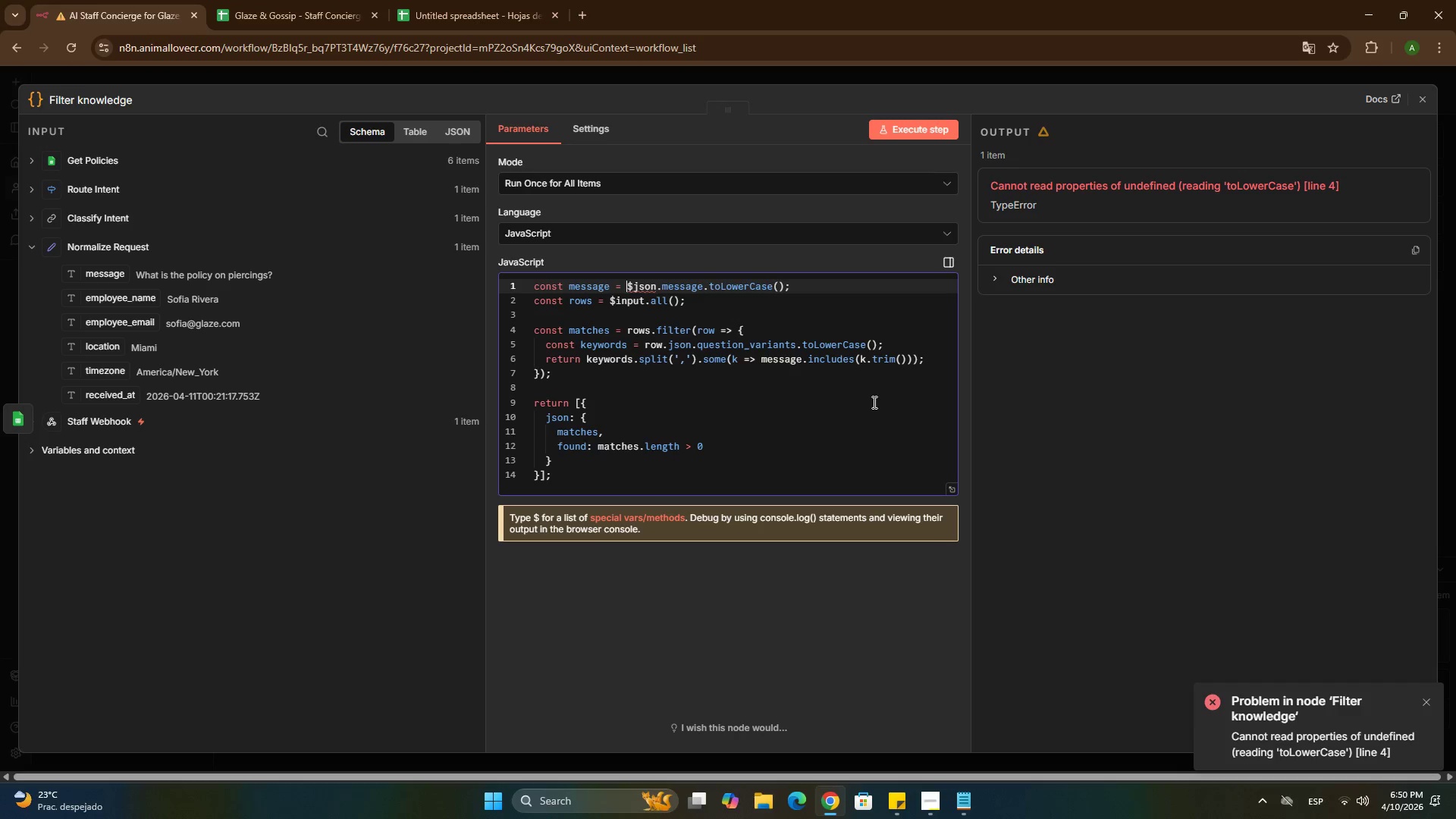 
left_click([464, 19])
 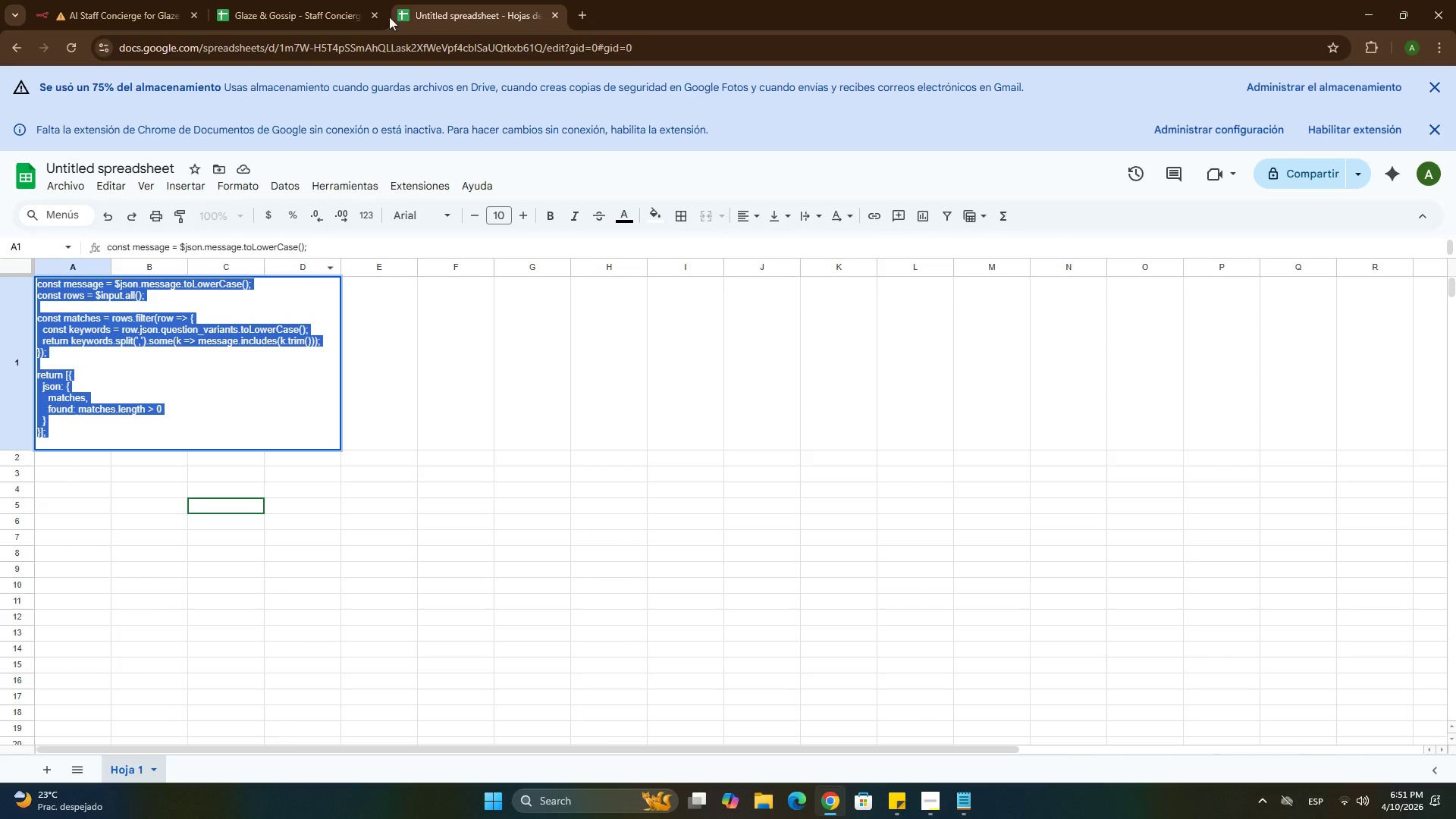 
left_click([353, 0])
 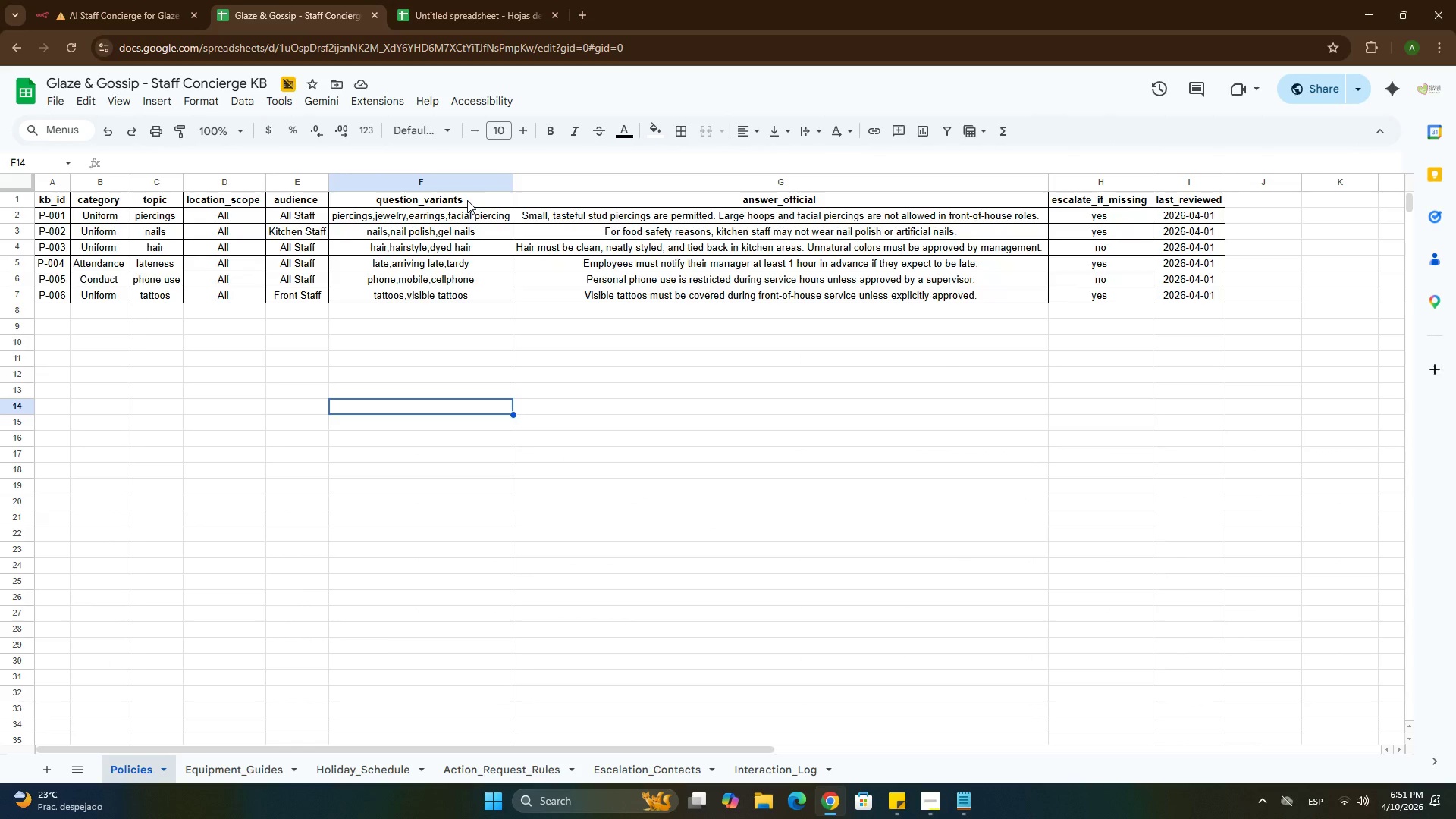 
wait(5.62)
 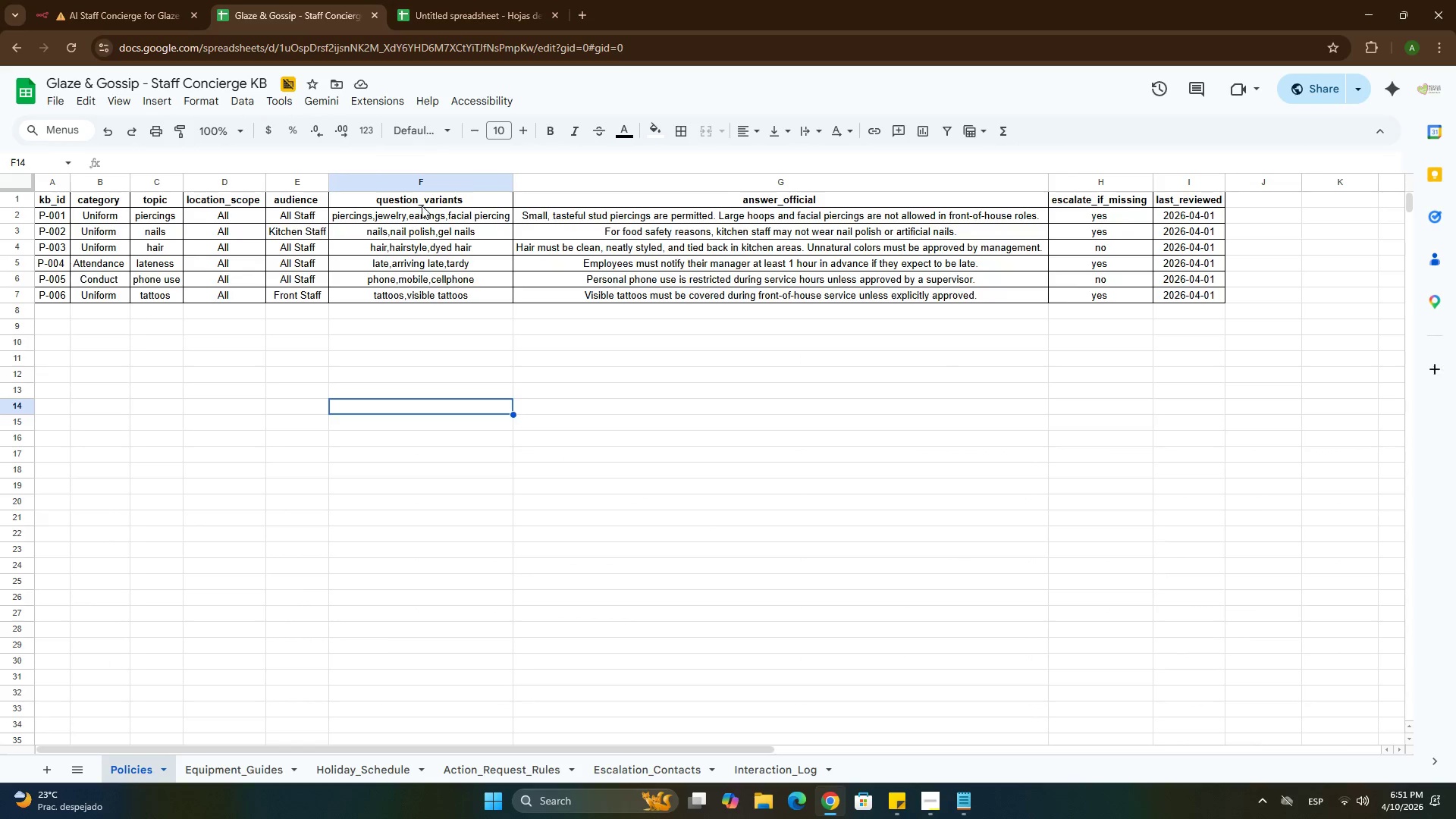 
left_click([160, 0])
 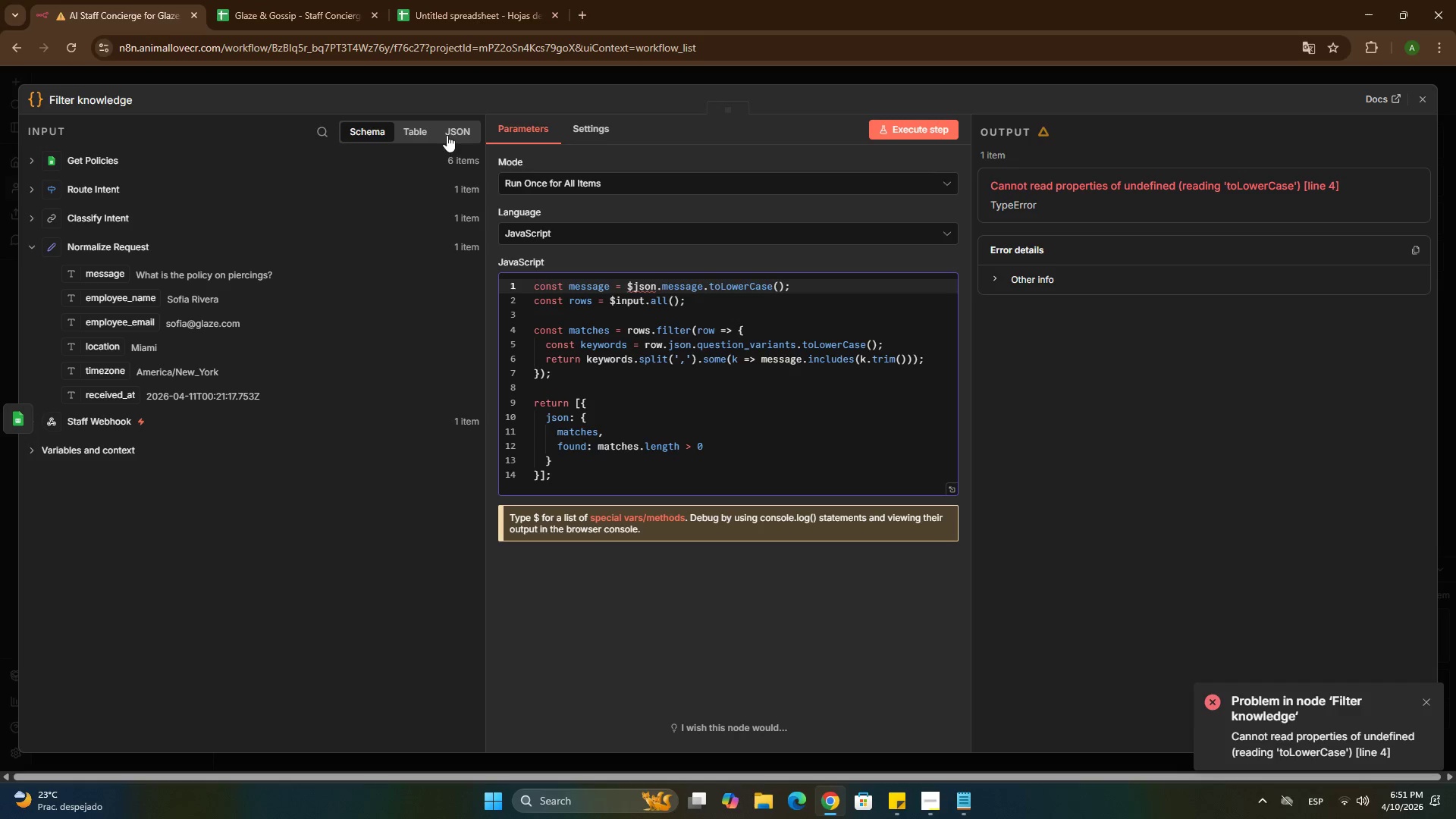 
left_click([449, 78])
 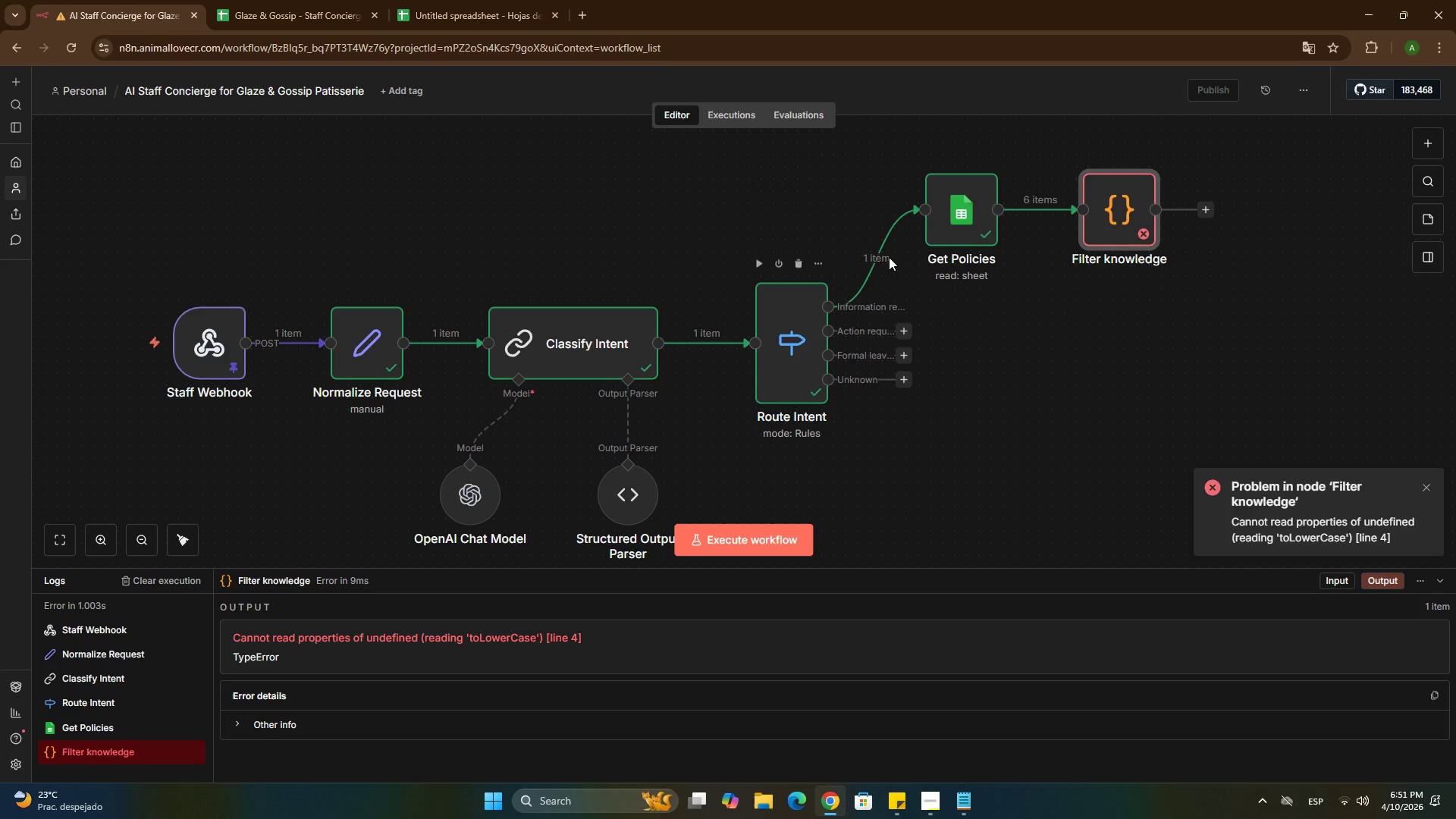 
double_click([943, 234])
 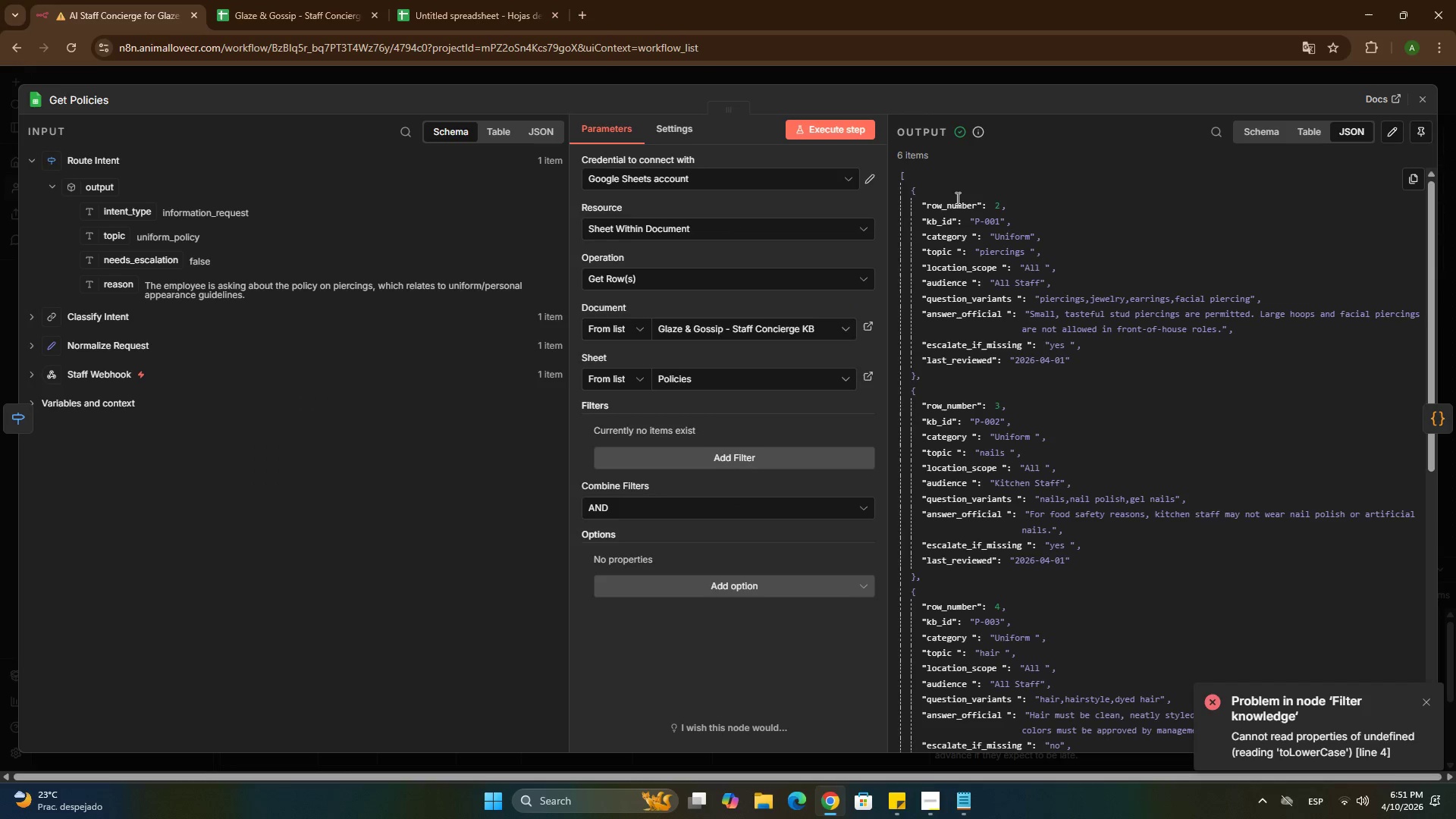 
double_click([808, 79])
 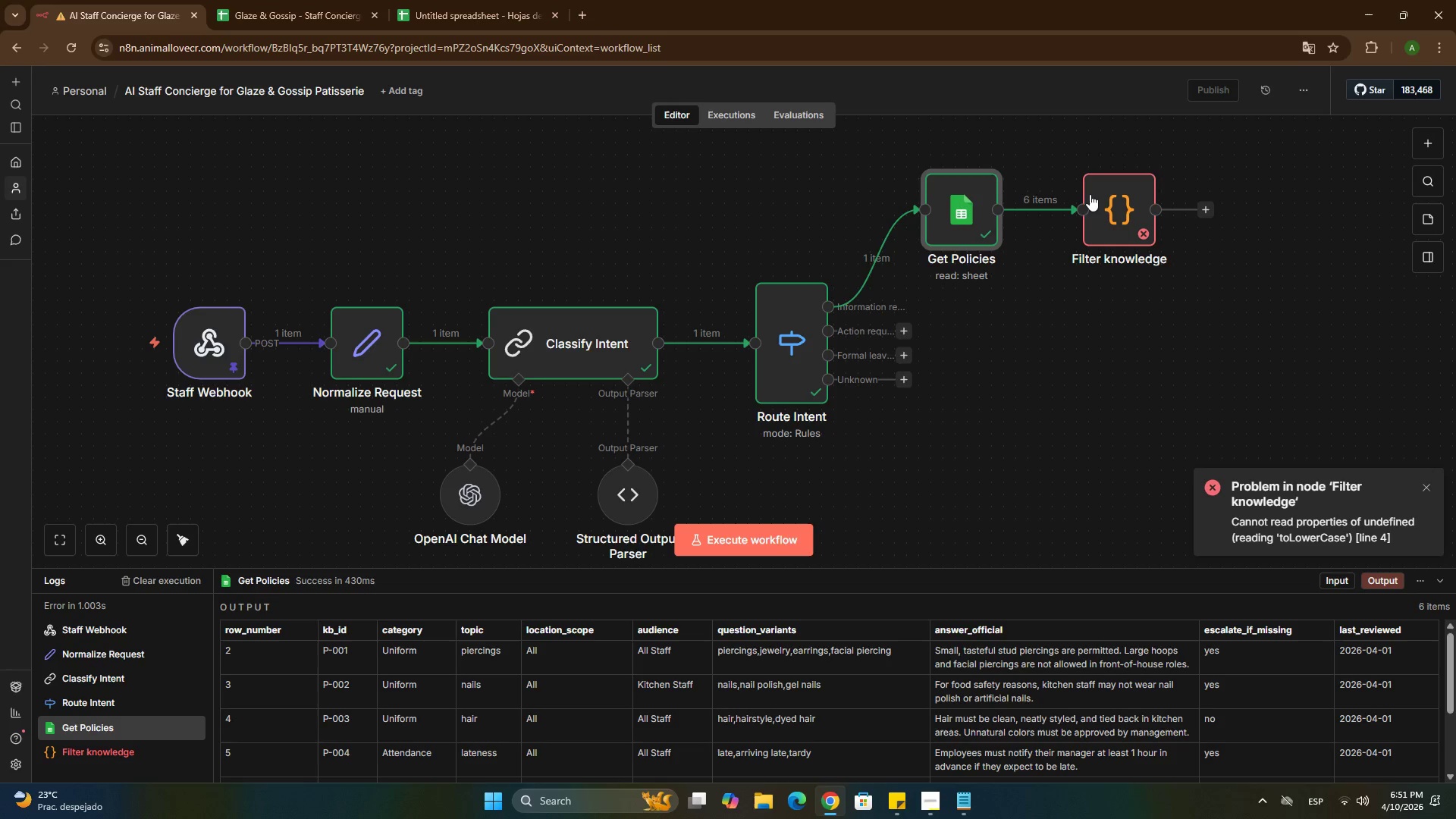 
double_click([1106, 194])
 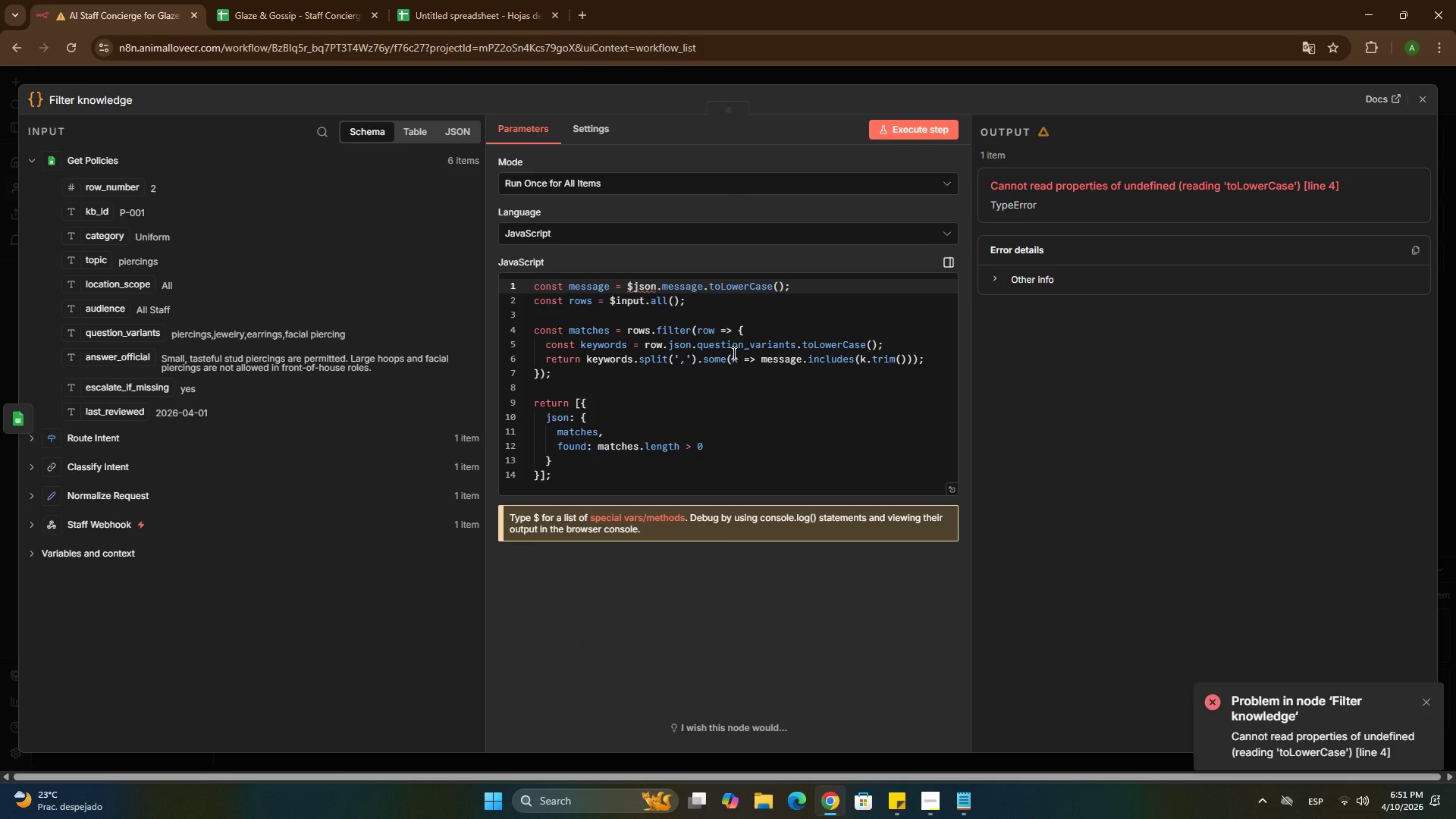 
wait(9.22)
 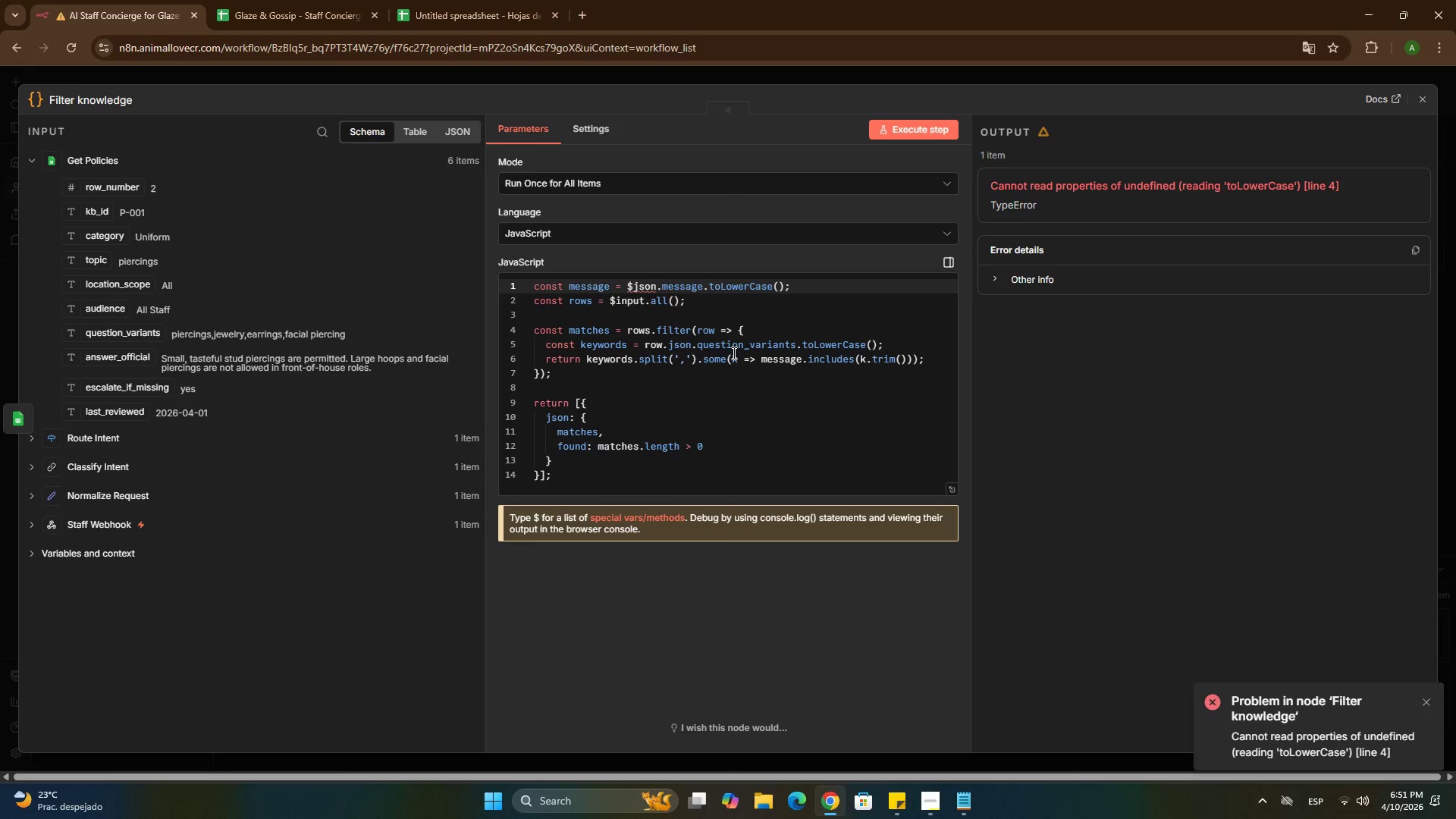 
left_click([720, 353])
 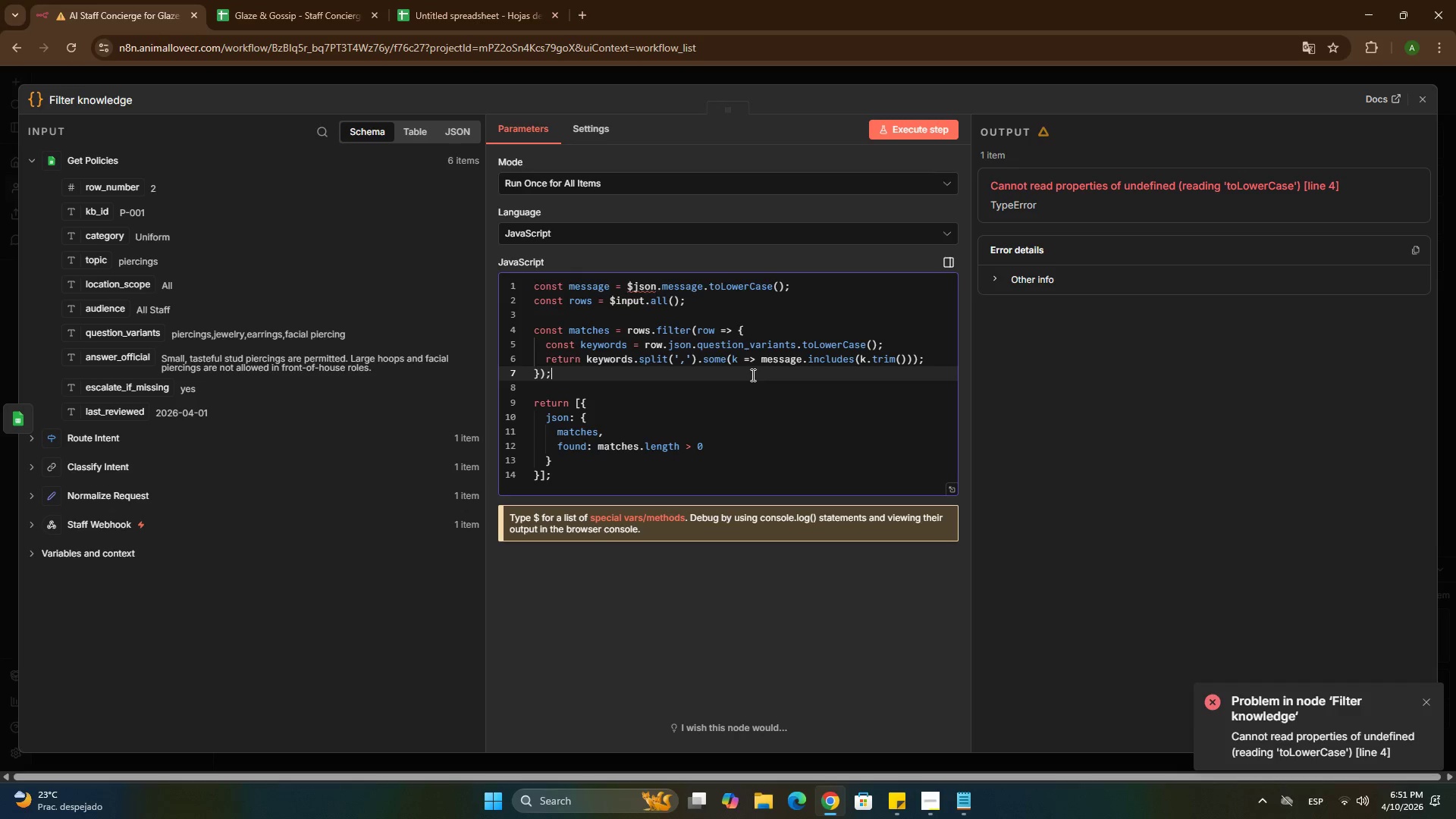 
double_click([729, 347])
 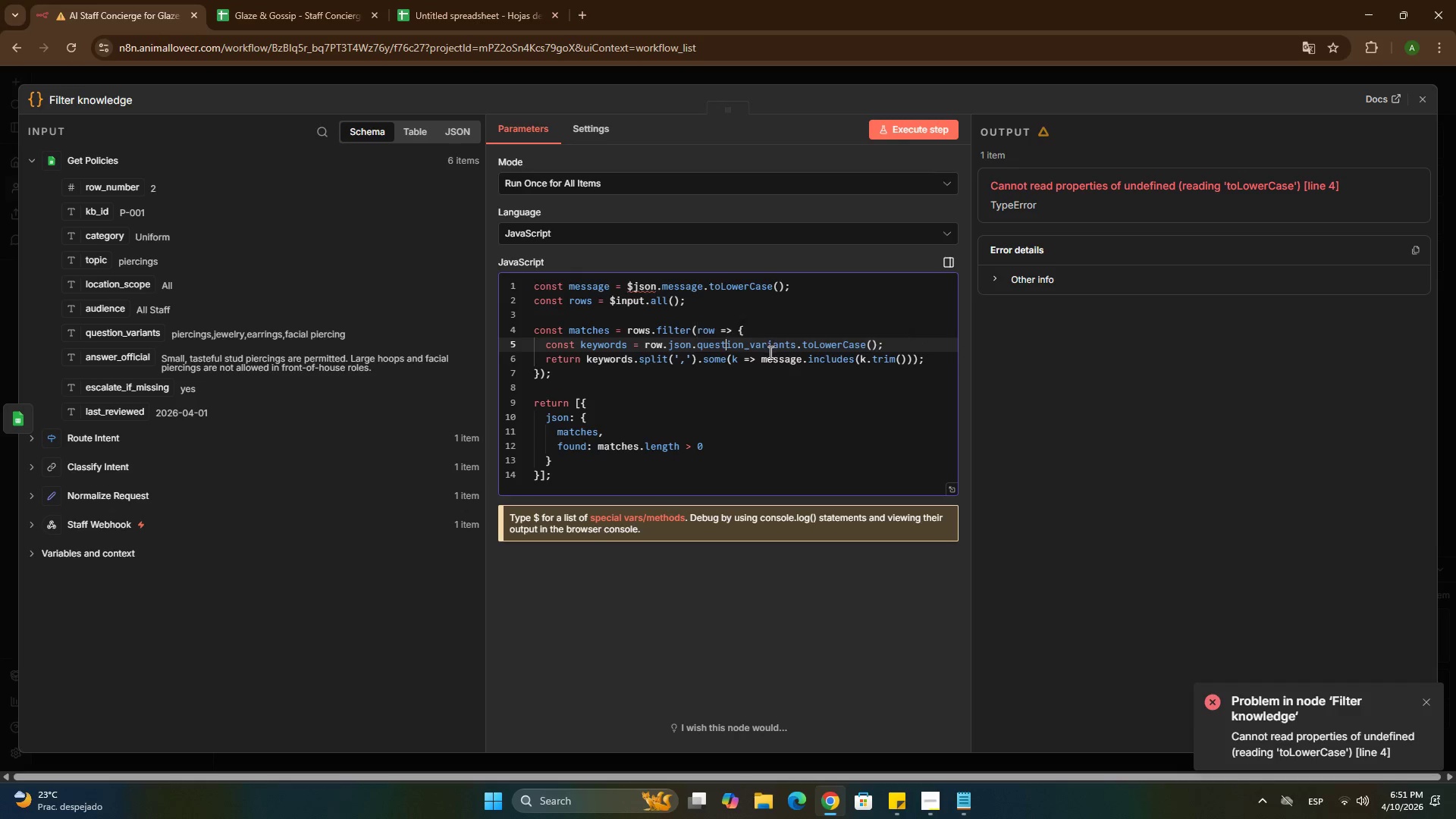 
left_click([769, 351])
 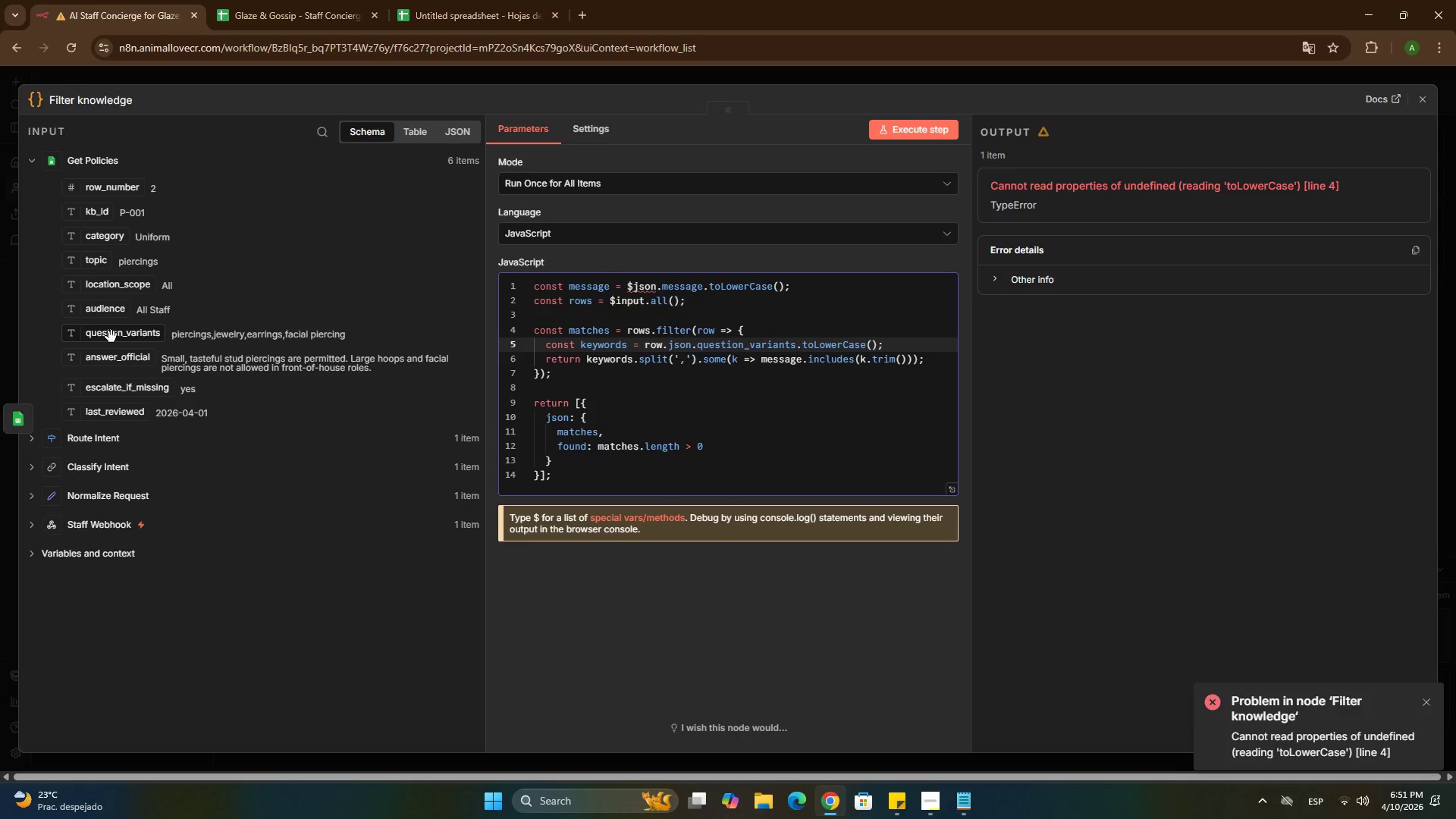 
left_click_drag(start_coordinate=[84, 340], to_coordinate=[669, 350])
 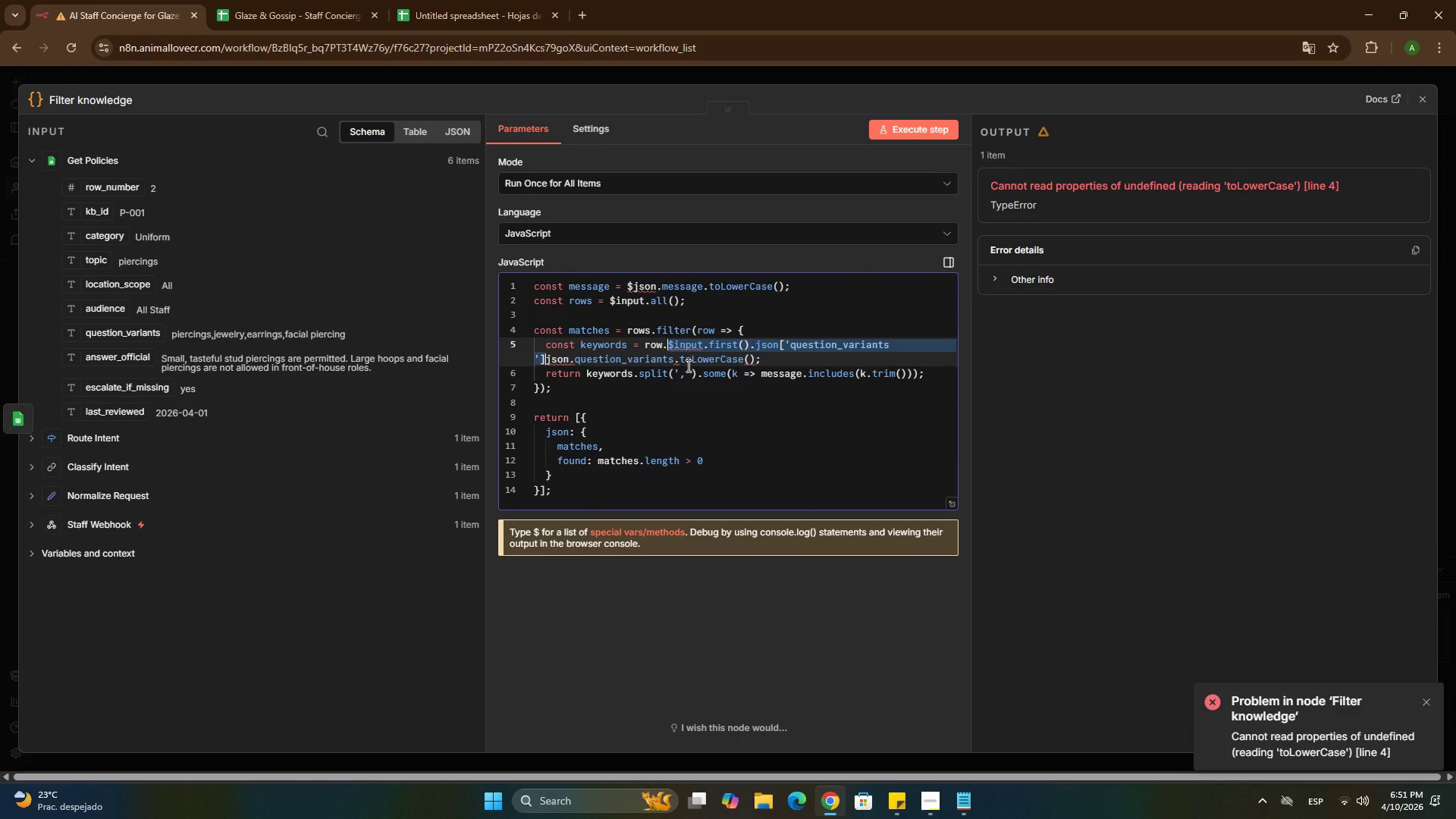 
hold_key(key=Delete, duration=0.77)
 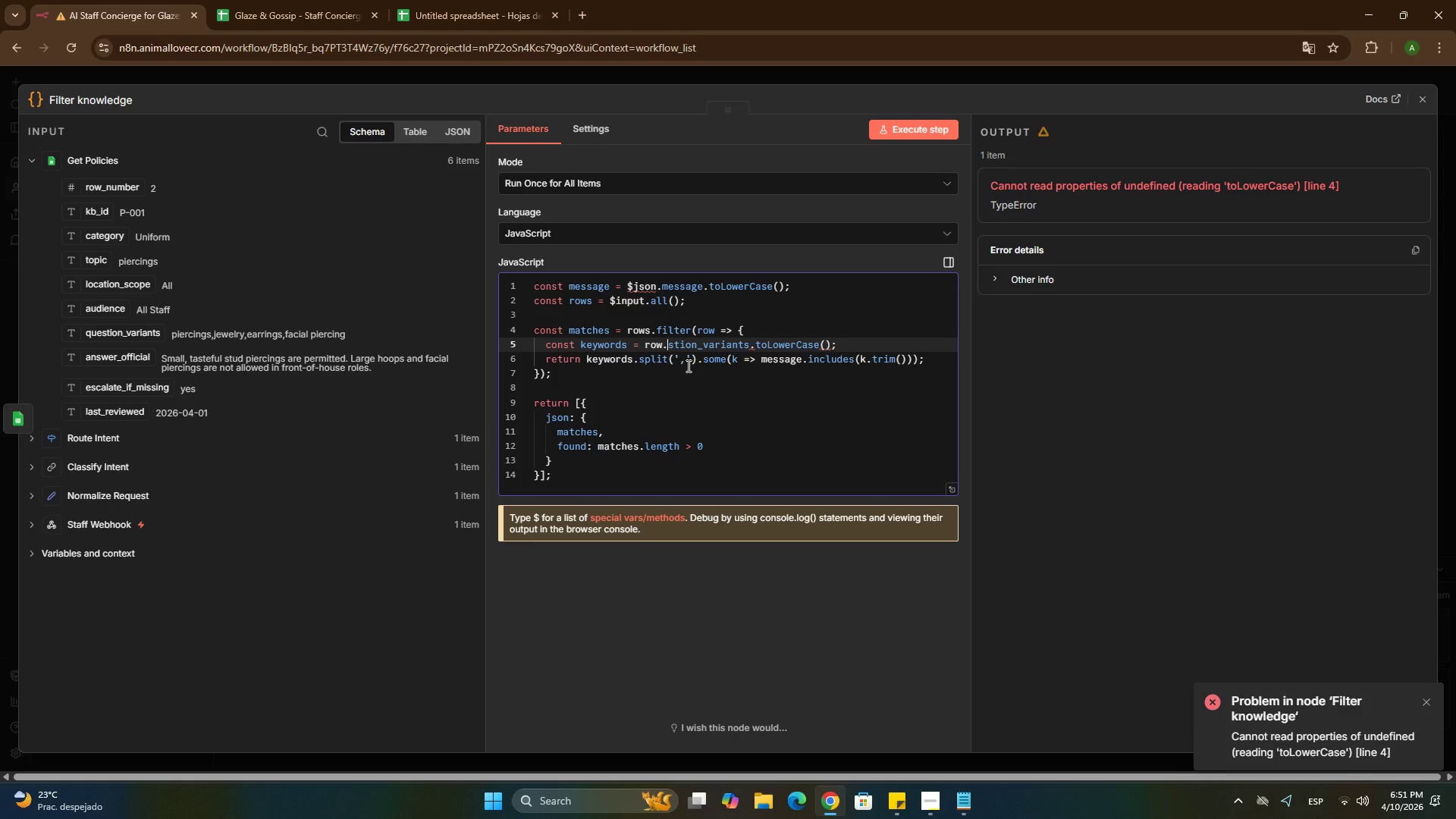 
key(Delete)
 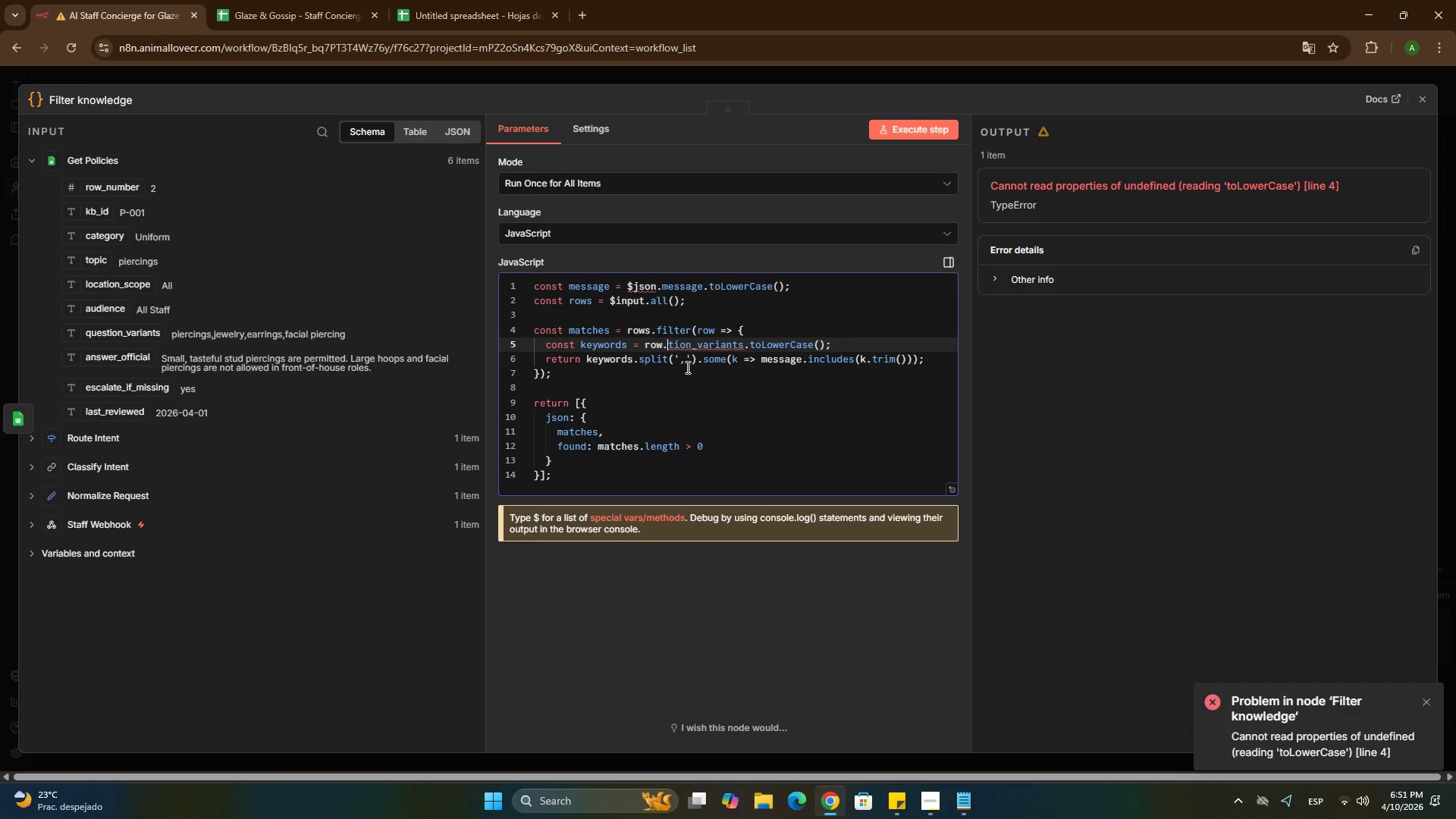 
key(Control+Z)
 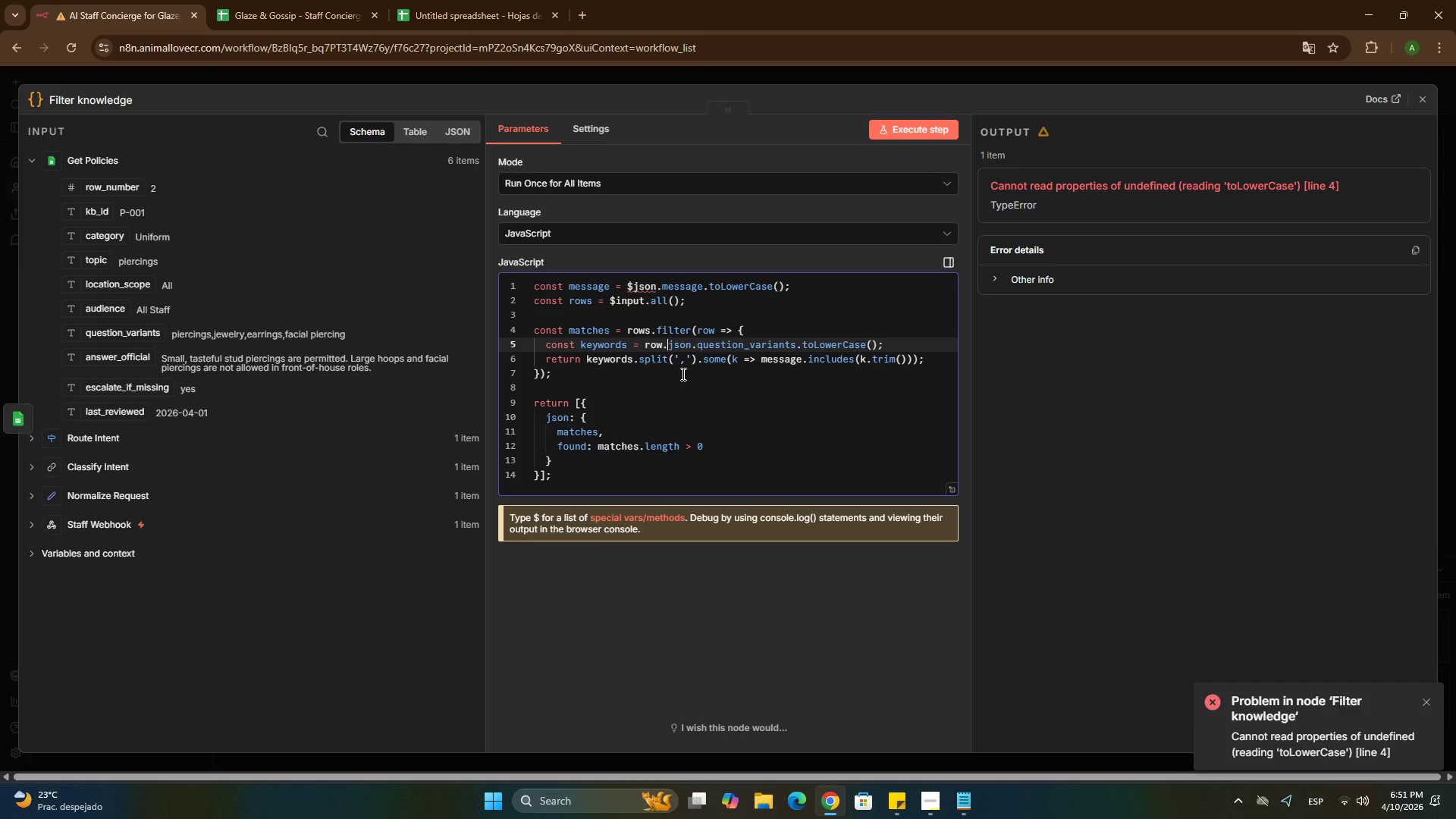 
key(Control+Z)
 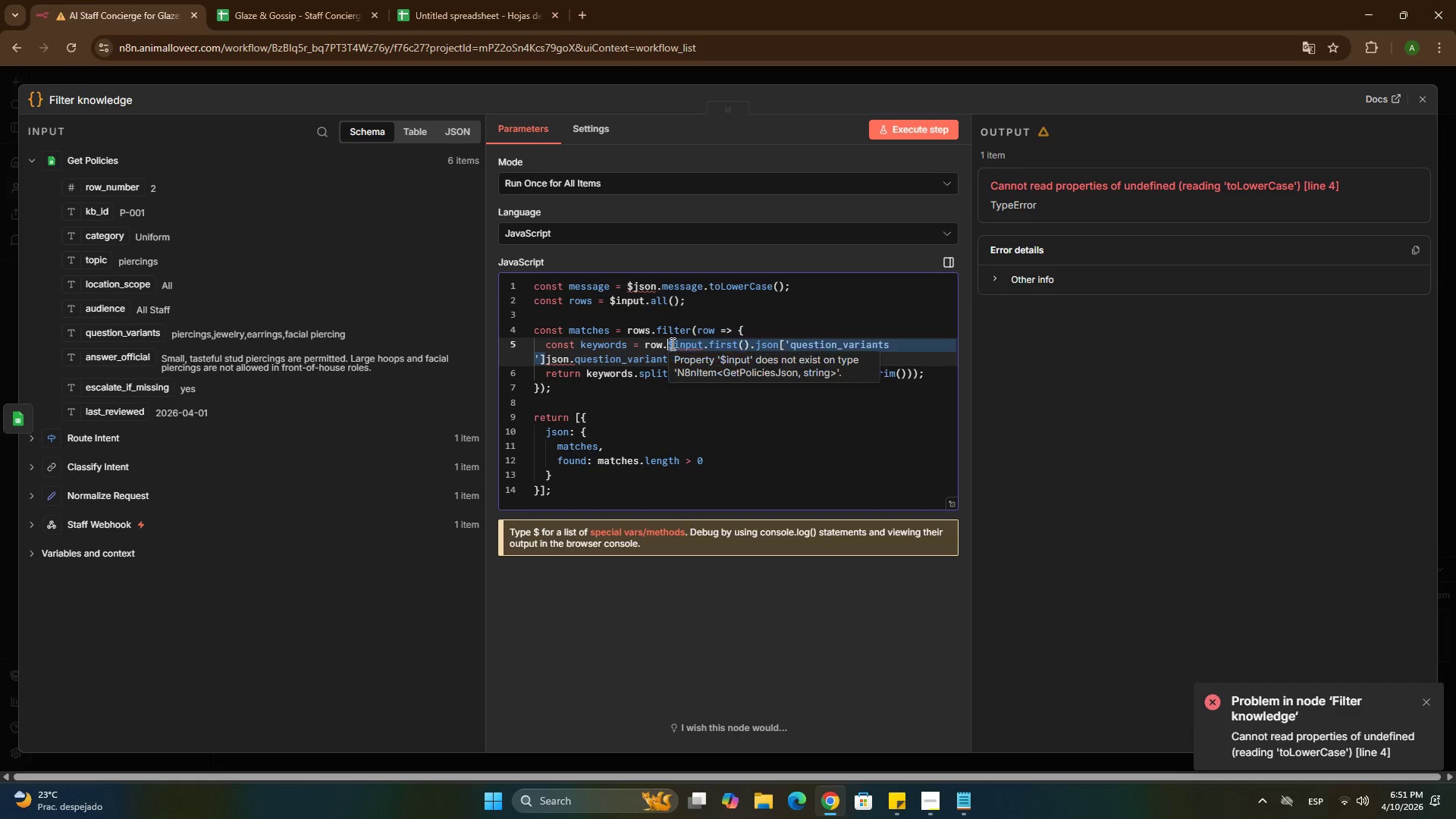 
left_click([671, 344])
 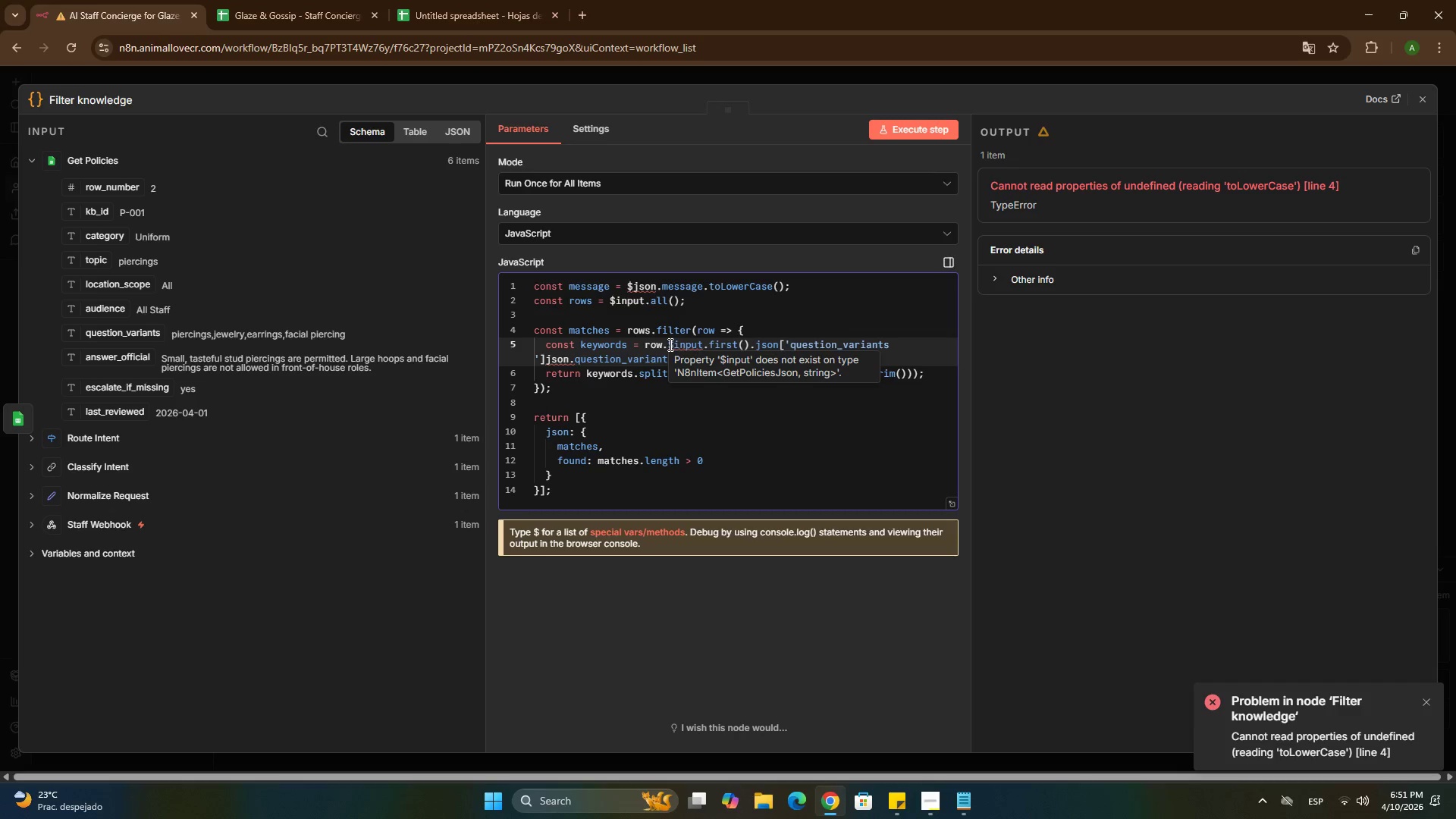 
left_click([668, 343])
 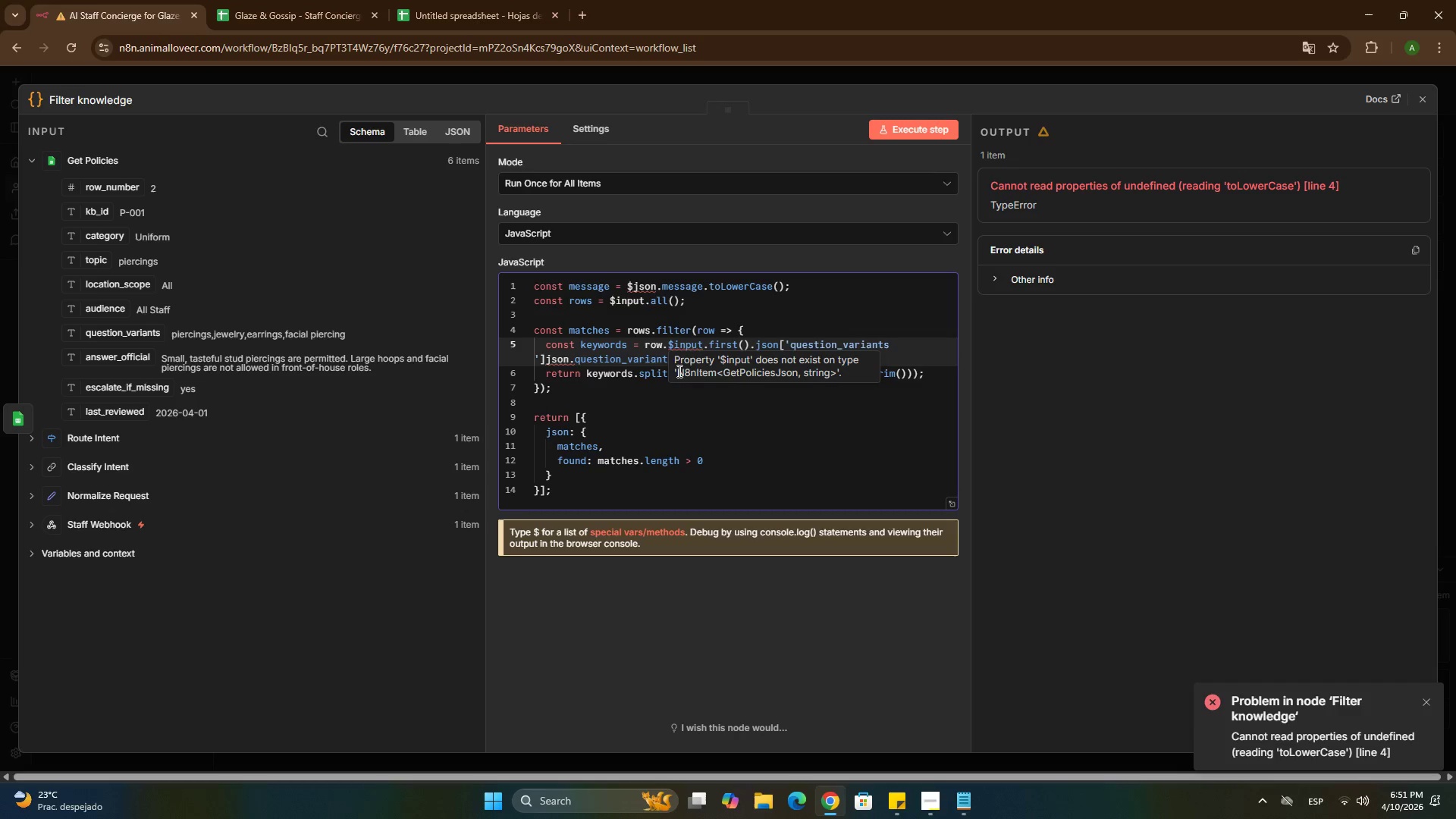 
key(Delete)
 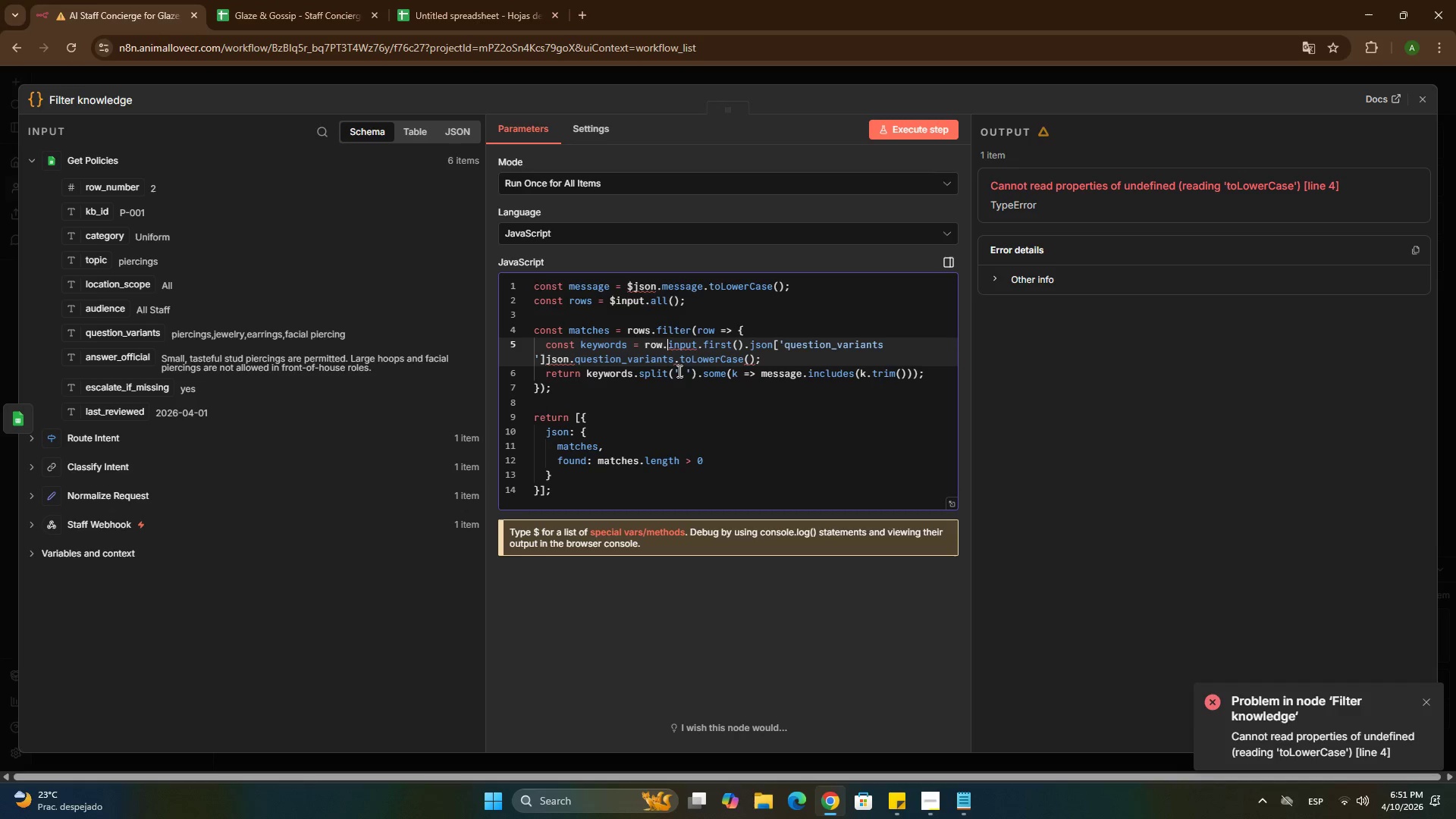 
key(Delete)
 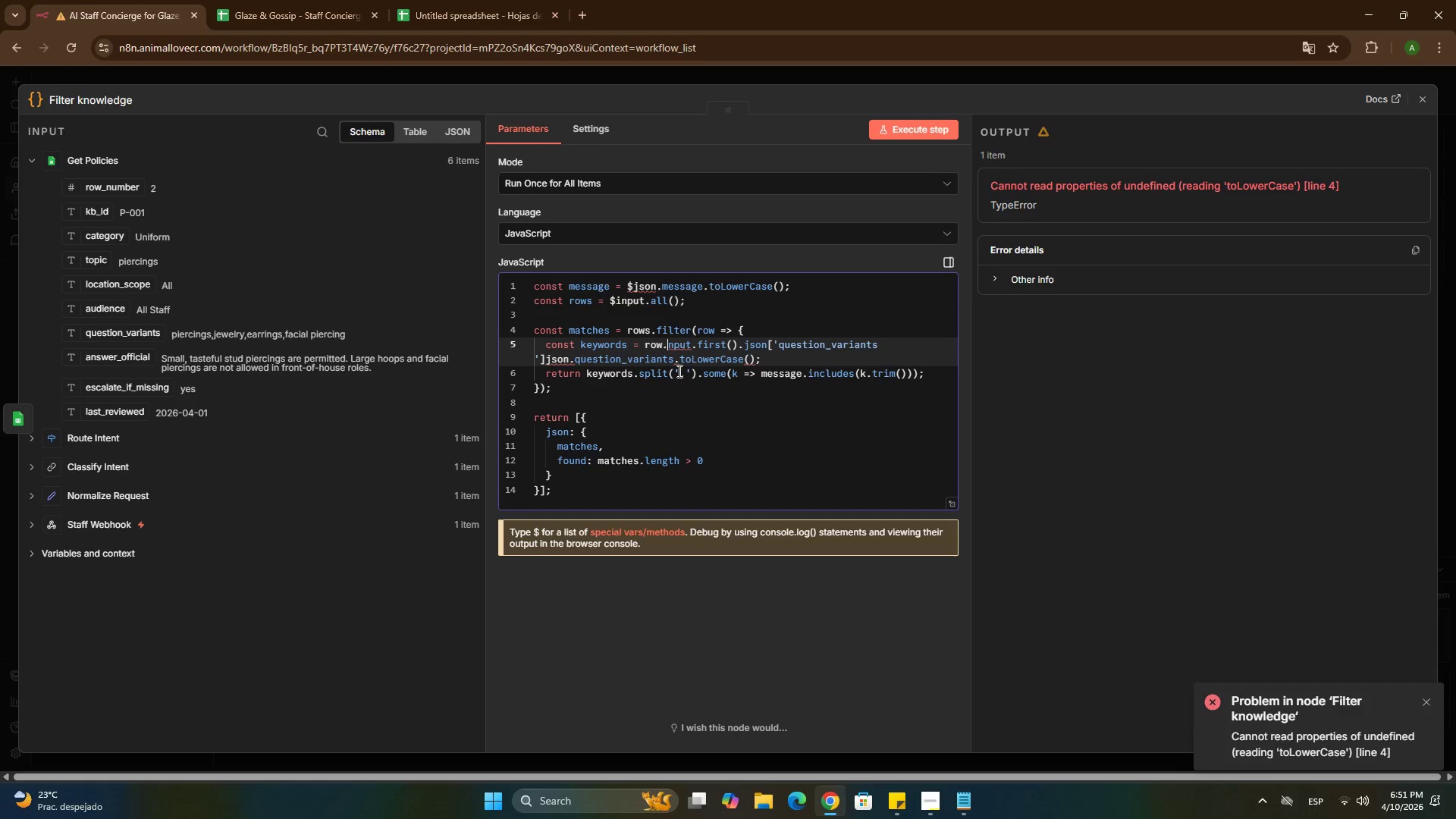 
key(Delete)
 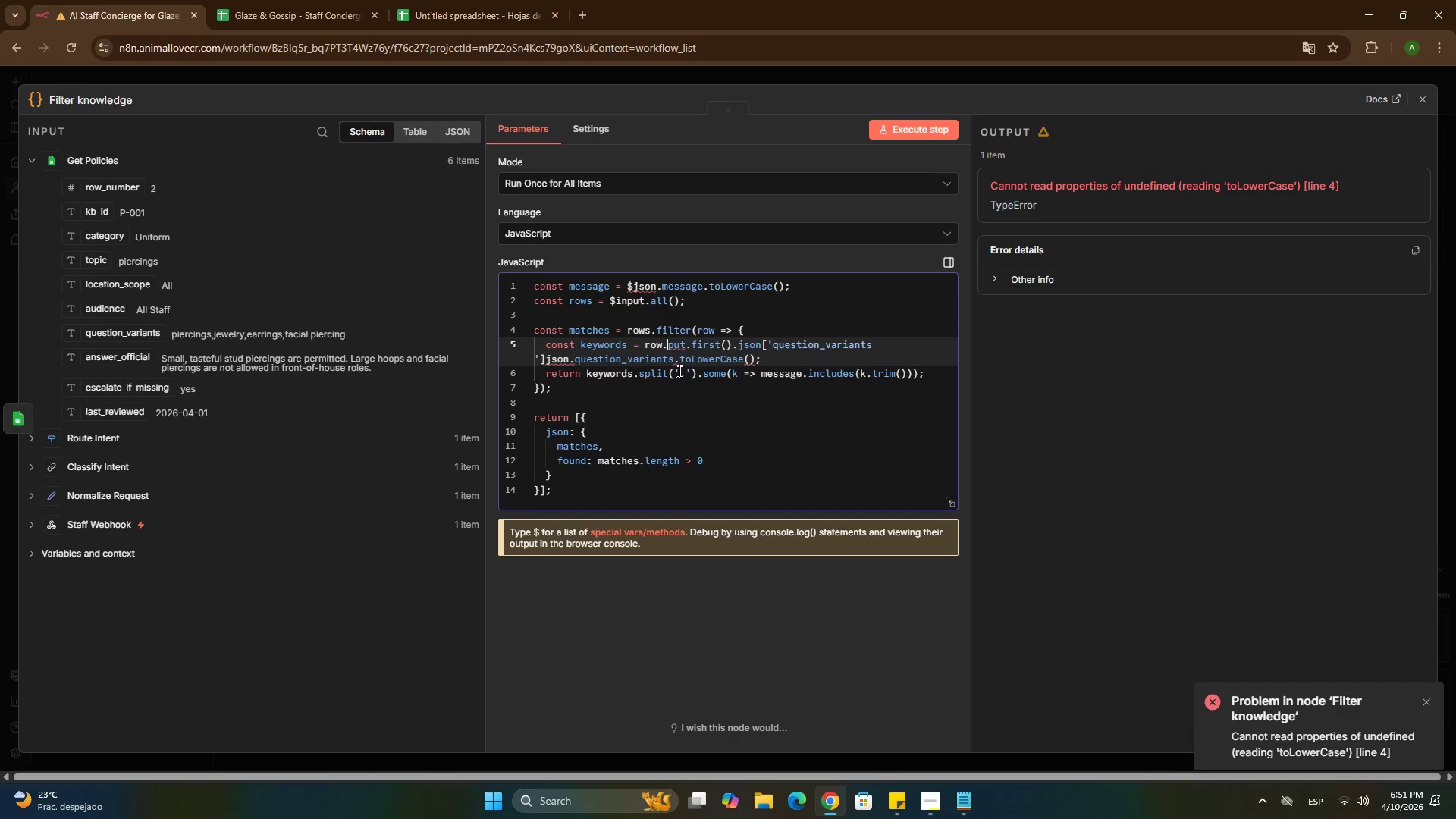 
hold_key(key=Delete, duration=0.72)
 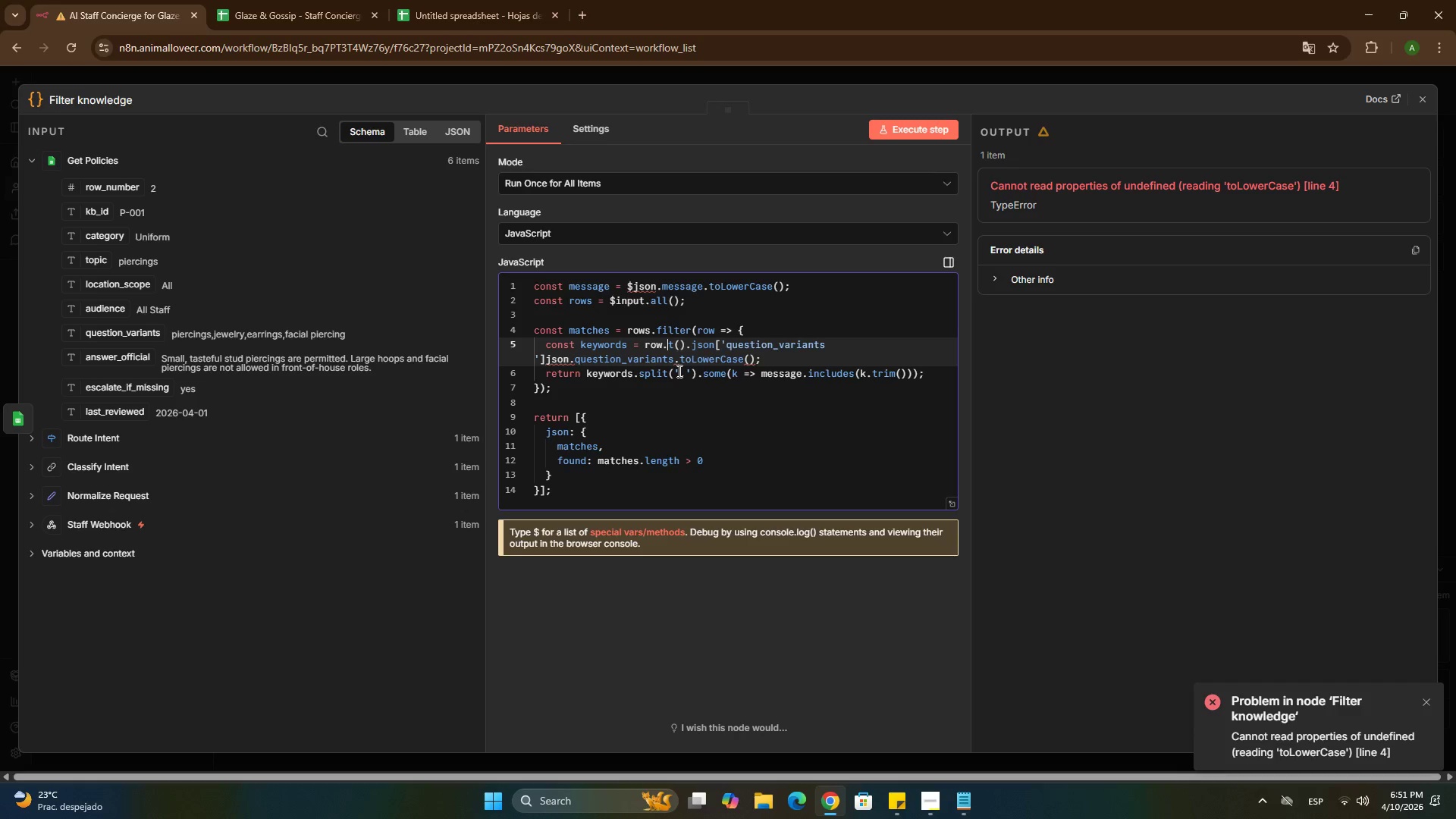 
key(Delete)
 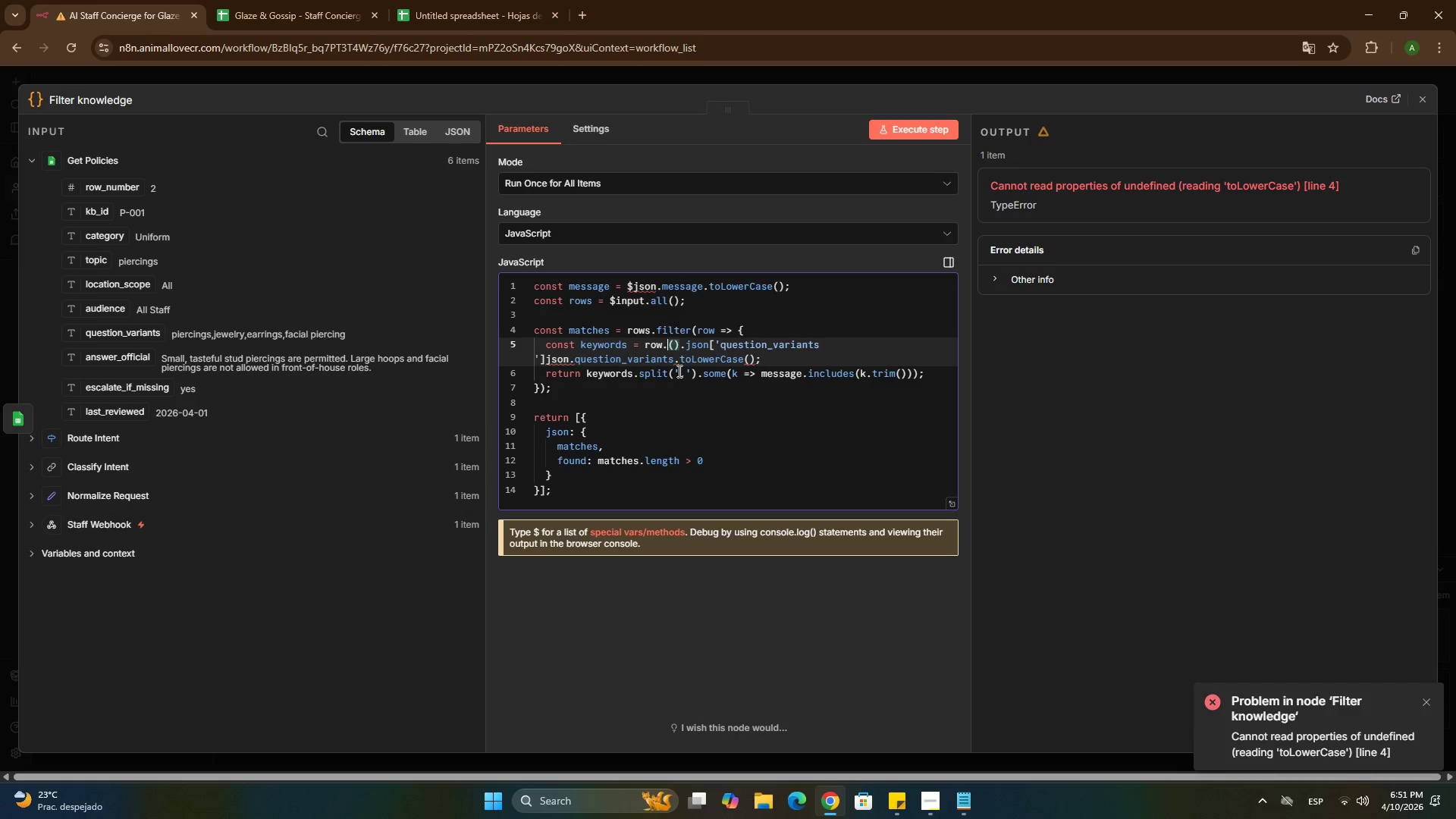 
key(Delete)
 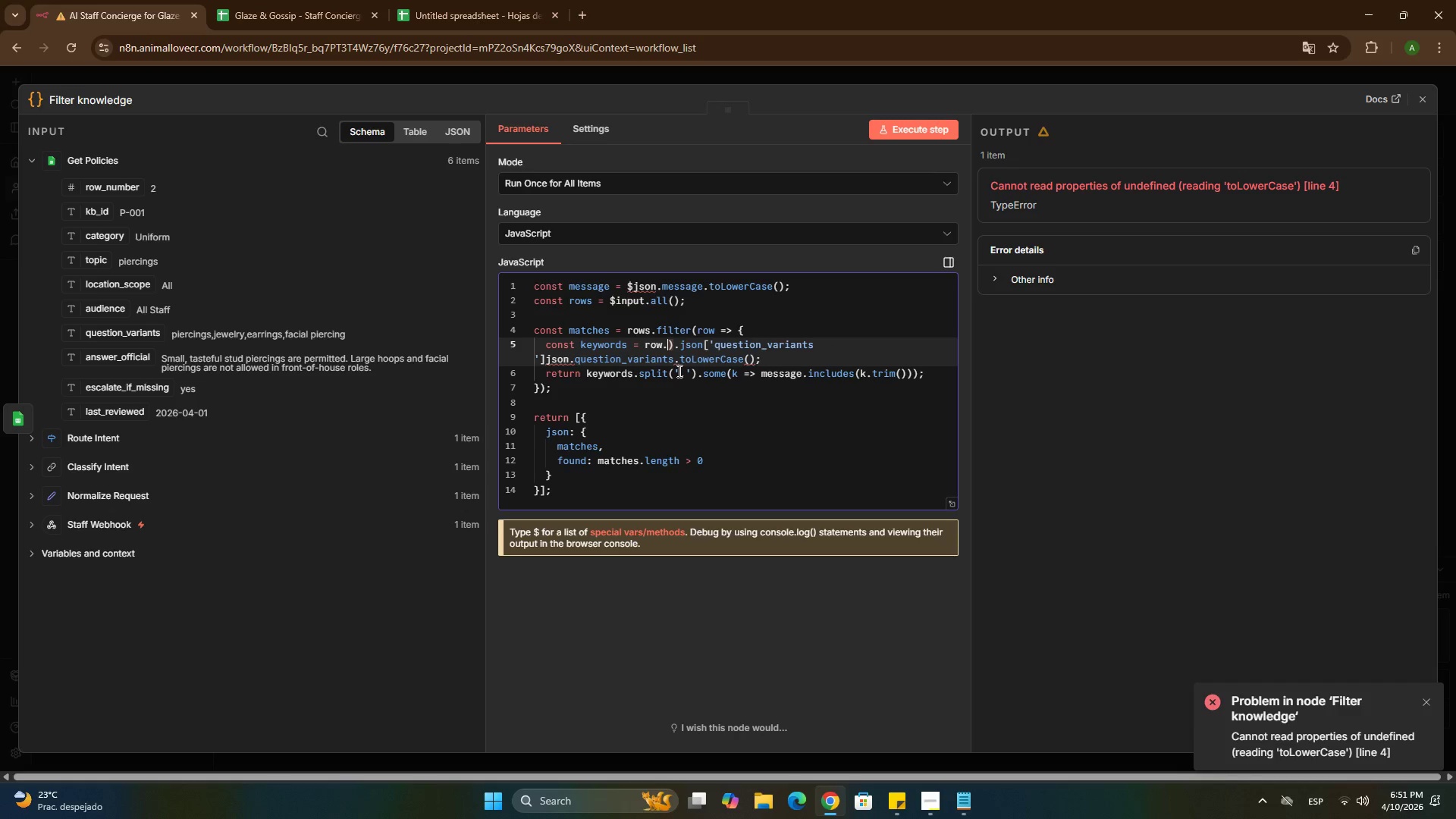 
key(Delete)
 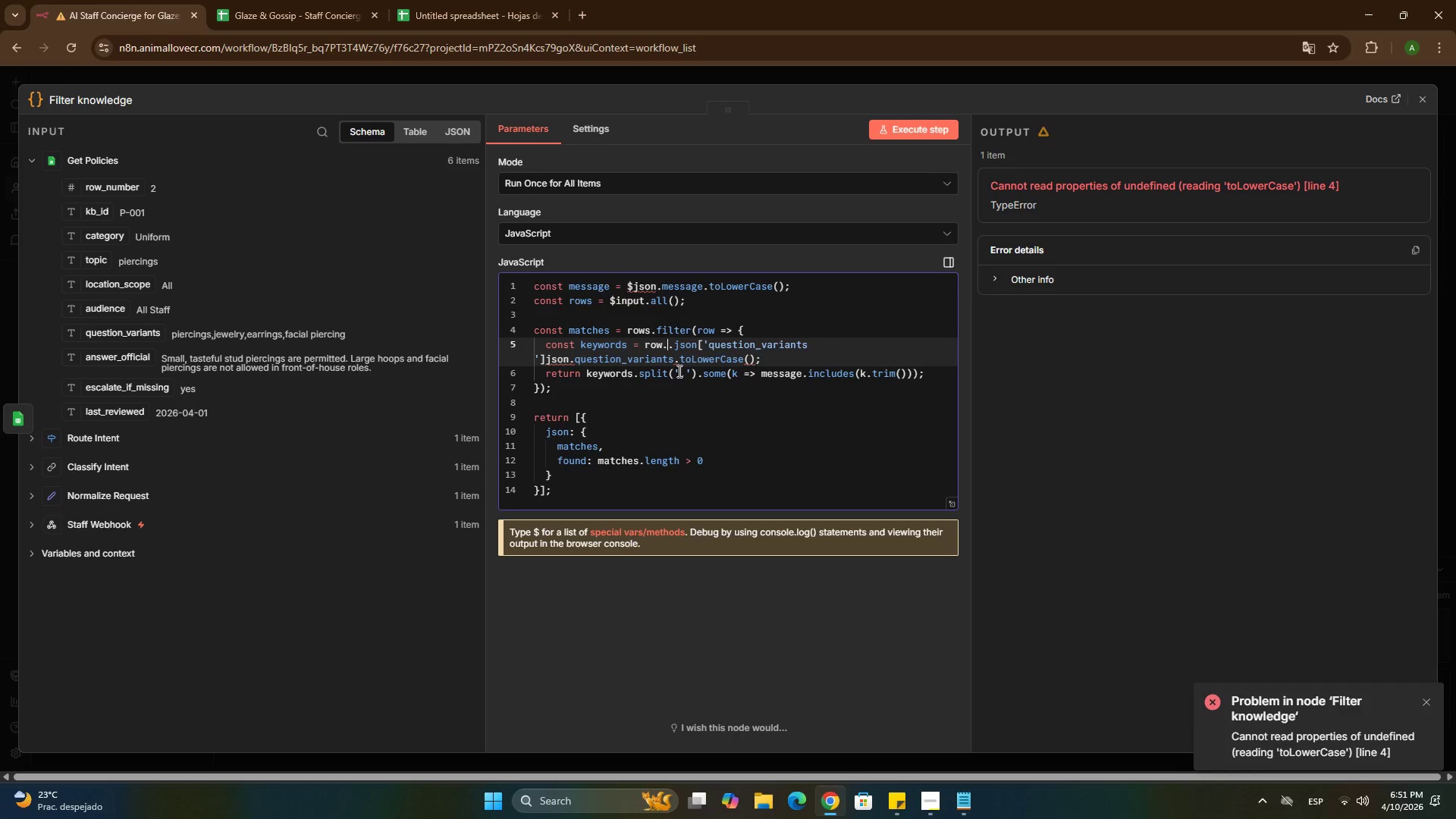 
key(Delete)
 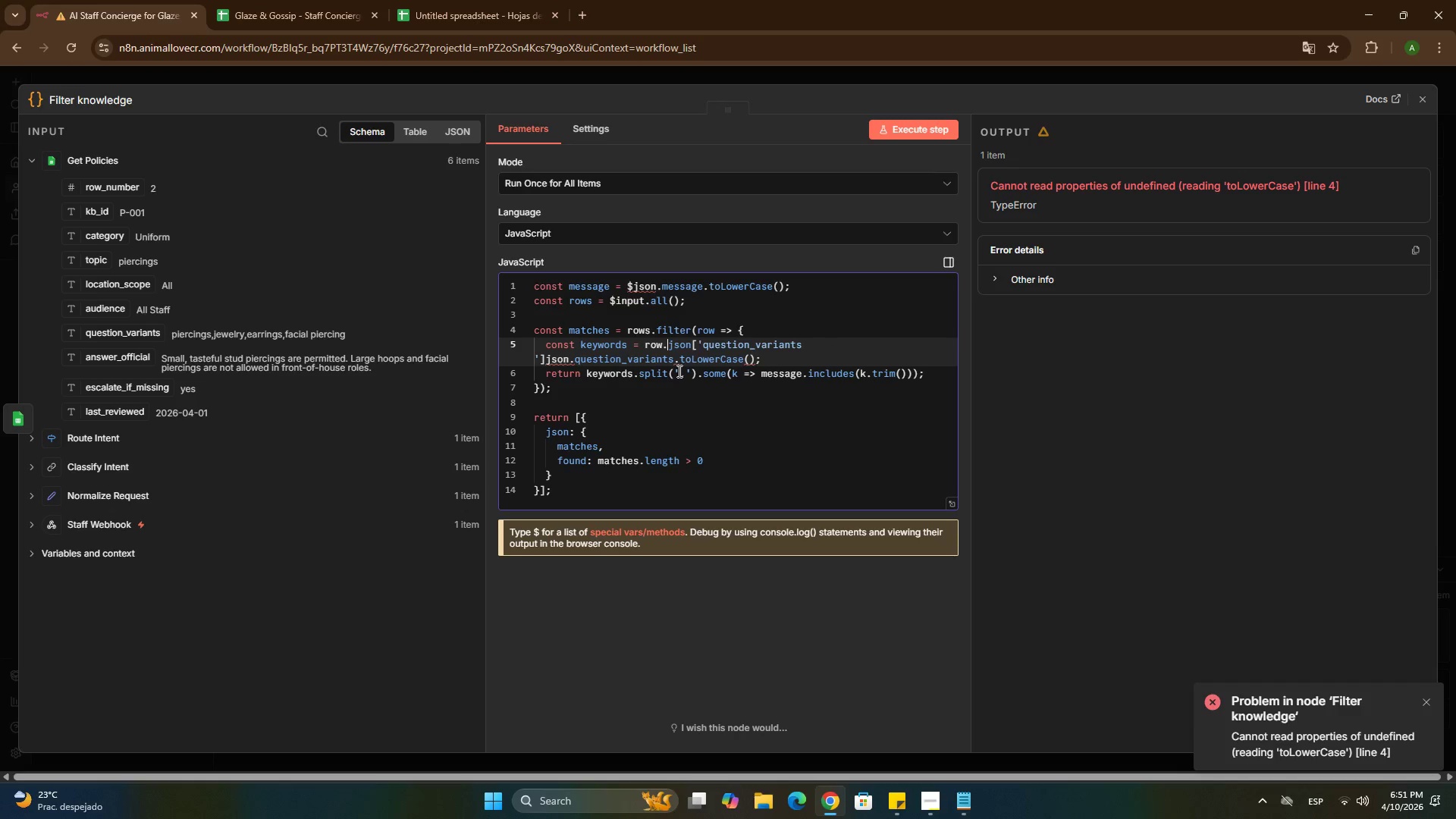 
key(Delete)
 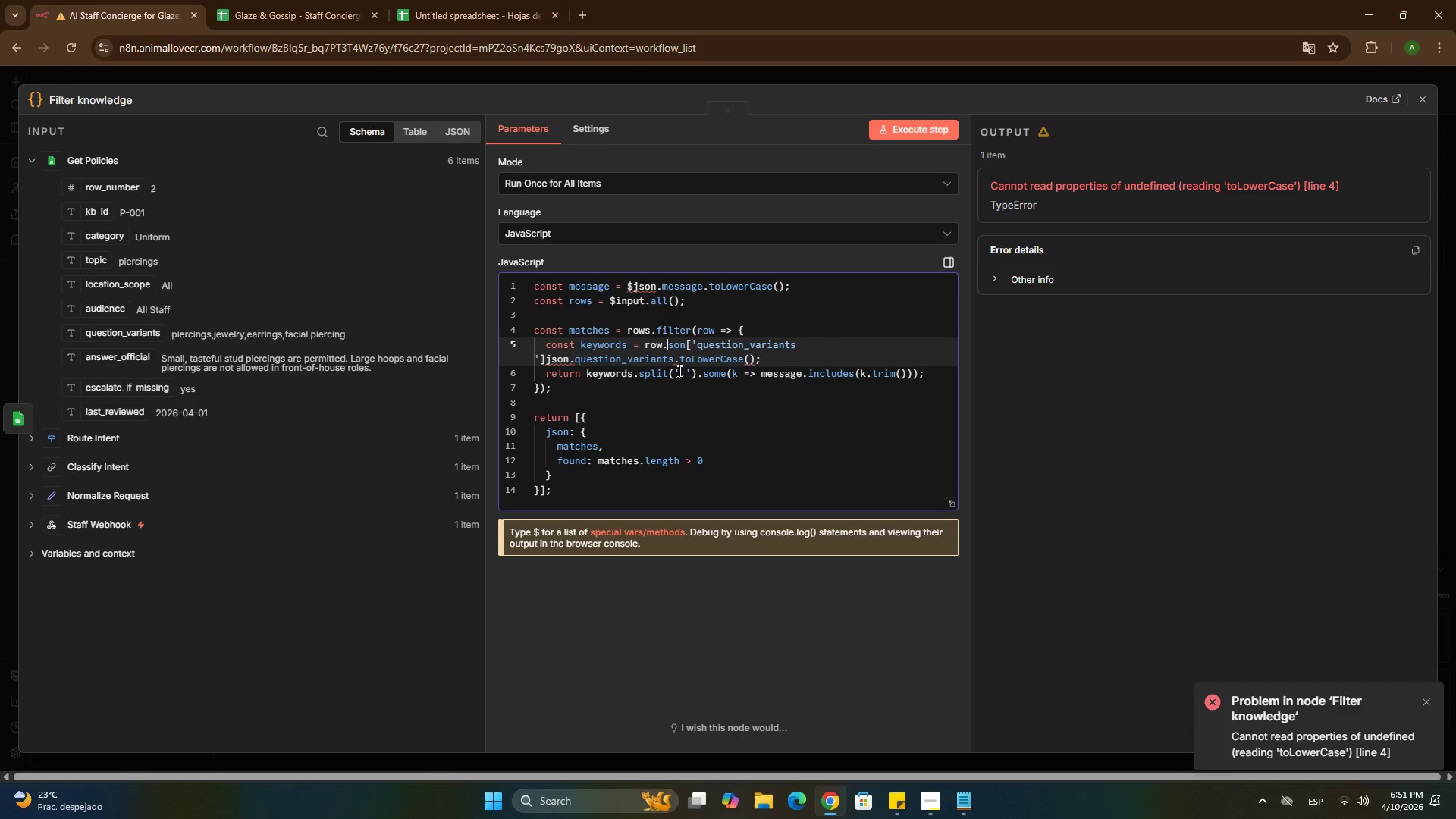 
key(Delete)
 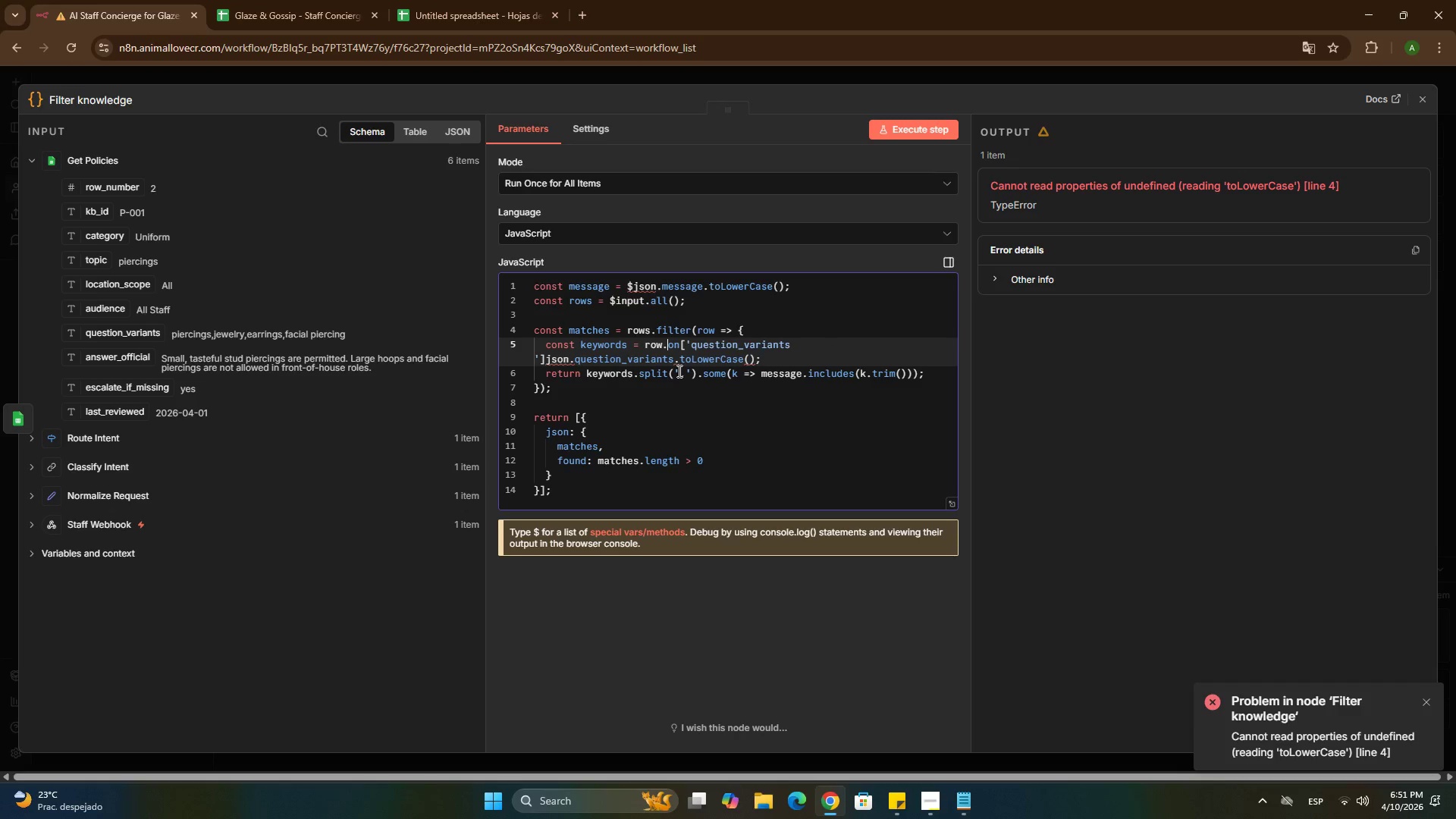 
key(Delete)
 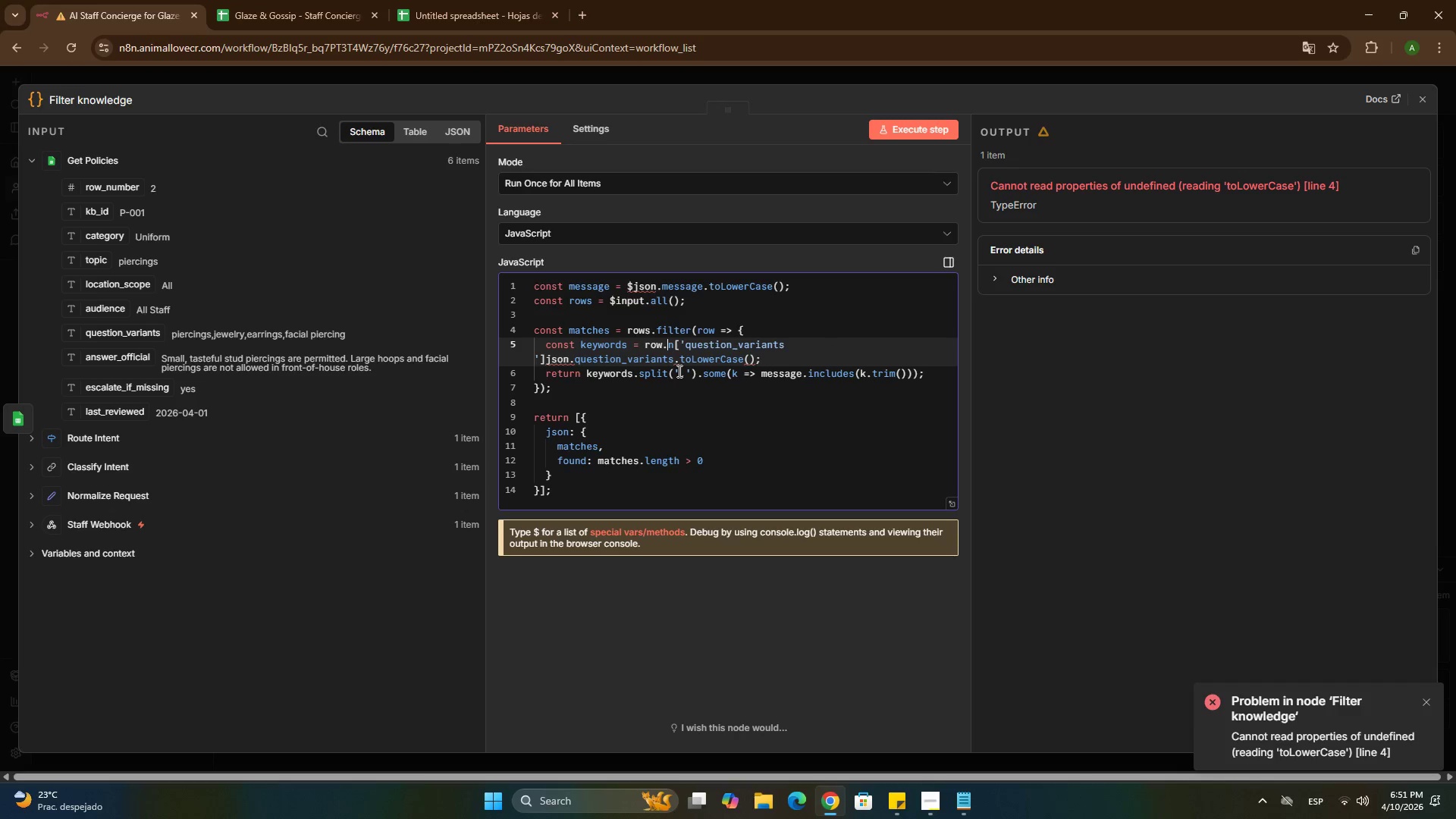 
key(Delete)
 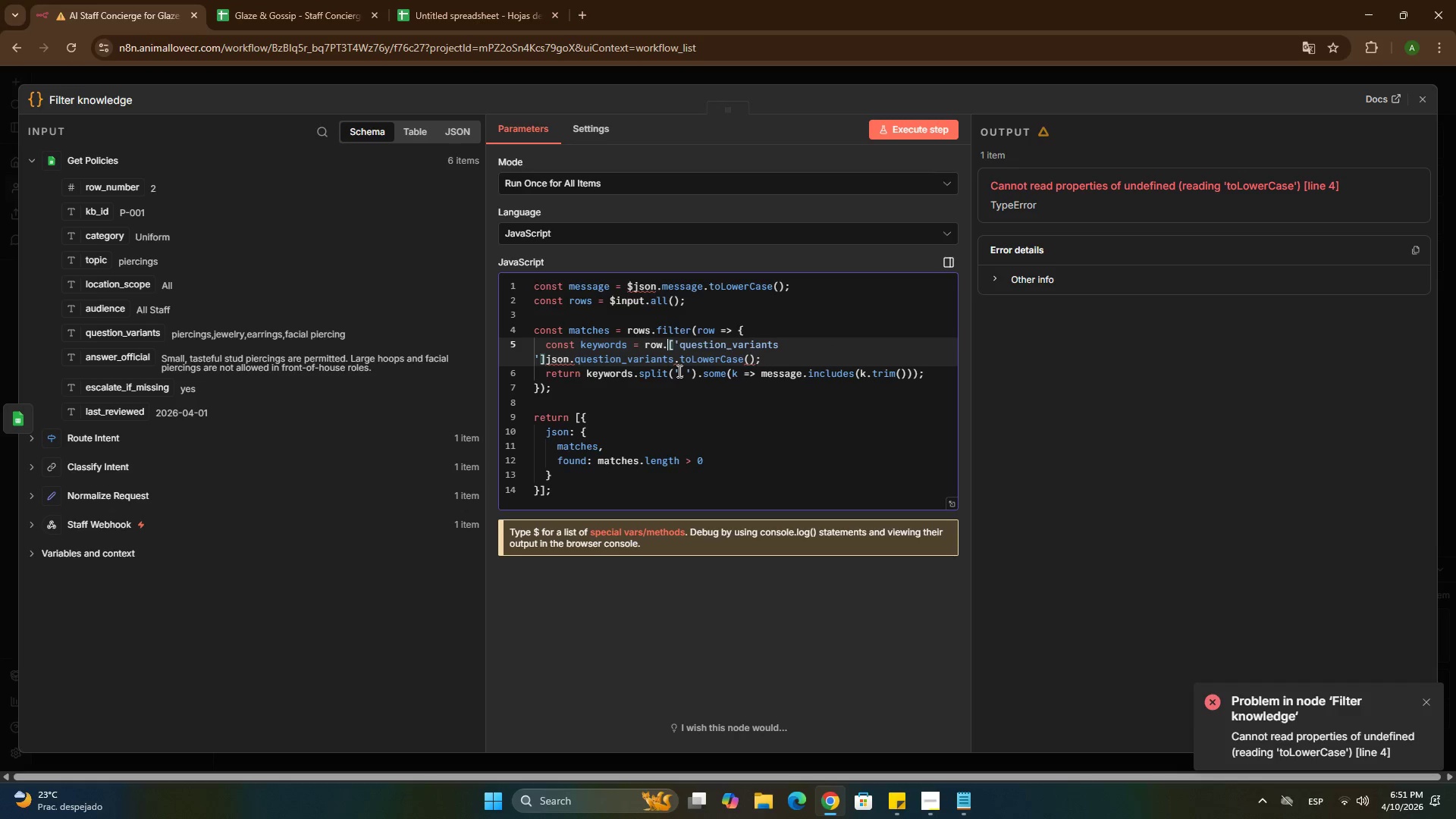 
key(Delete)
 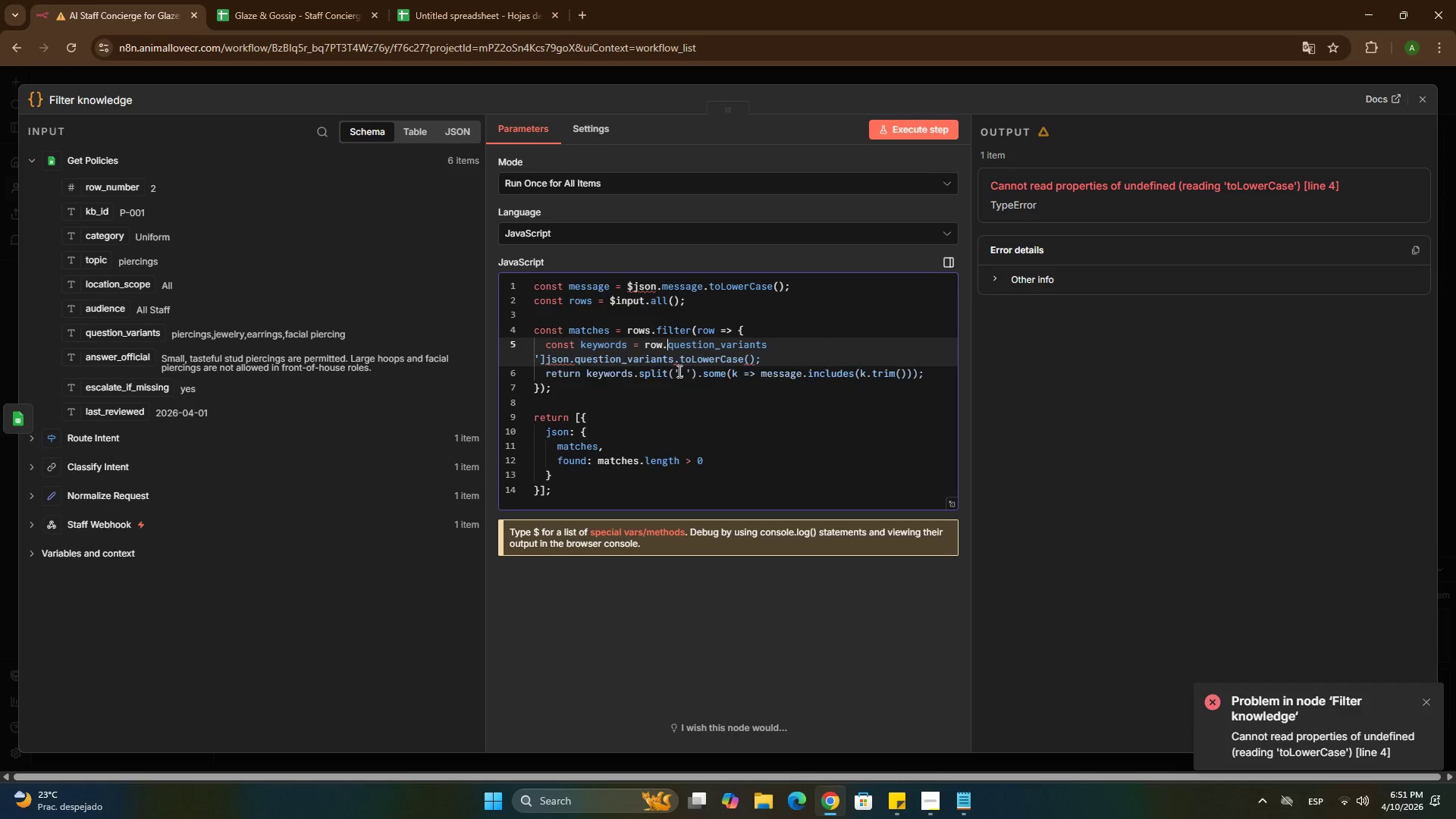 
key(Delete)
 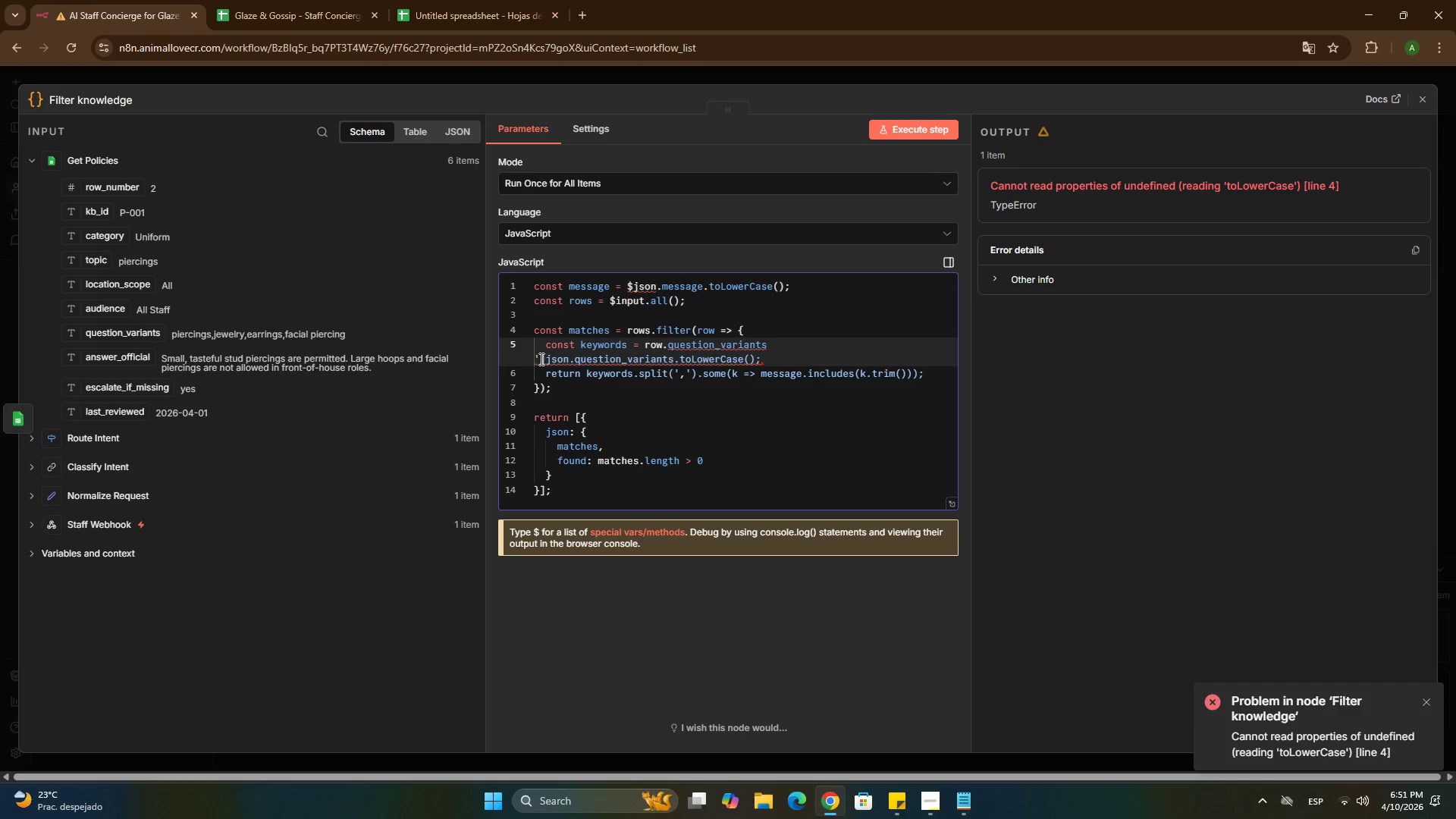 
left_click([536, 357])
 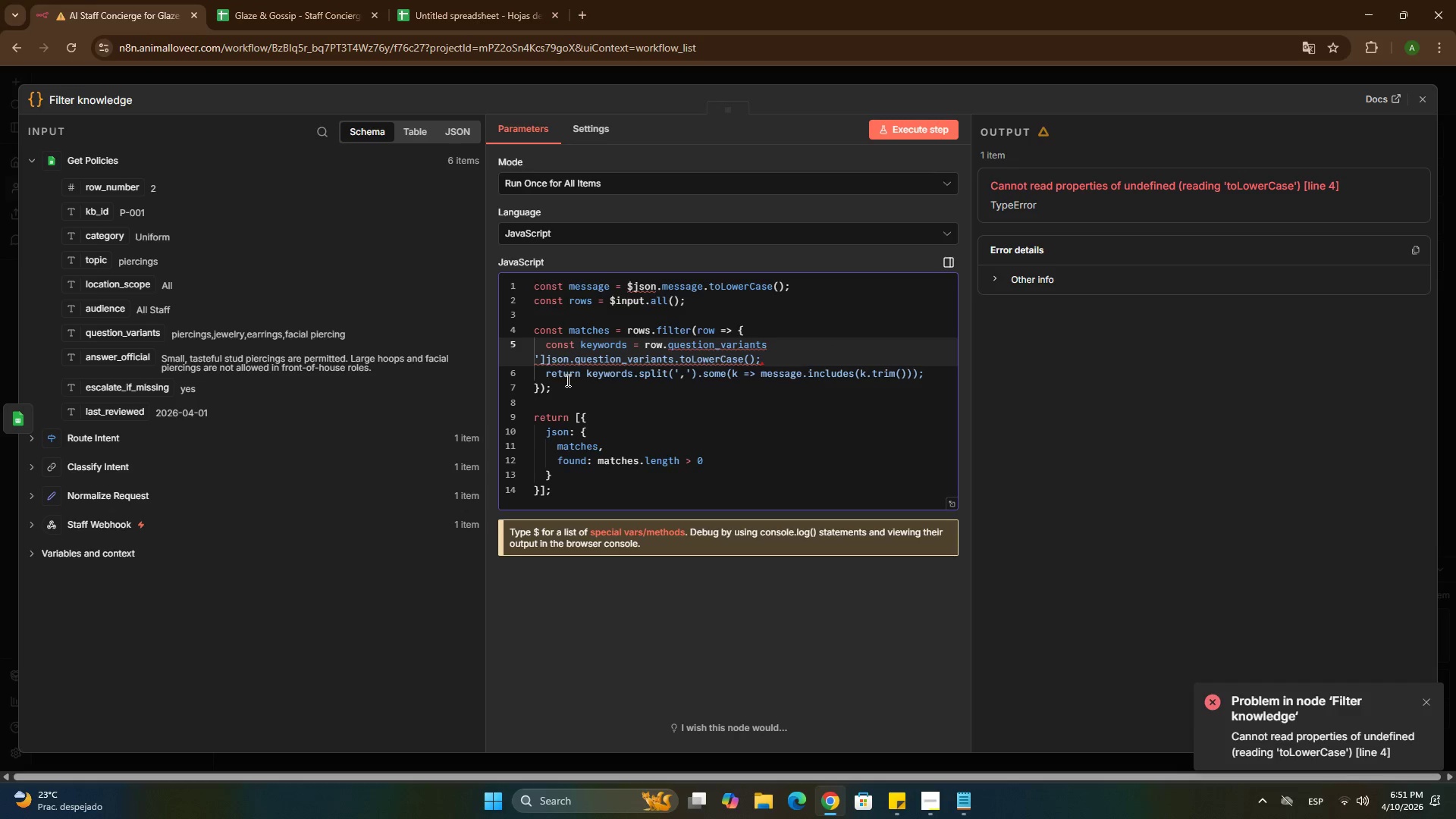 
key(Delete)
 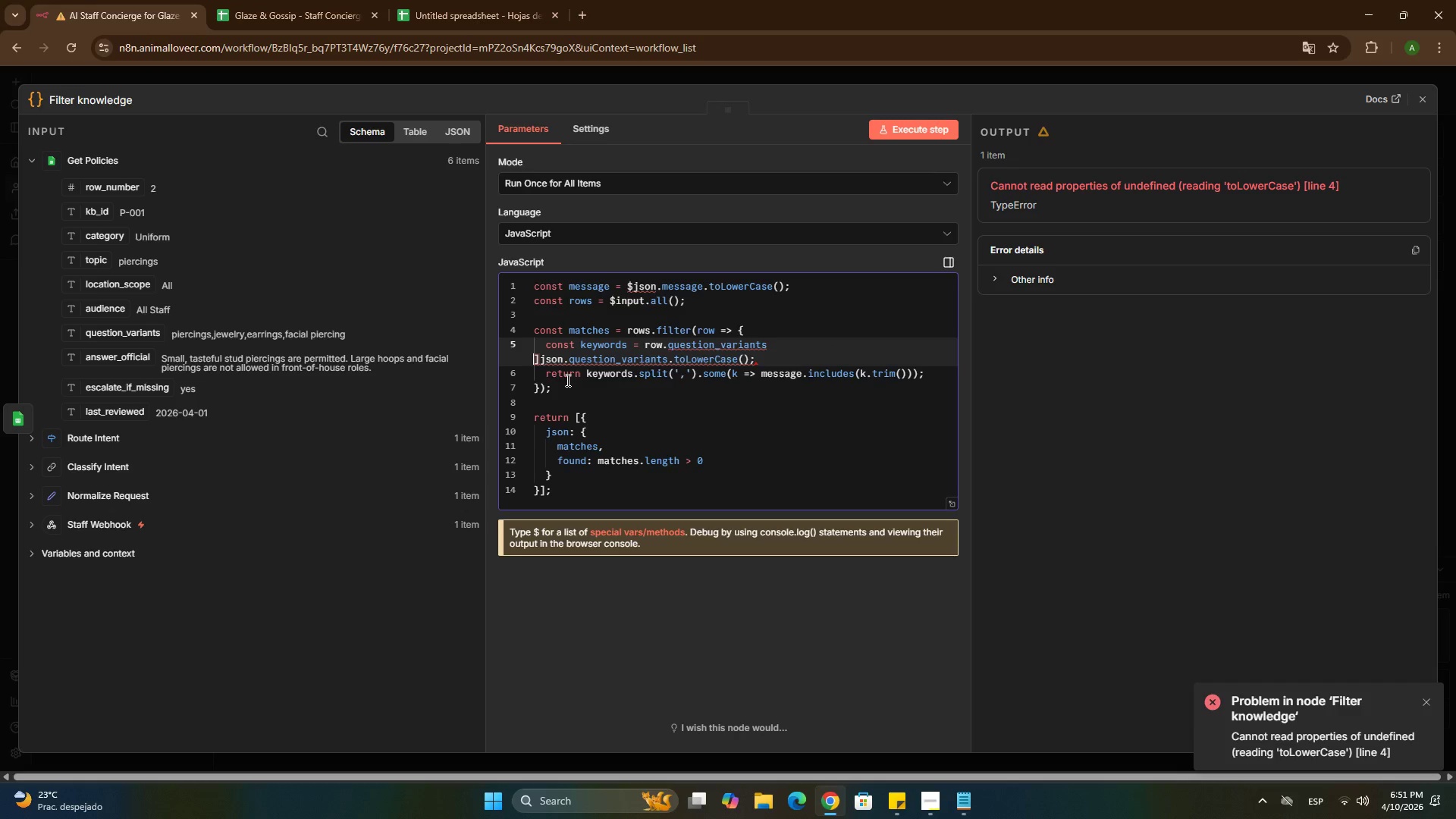 
key(Delete)
 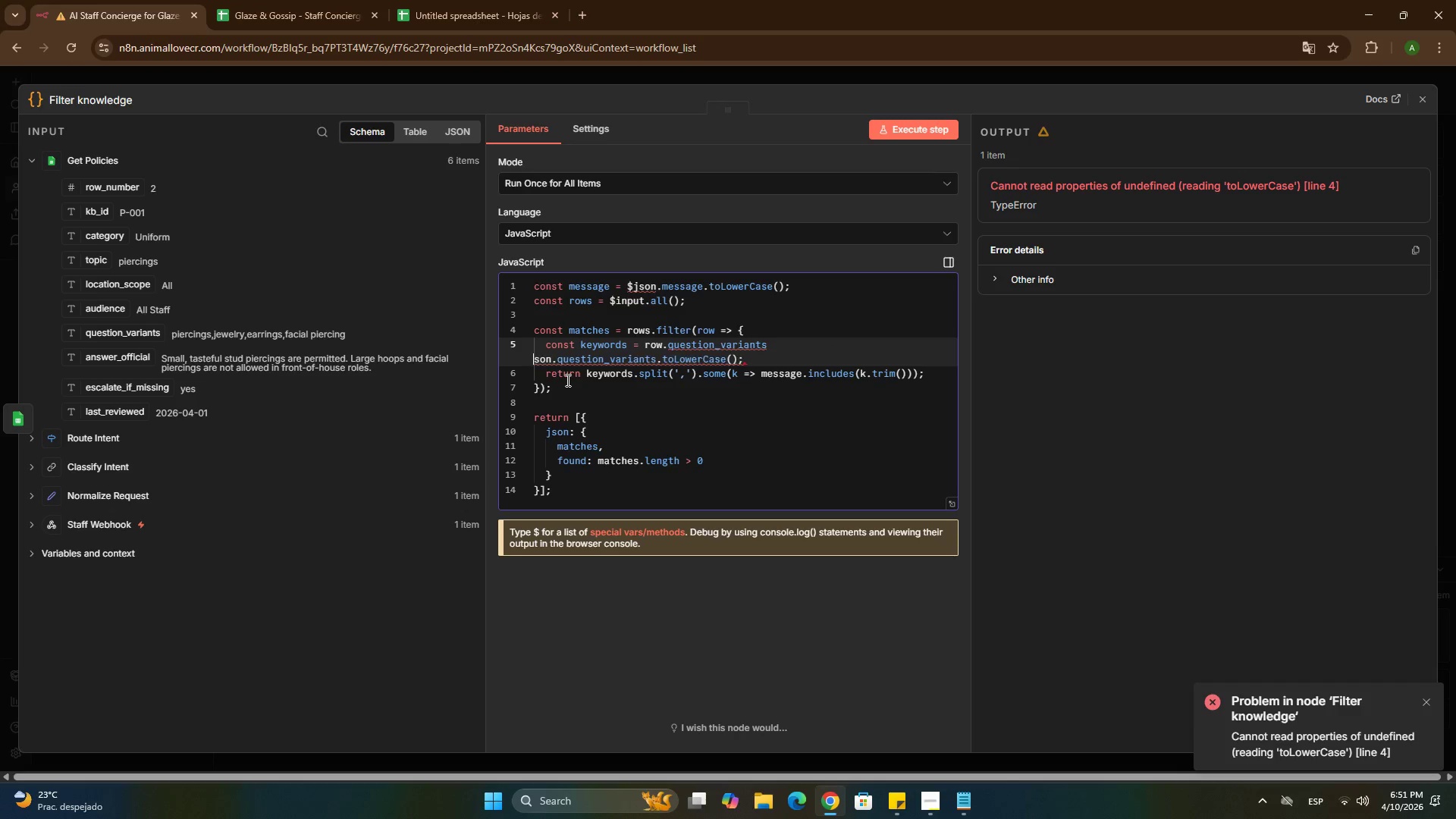 
key(Delete)
 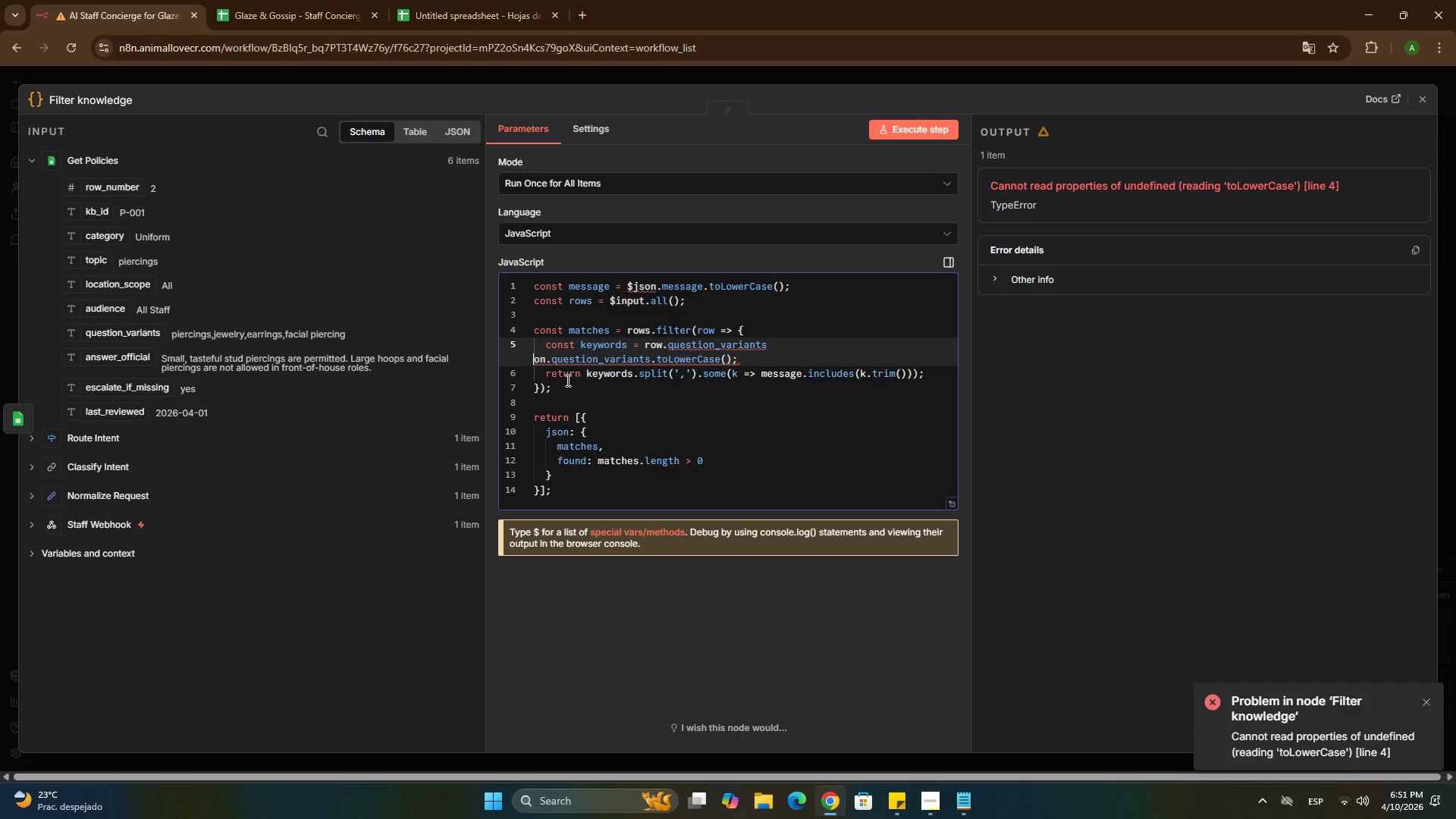 
key(Delete)
 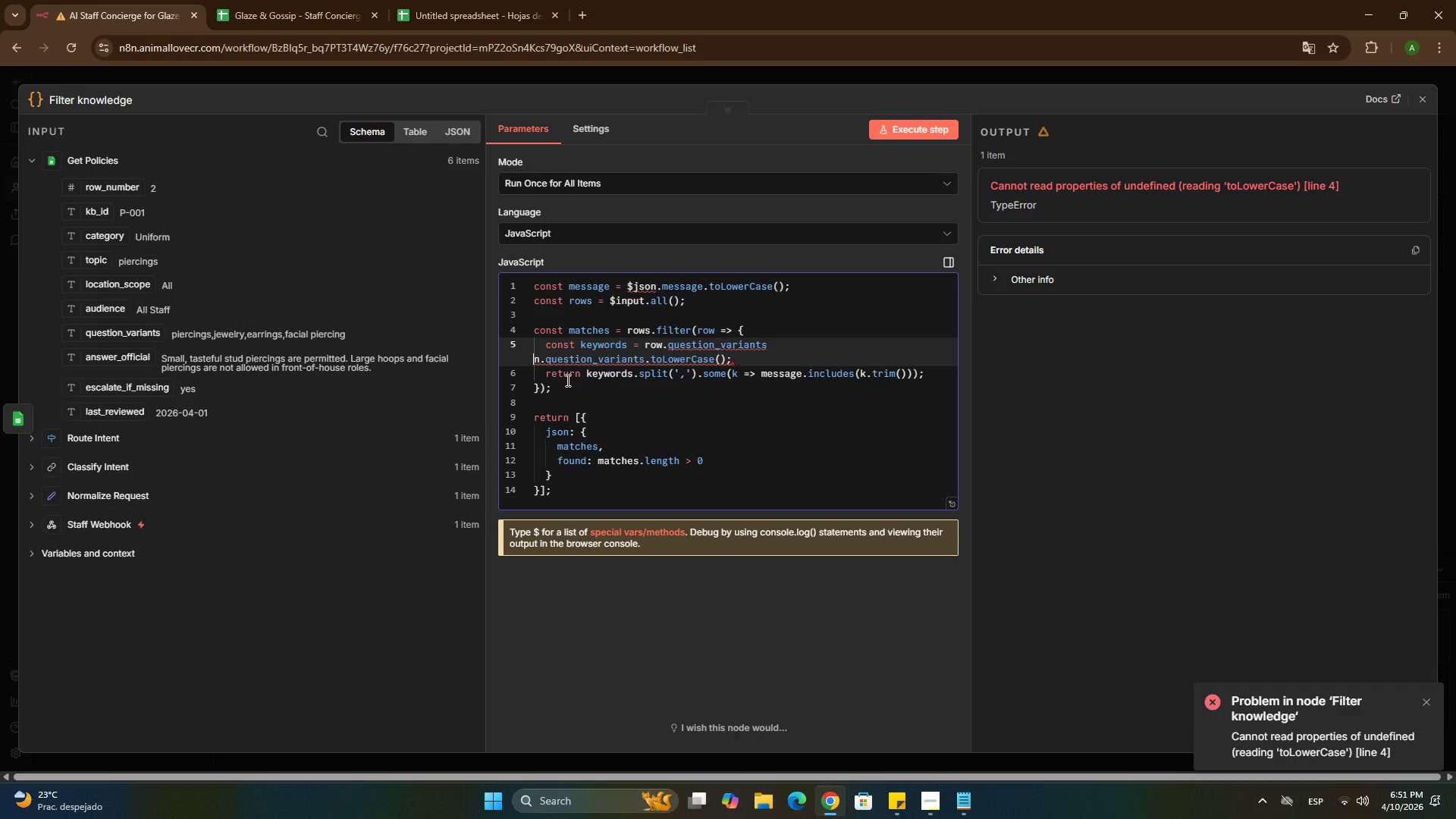 
key(Delete)
 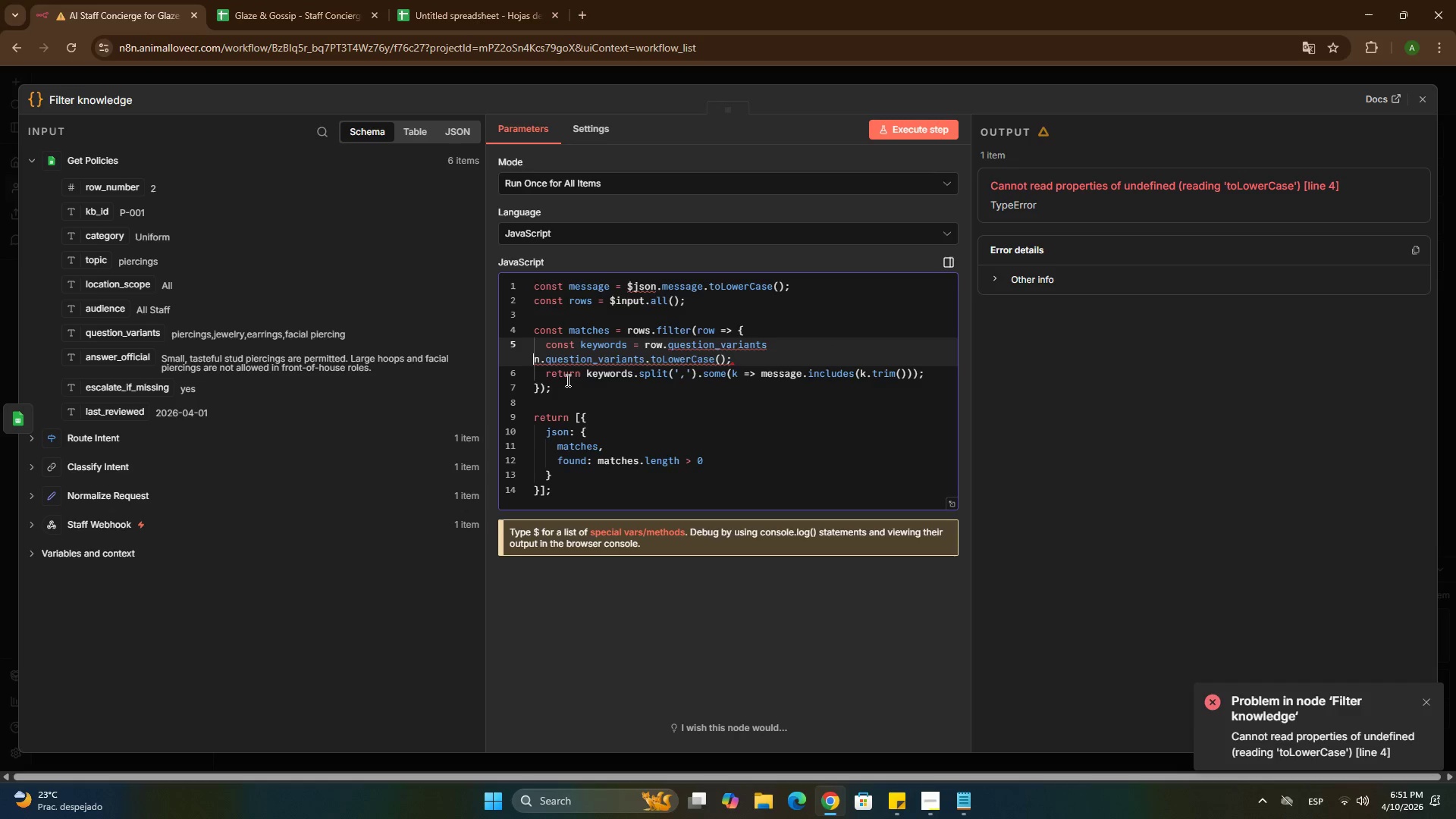 
key(Delete)
 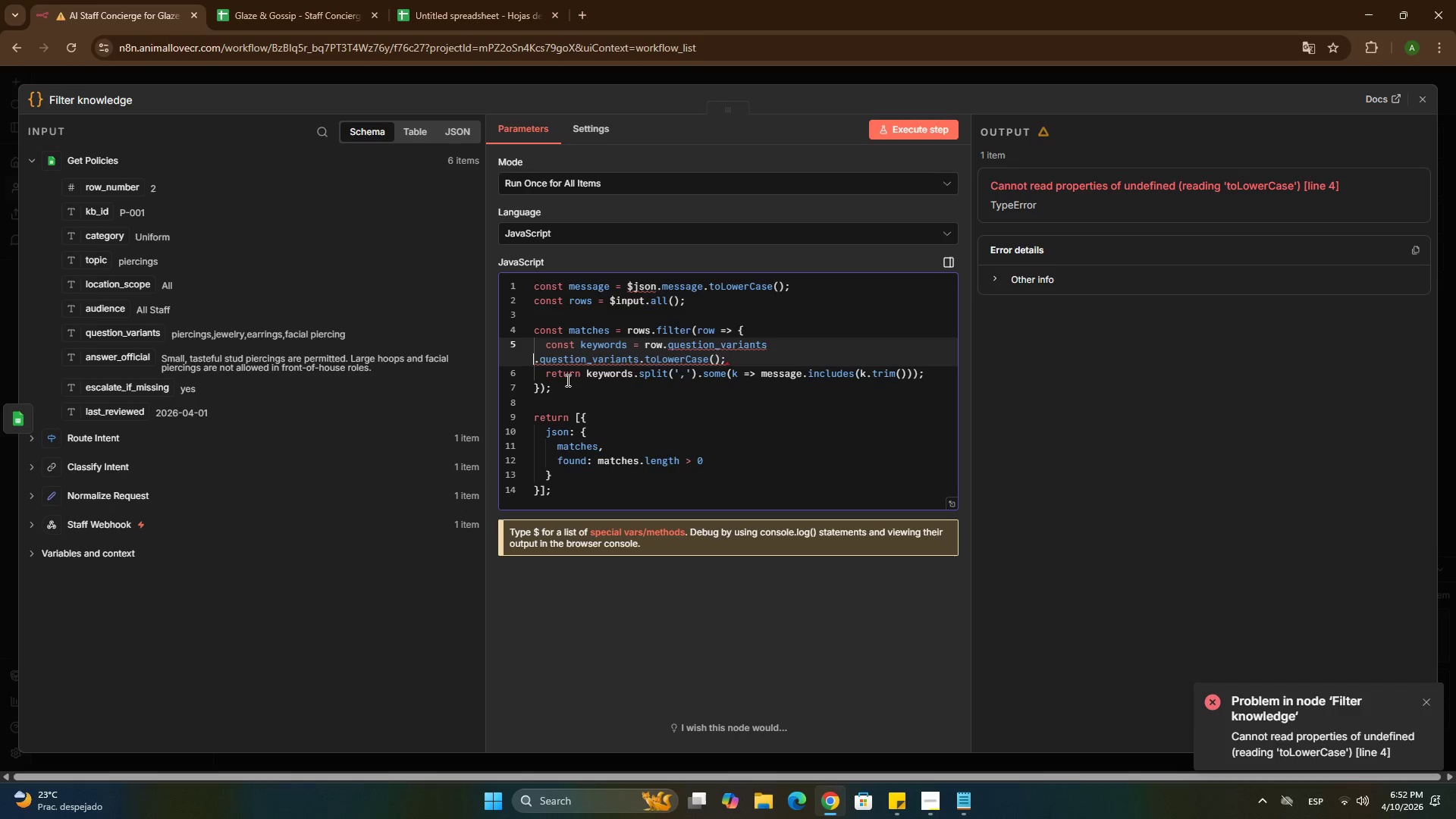 
key(Delete)
 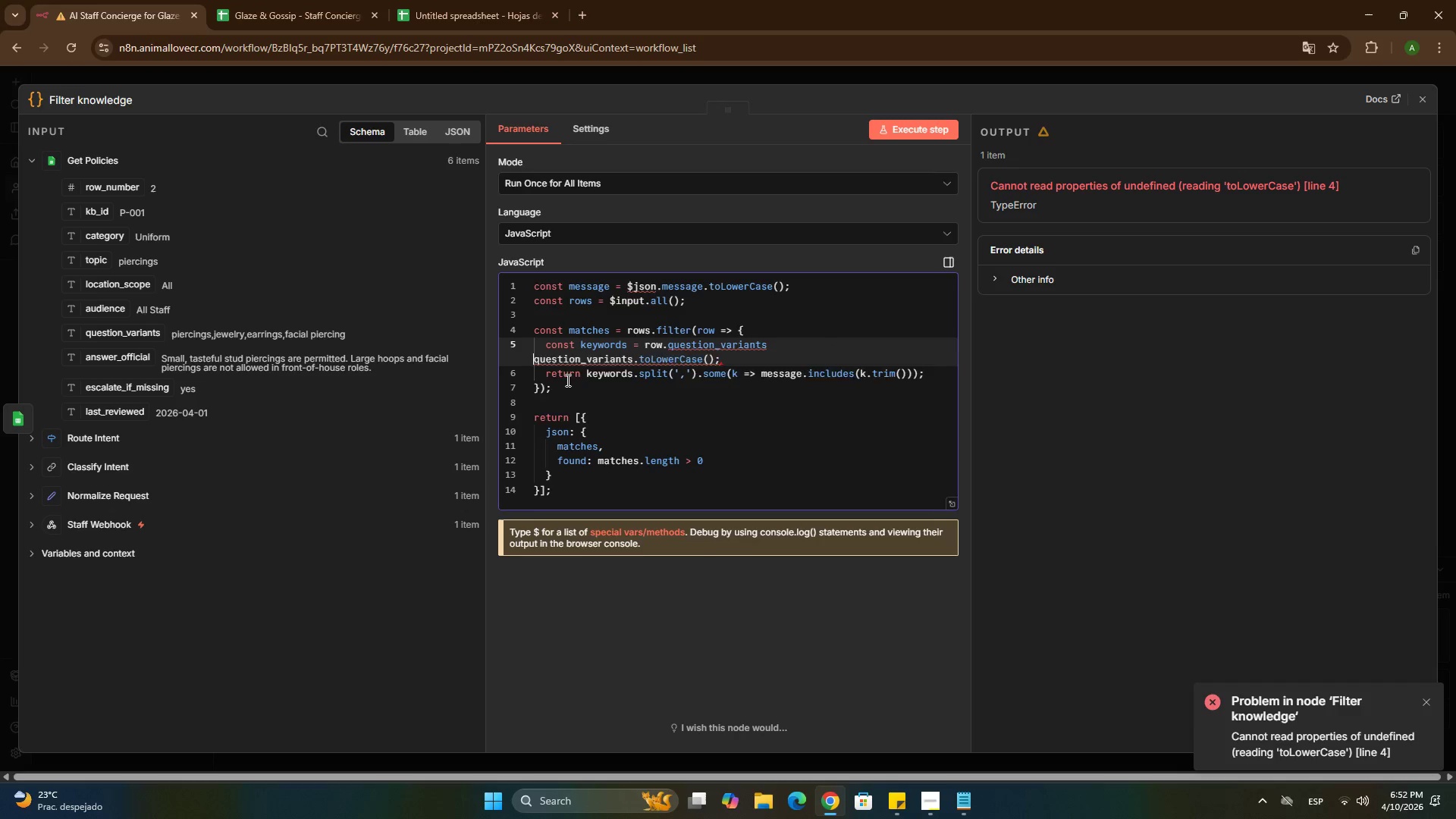 
key(Delete)
 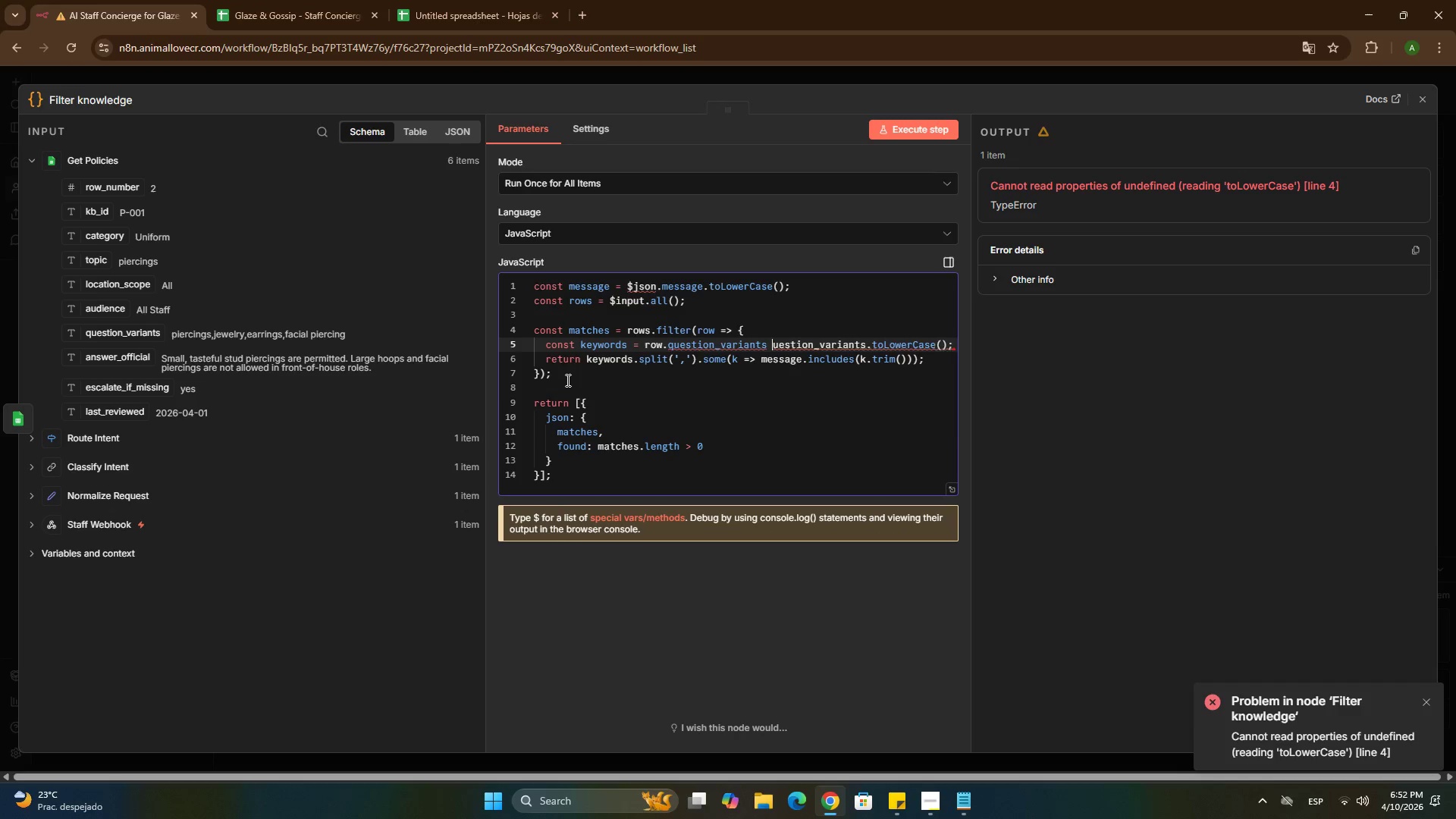 
key(Delete)
 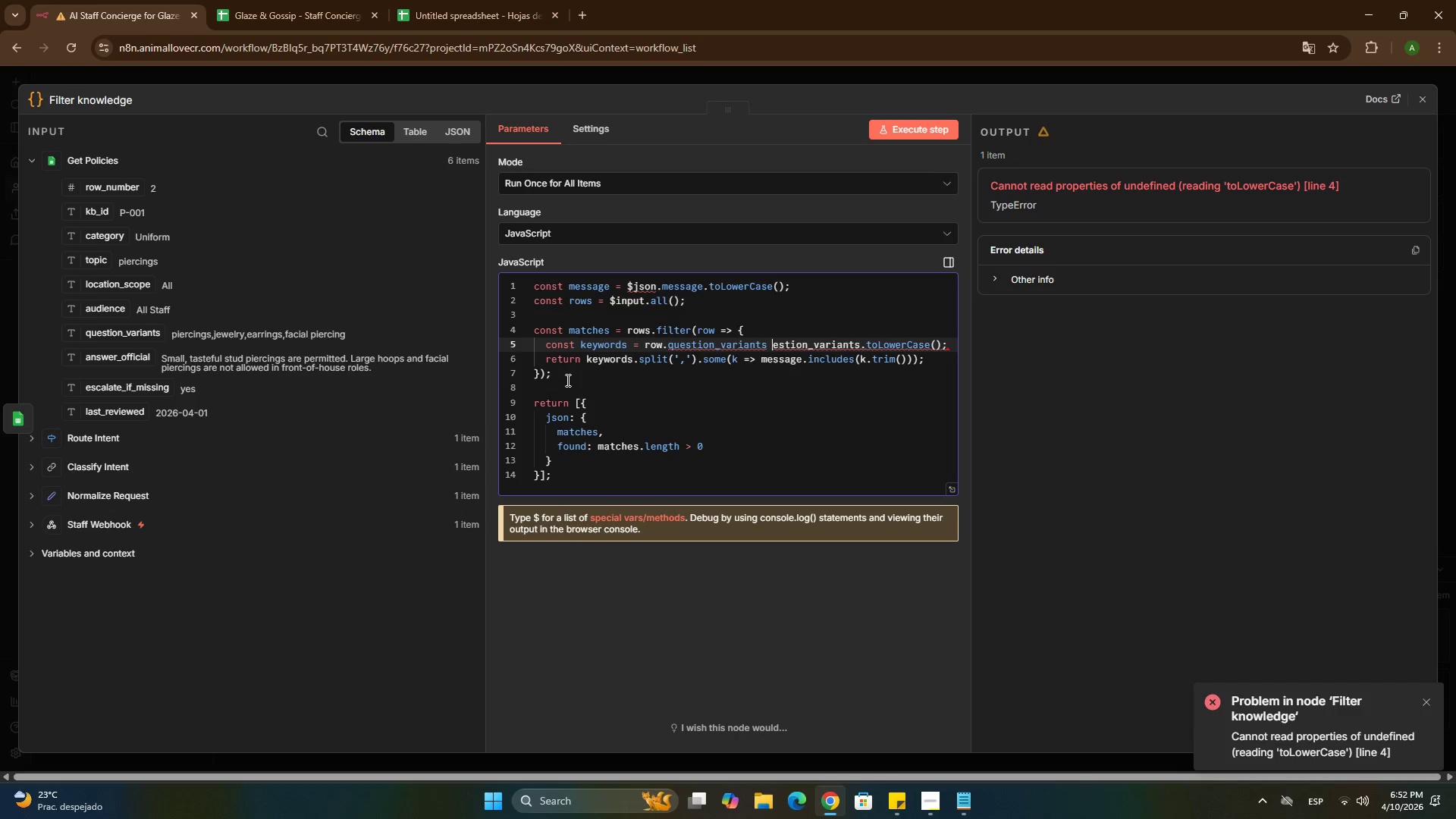 
key(Delete)
 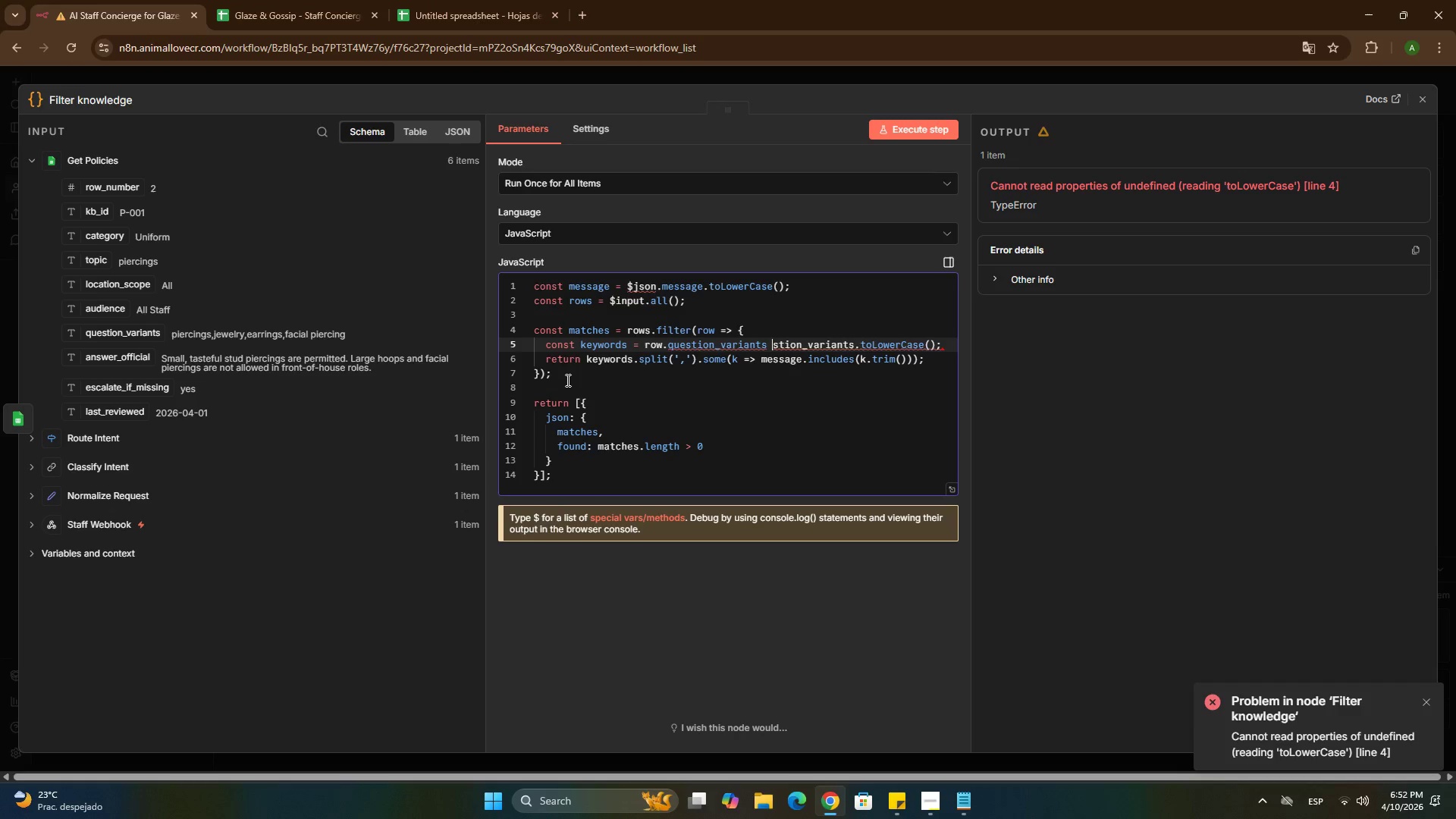 
key(Delete)
 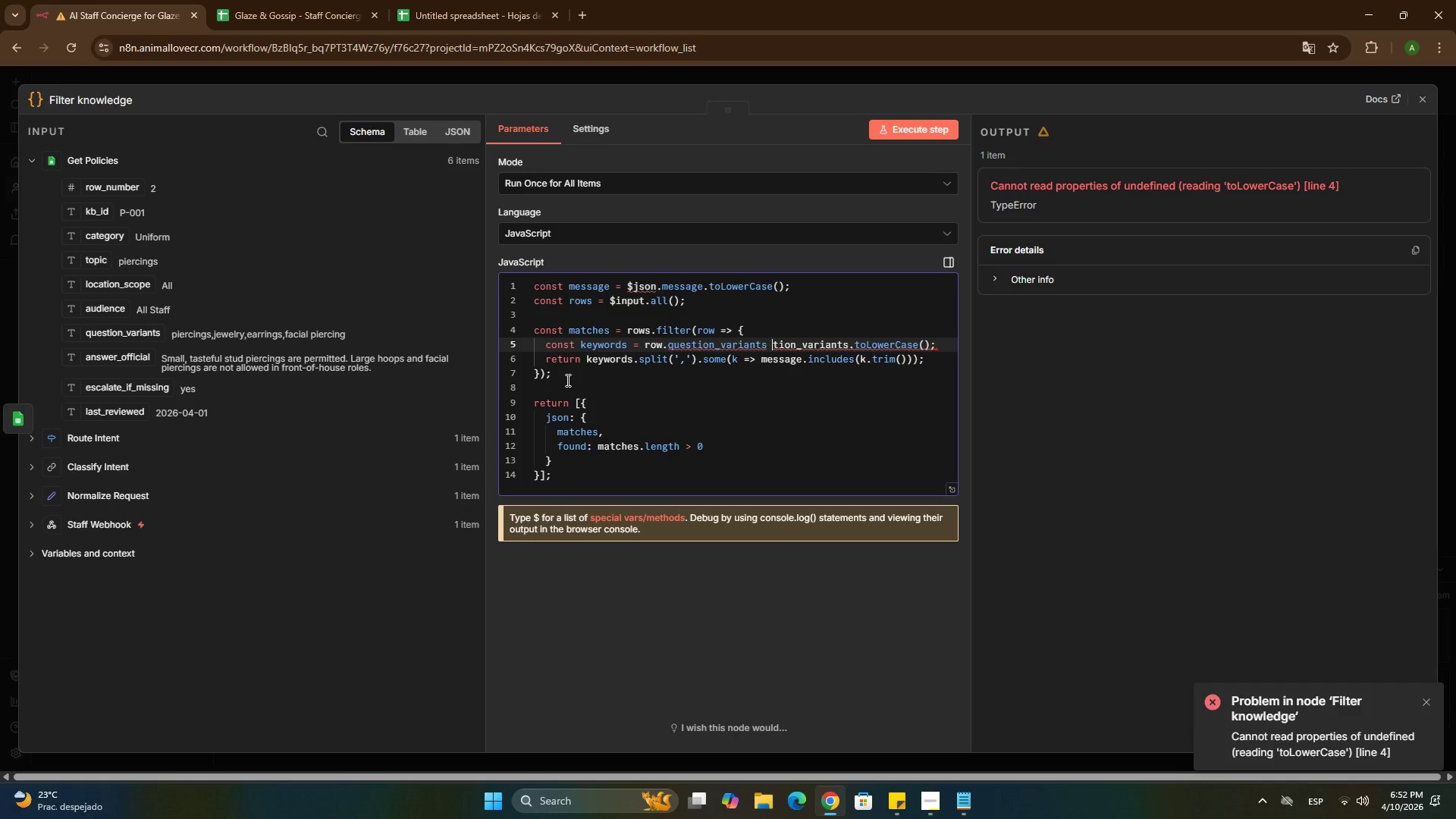 
key(Delete)
 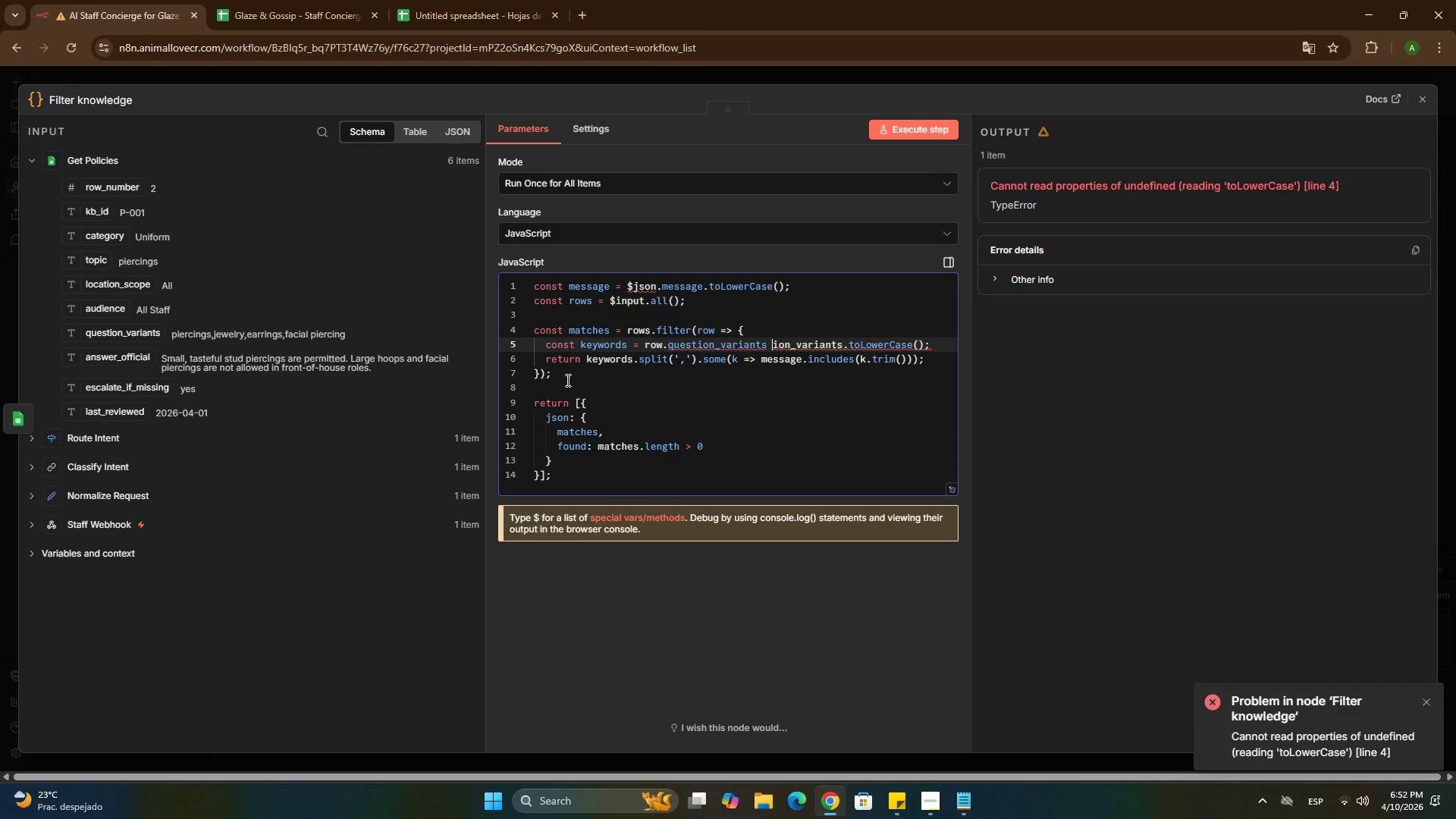 
key(Delete)
 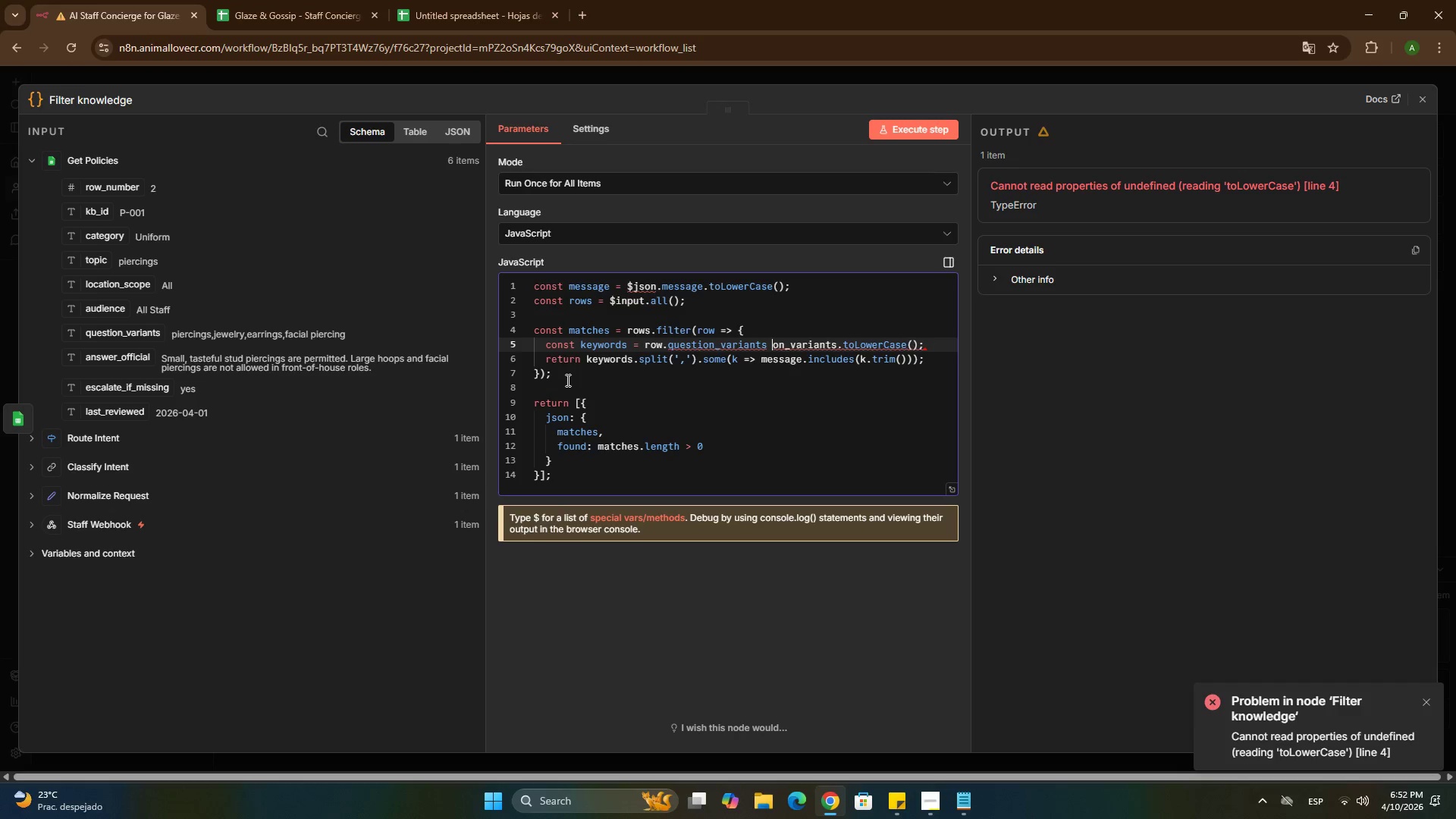 
key(Delete)
 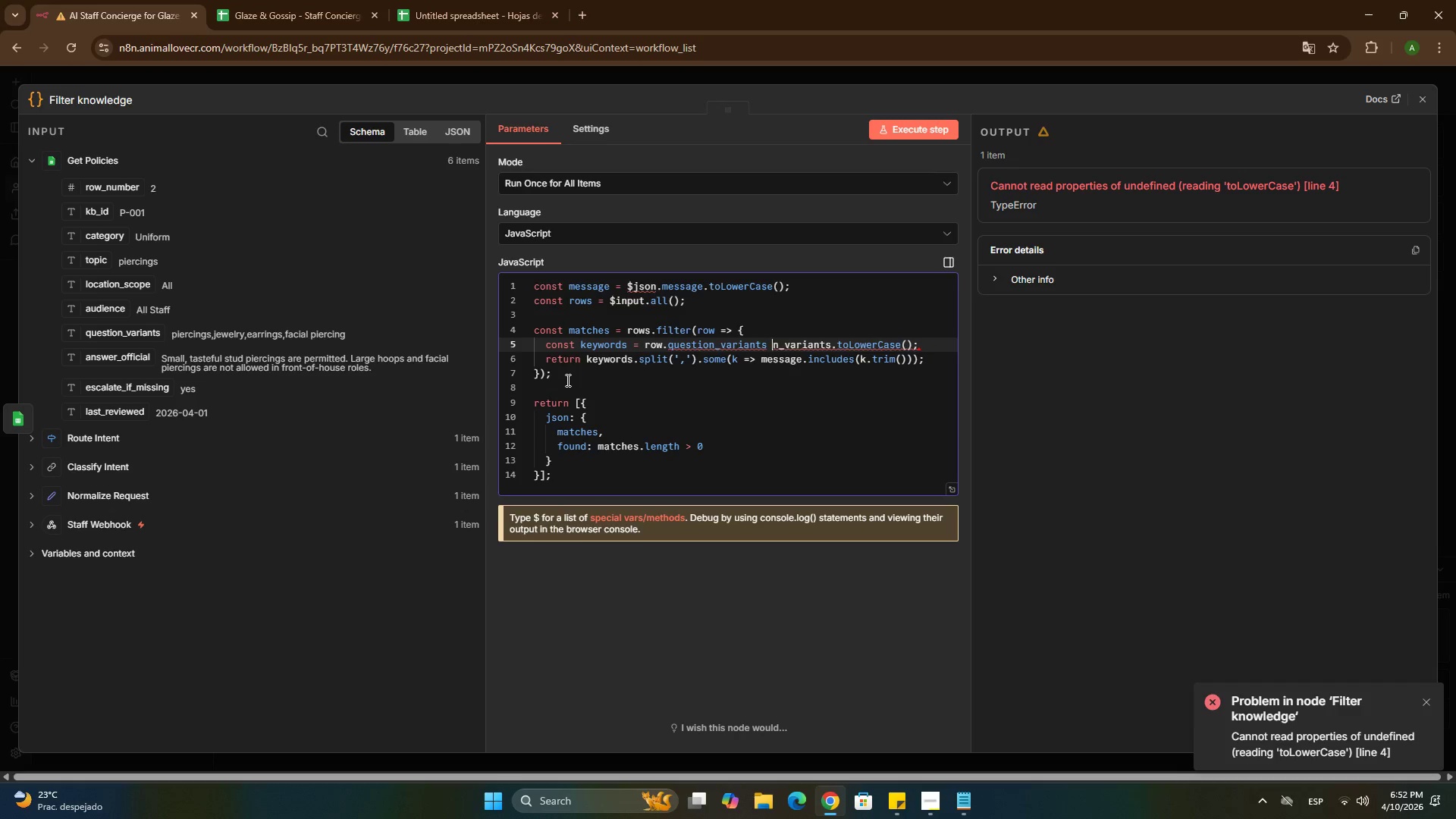 
key(Delete)
 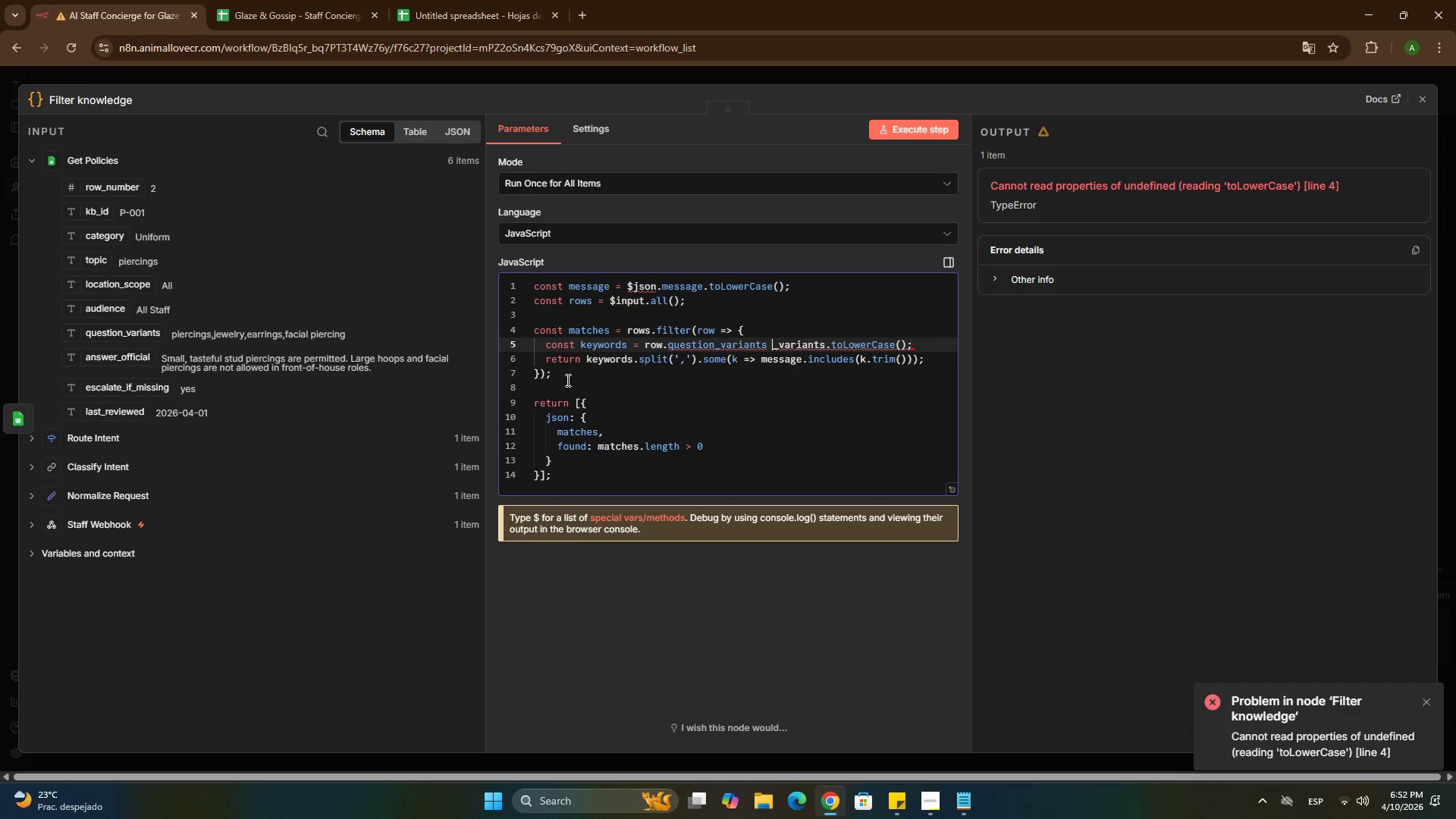 
key(Delete)
 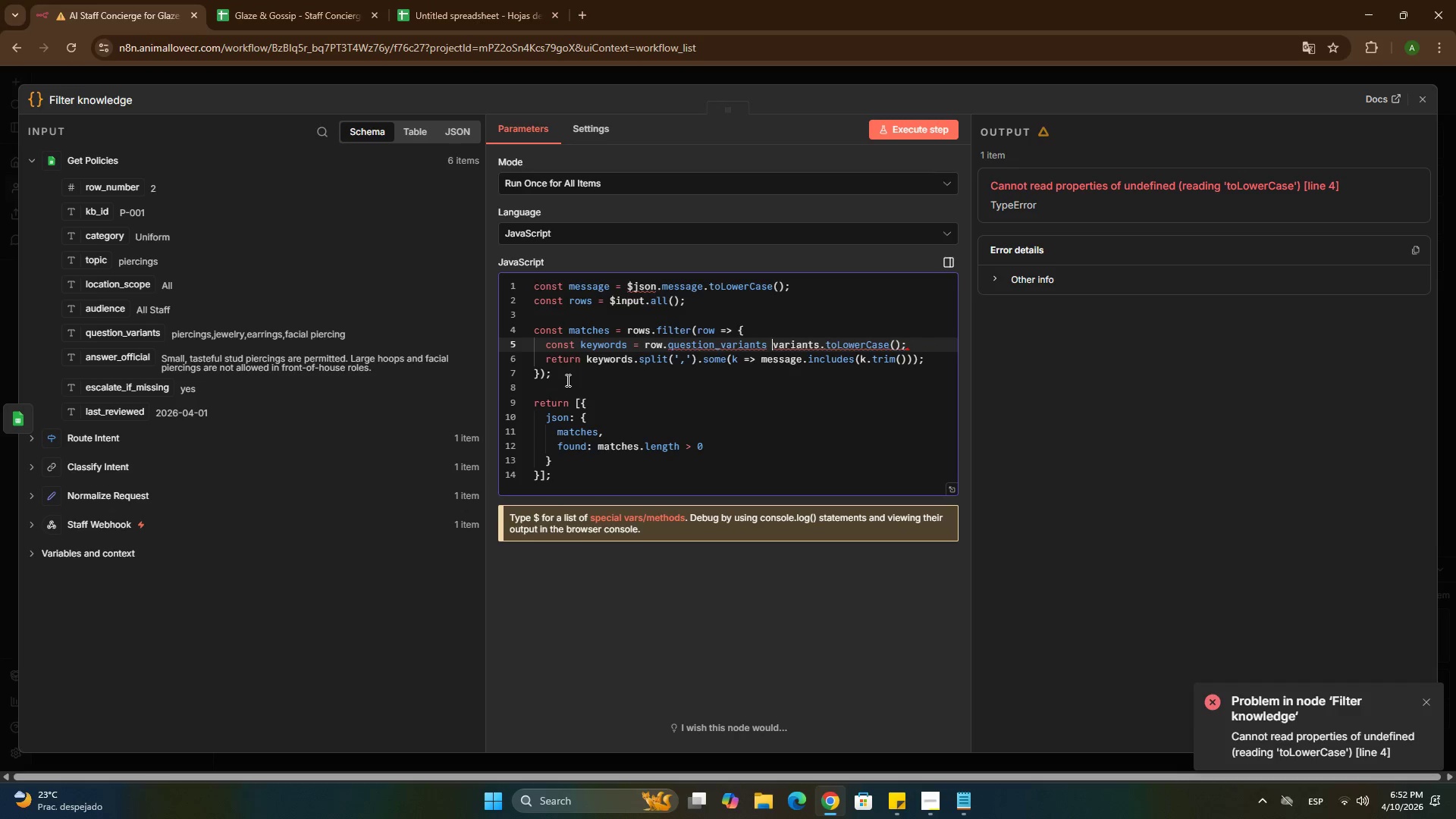 
key(Delete)
 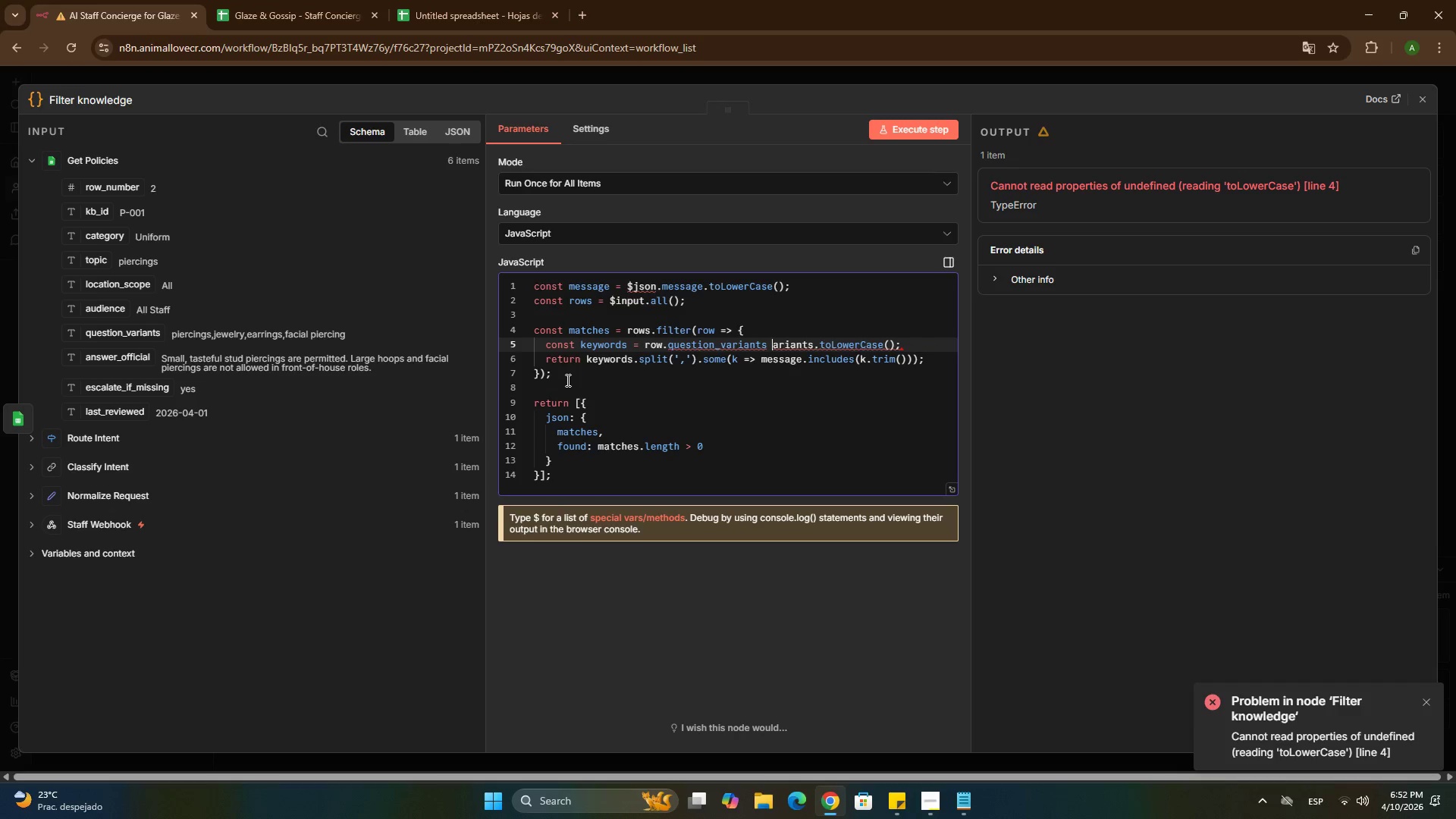 
key(Delete)
 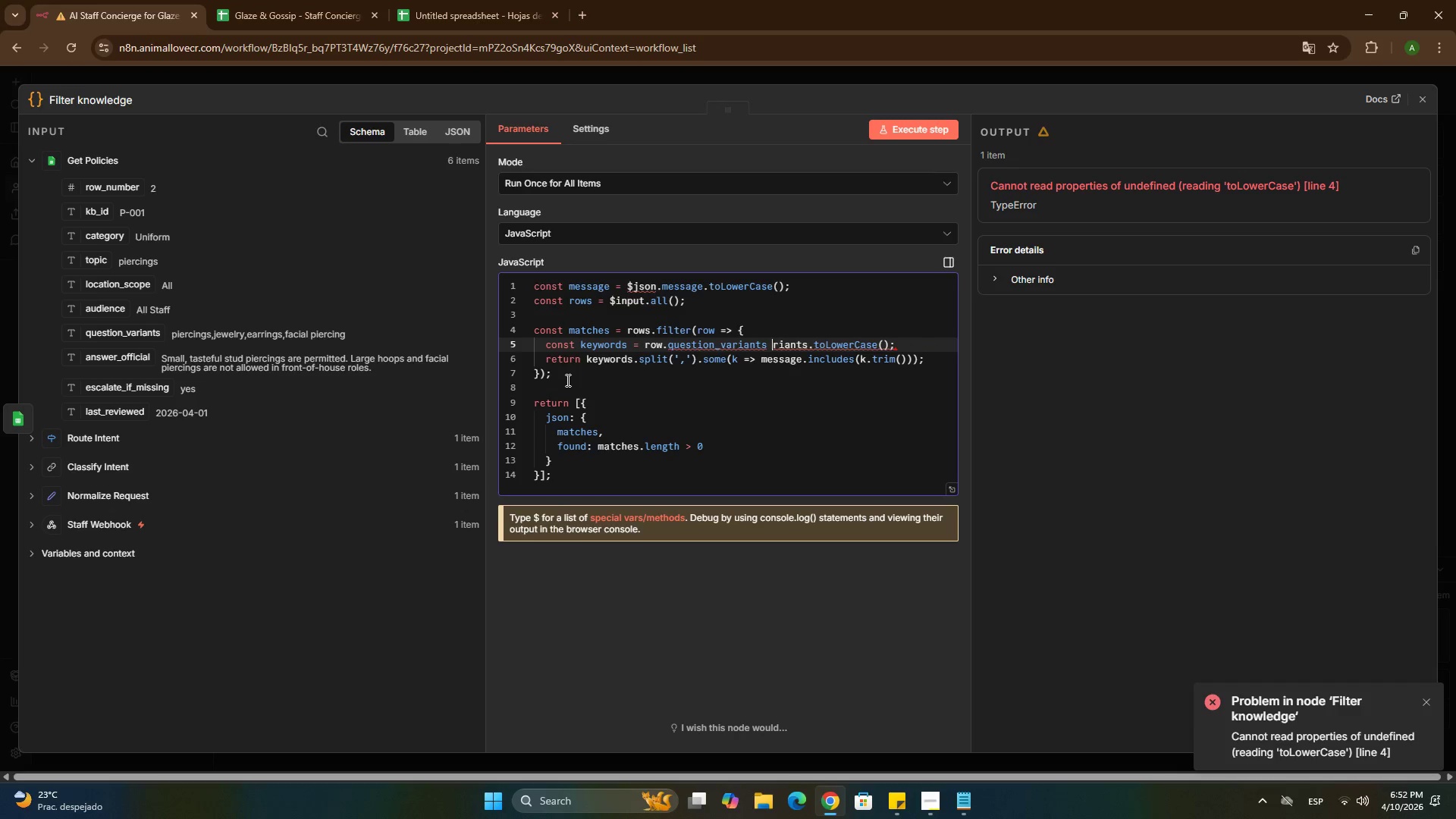 
key(Delete)
 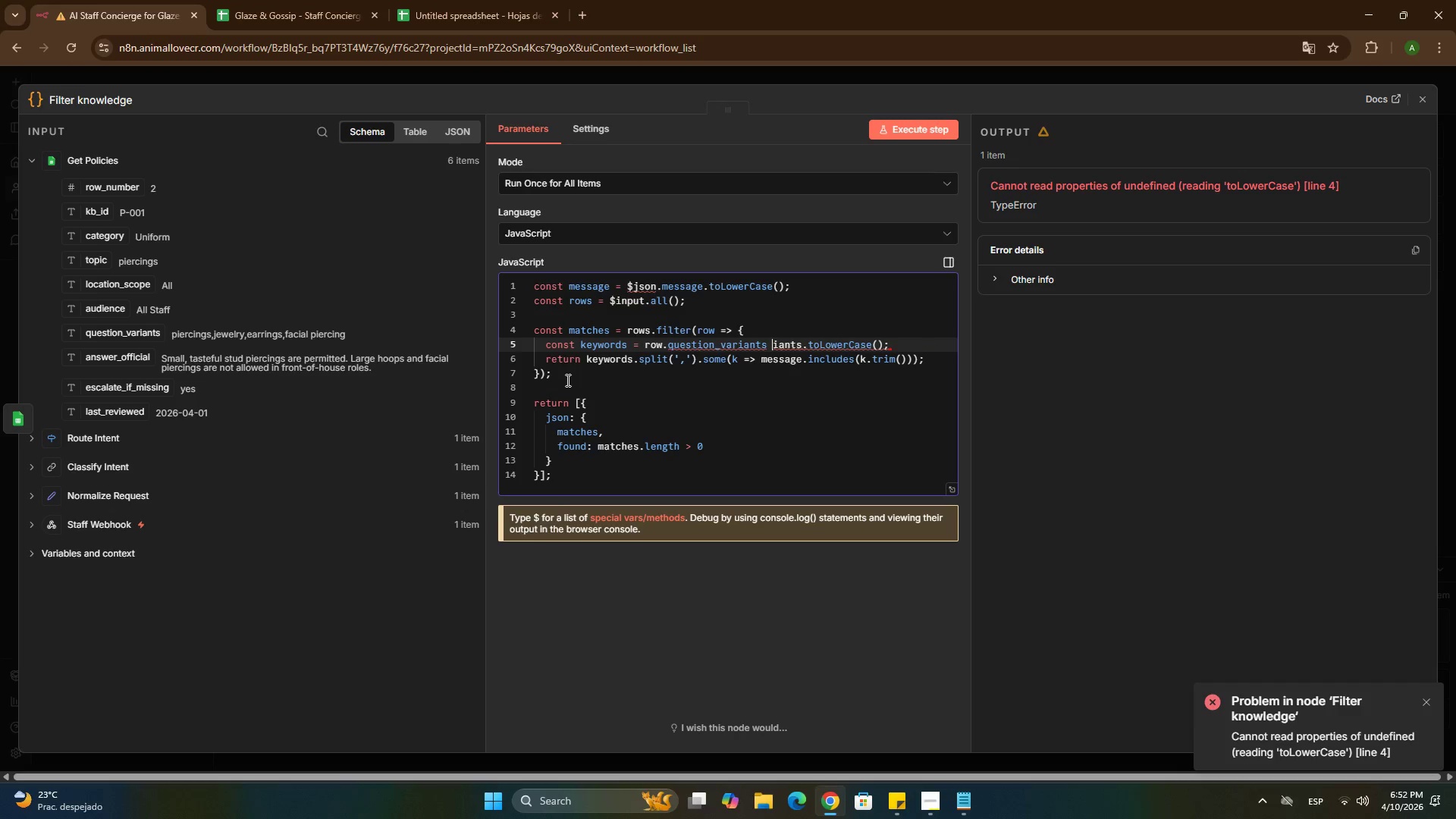 
key(Delete)
 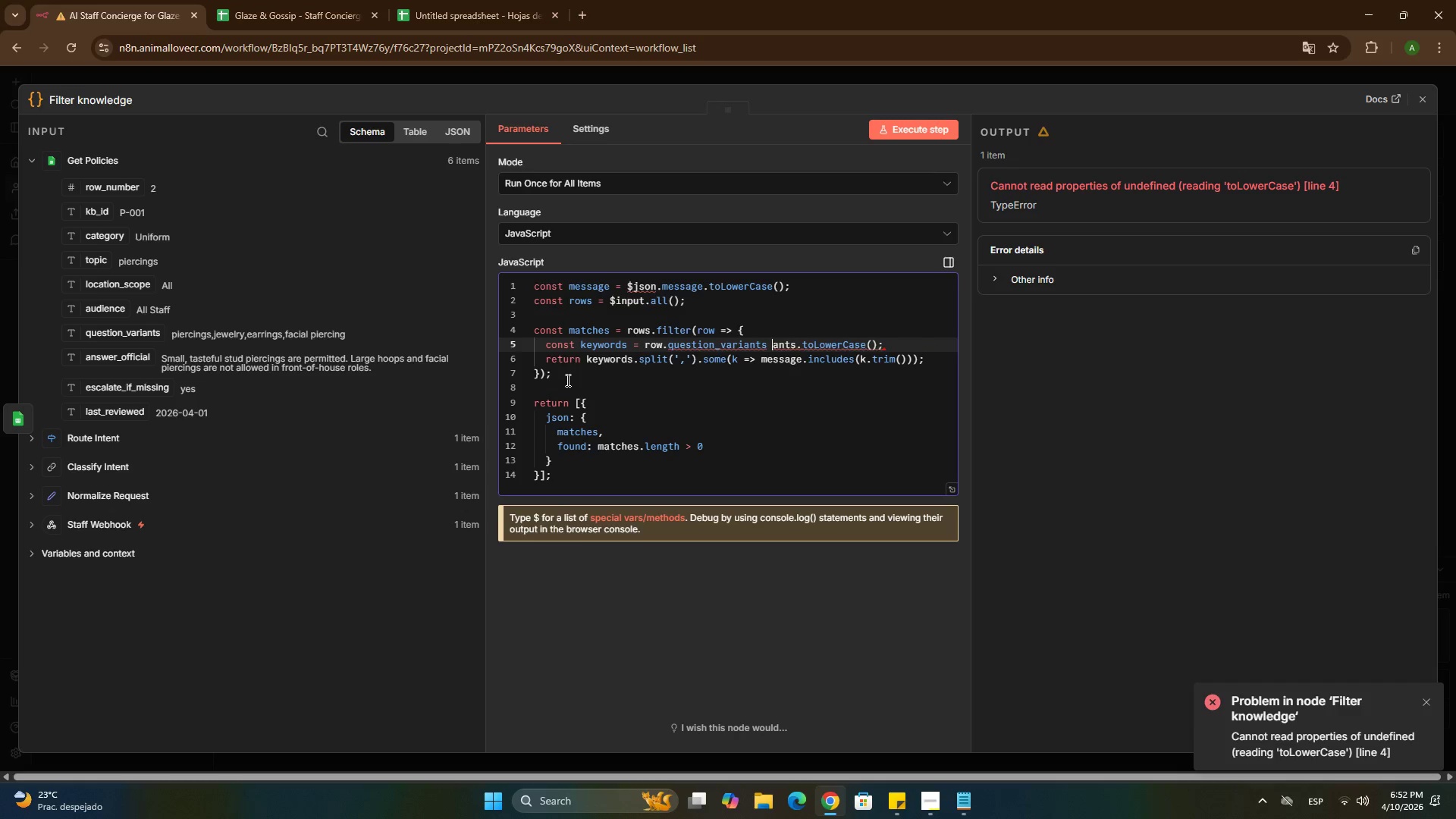 
key(Delete)
 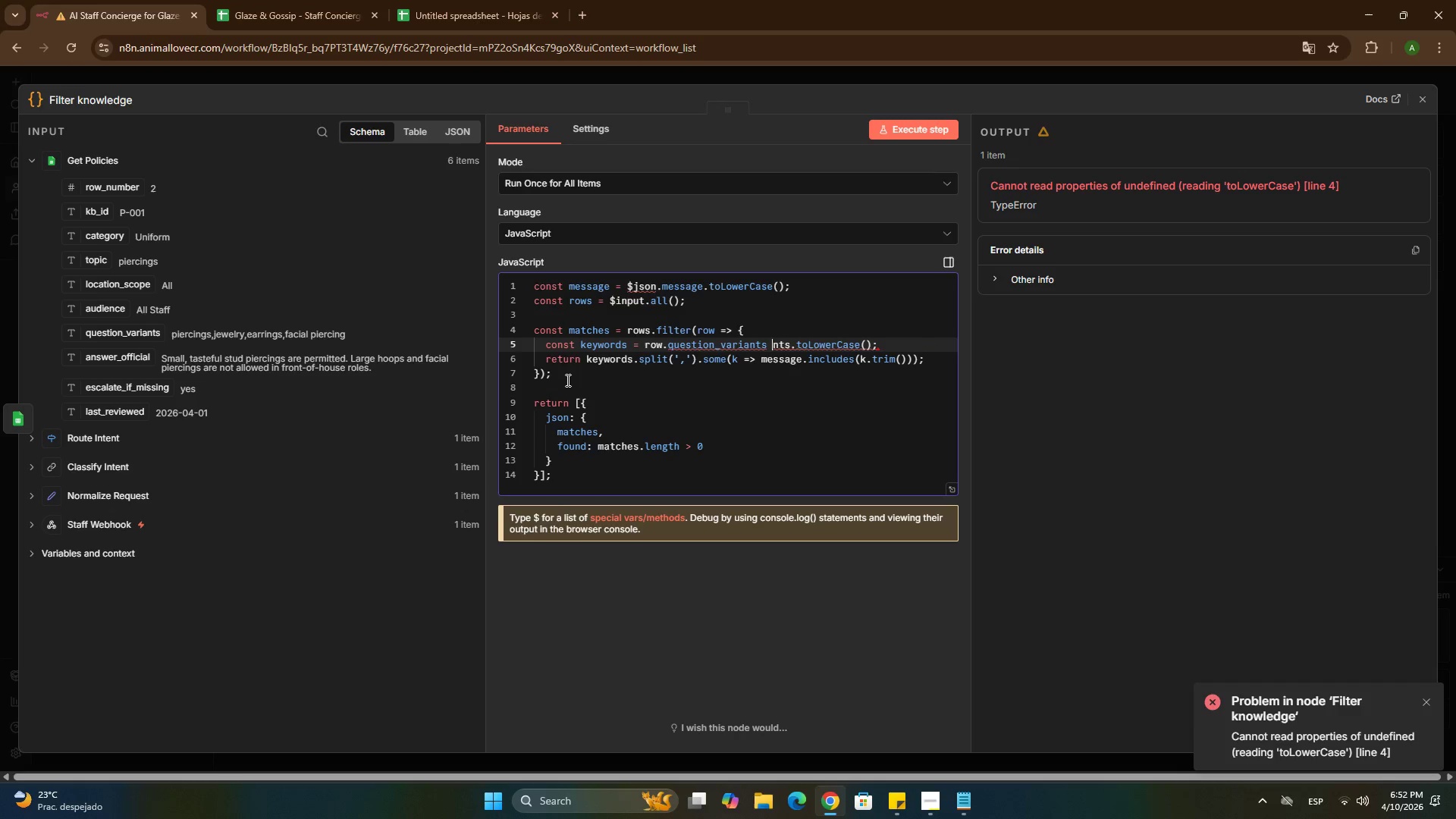 
key(Delete)
 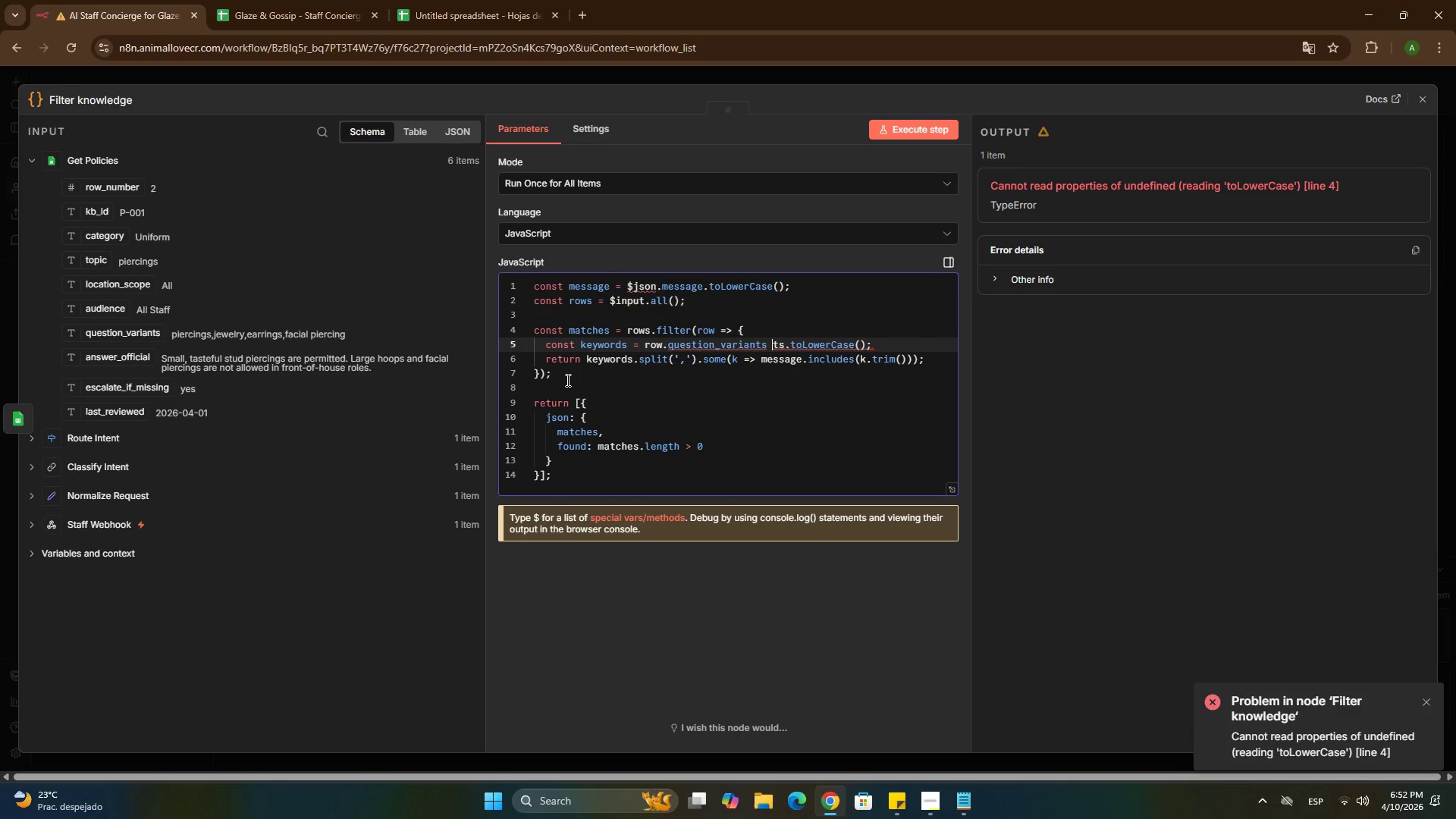 
key(Delete)
 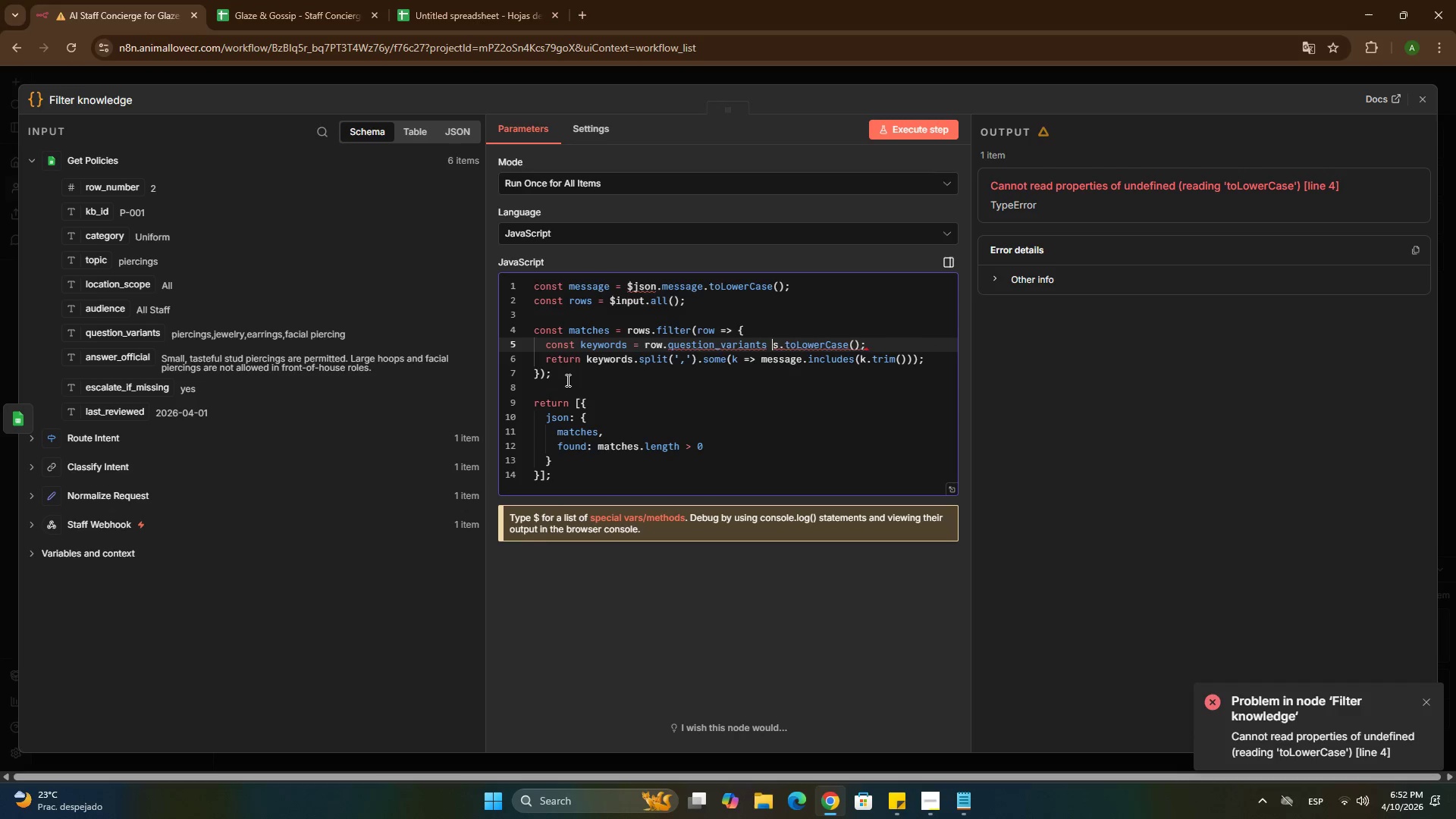 
key(Delete)
 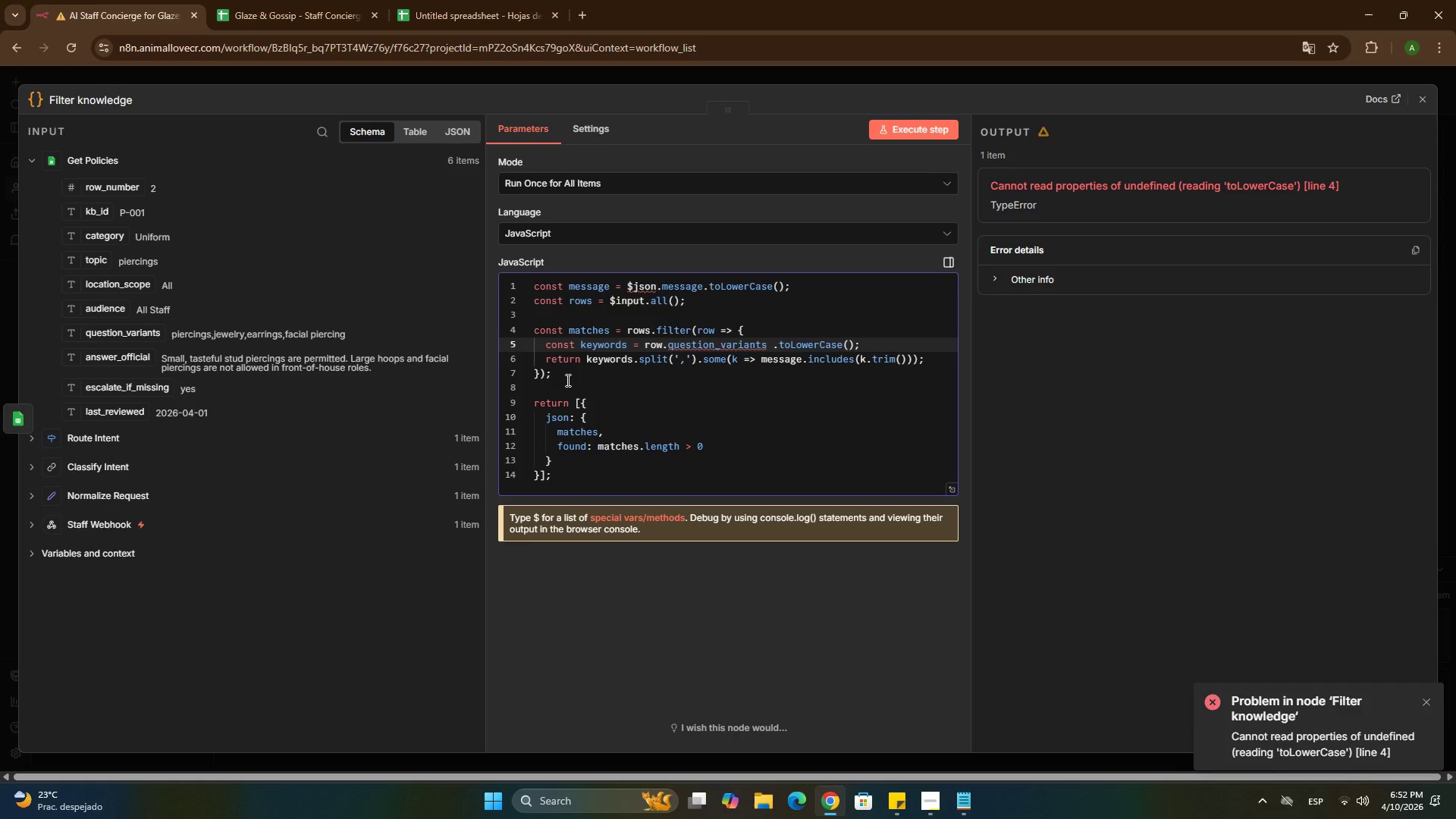 
key(Backspace)
 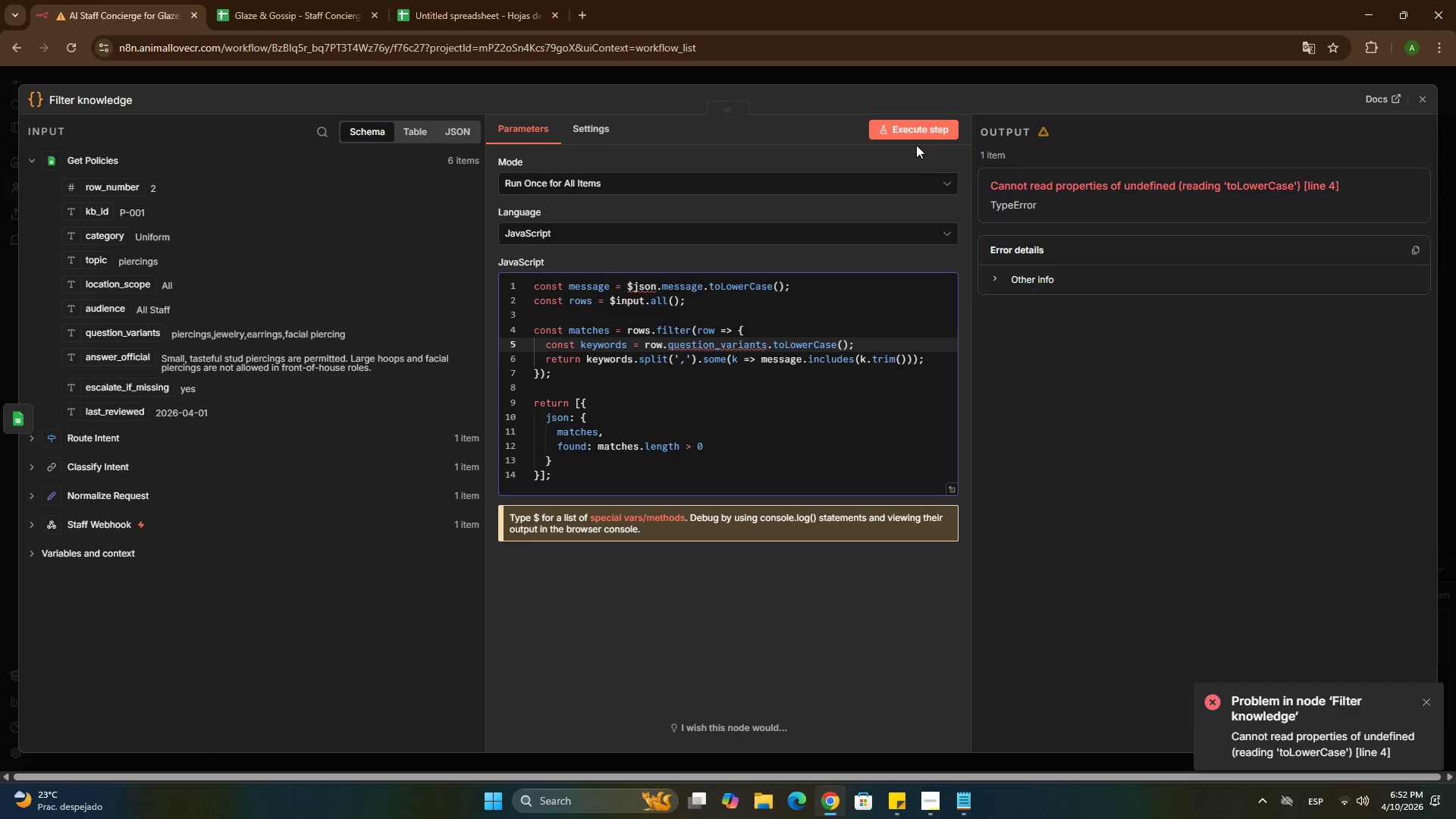 
left_click([920, 134])
 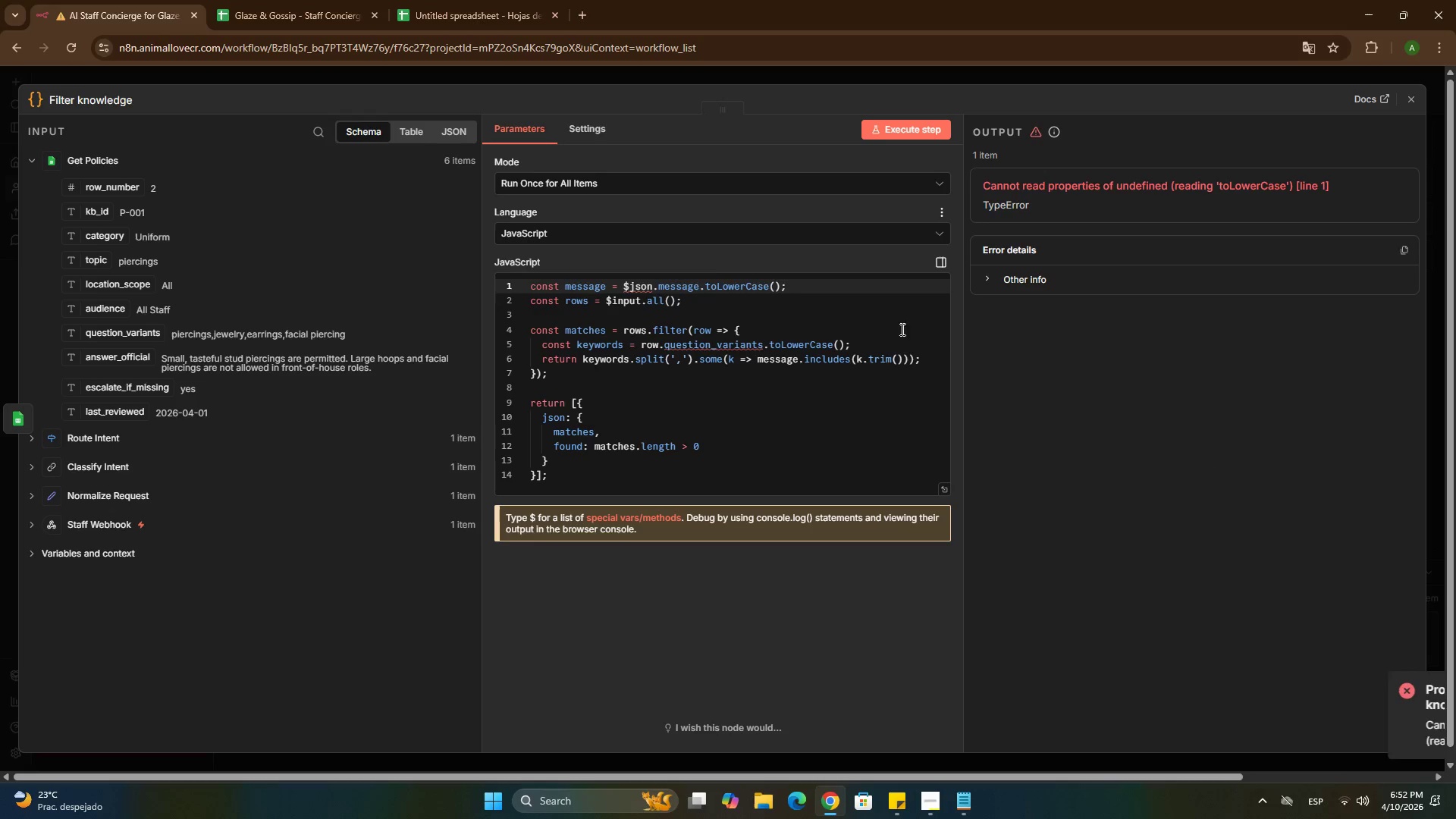 
left_click([891, 381])
 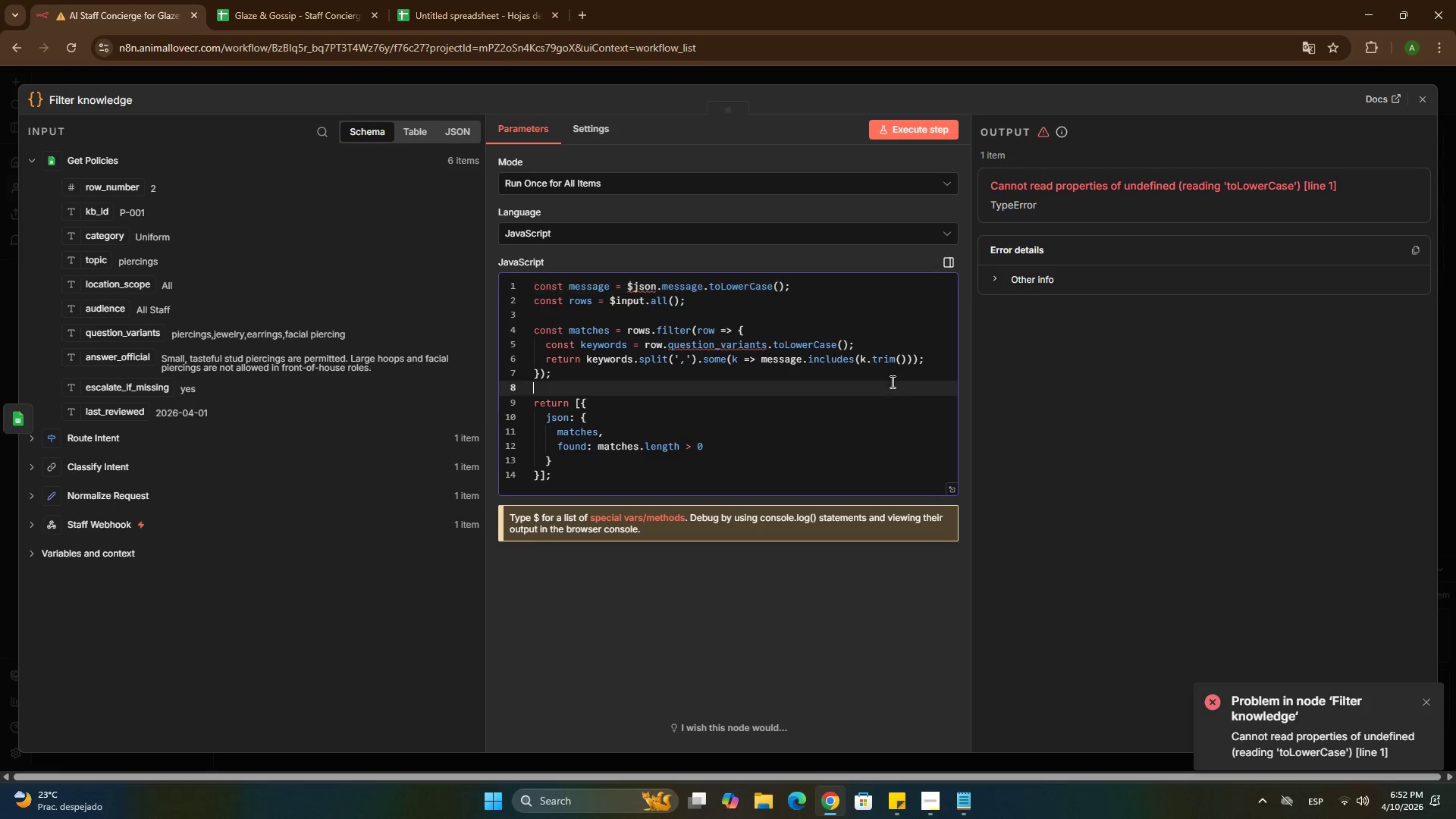 
key(Control+Z)
 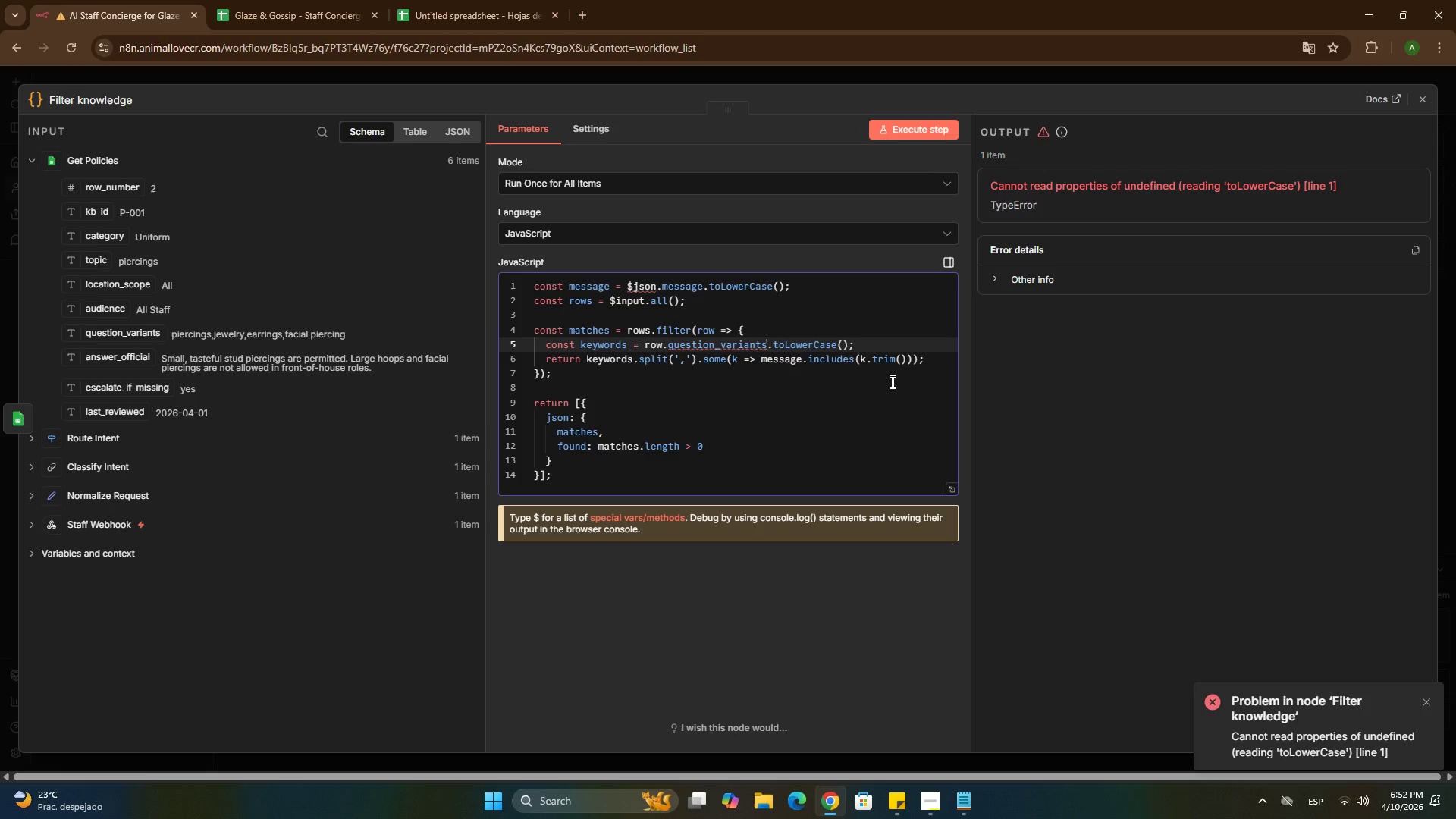 
key(Control+Z)
 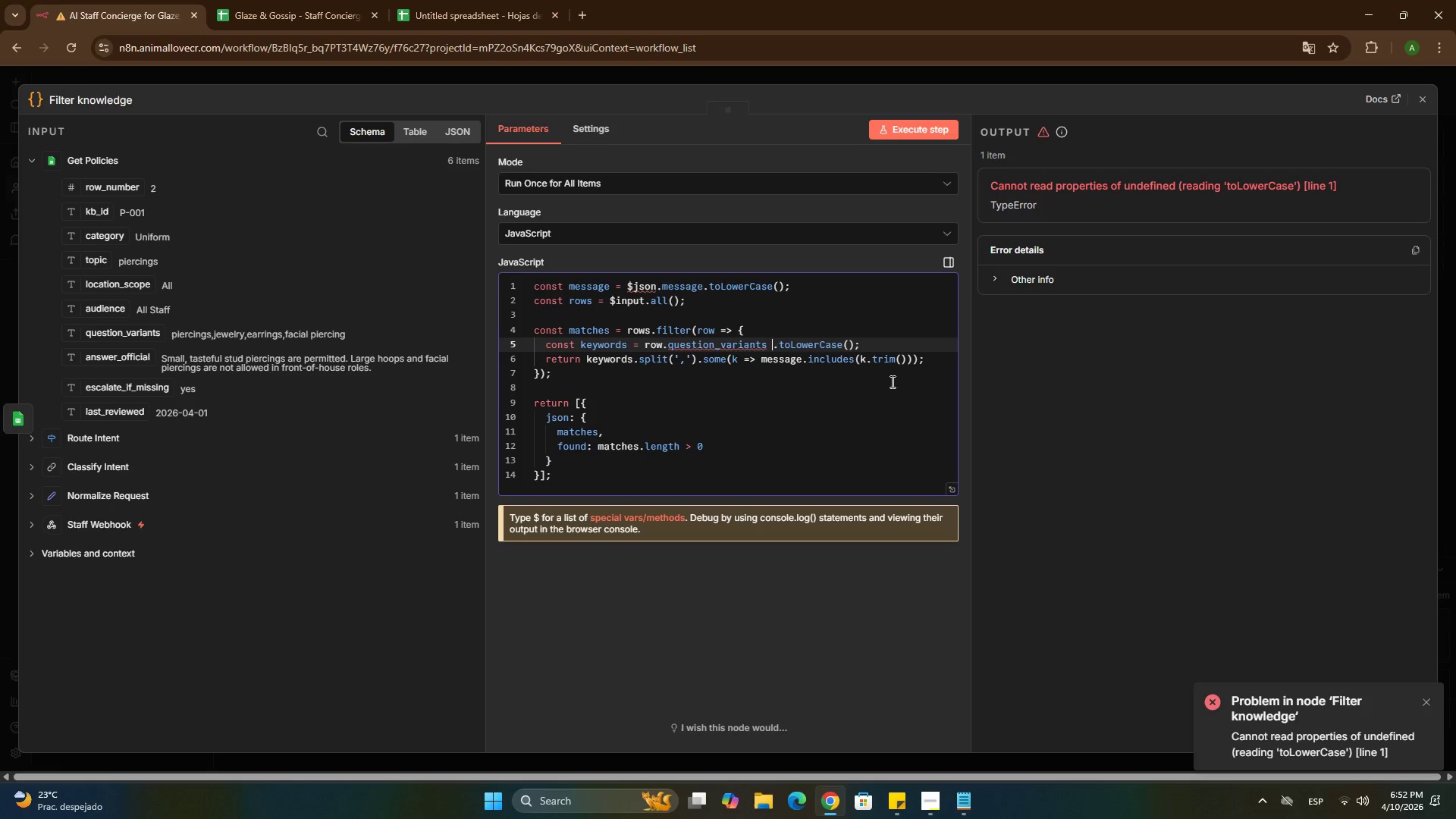 
key(Control+Z)
 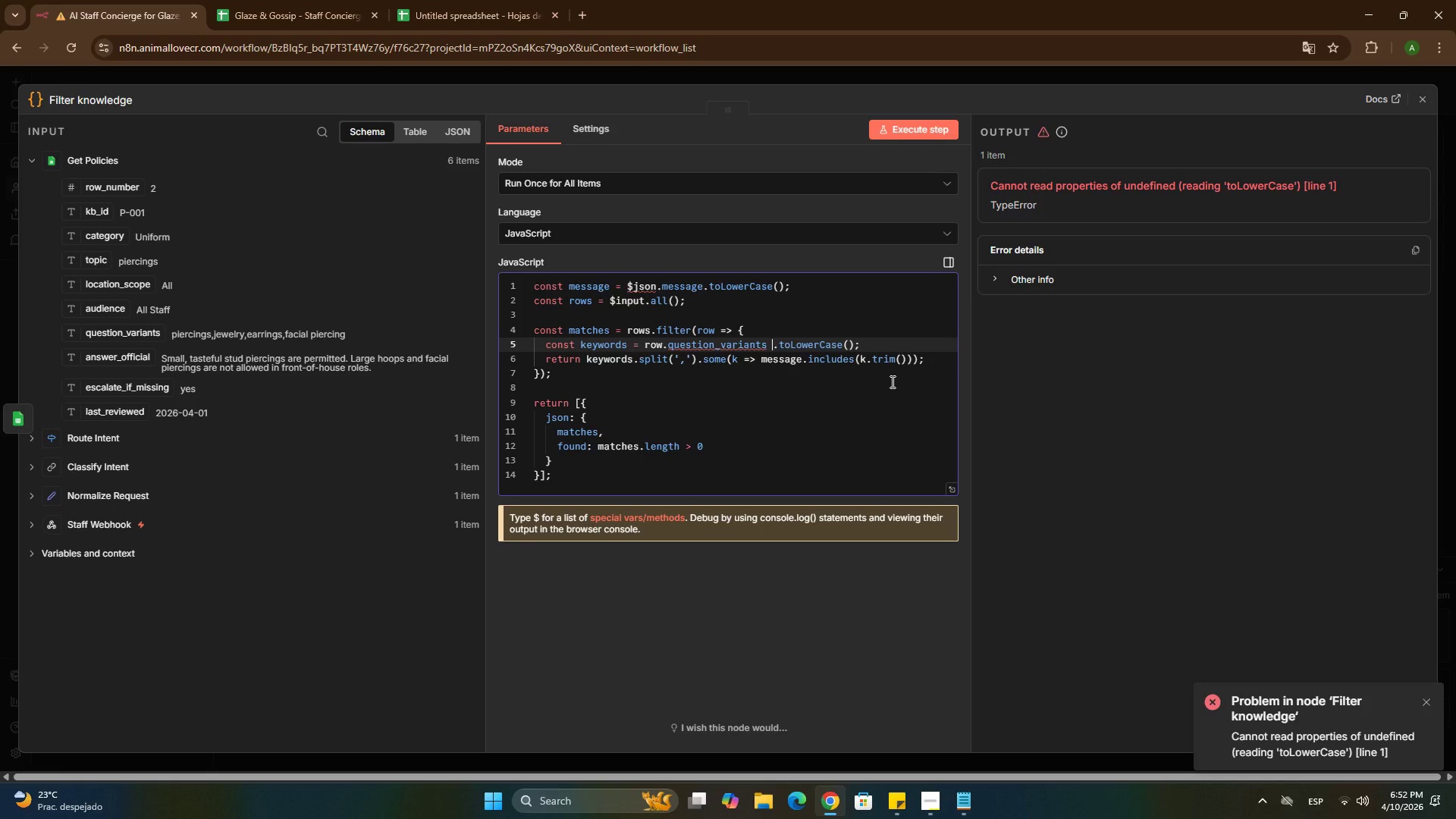 
key(Control+Z)
 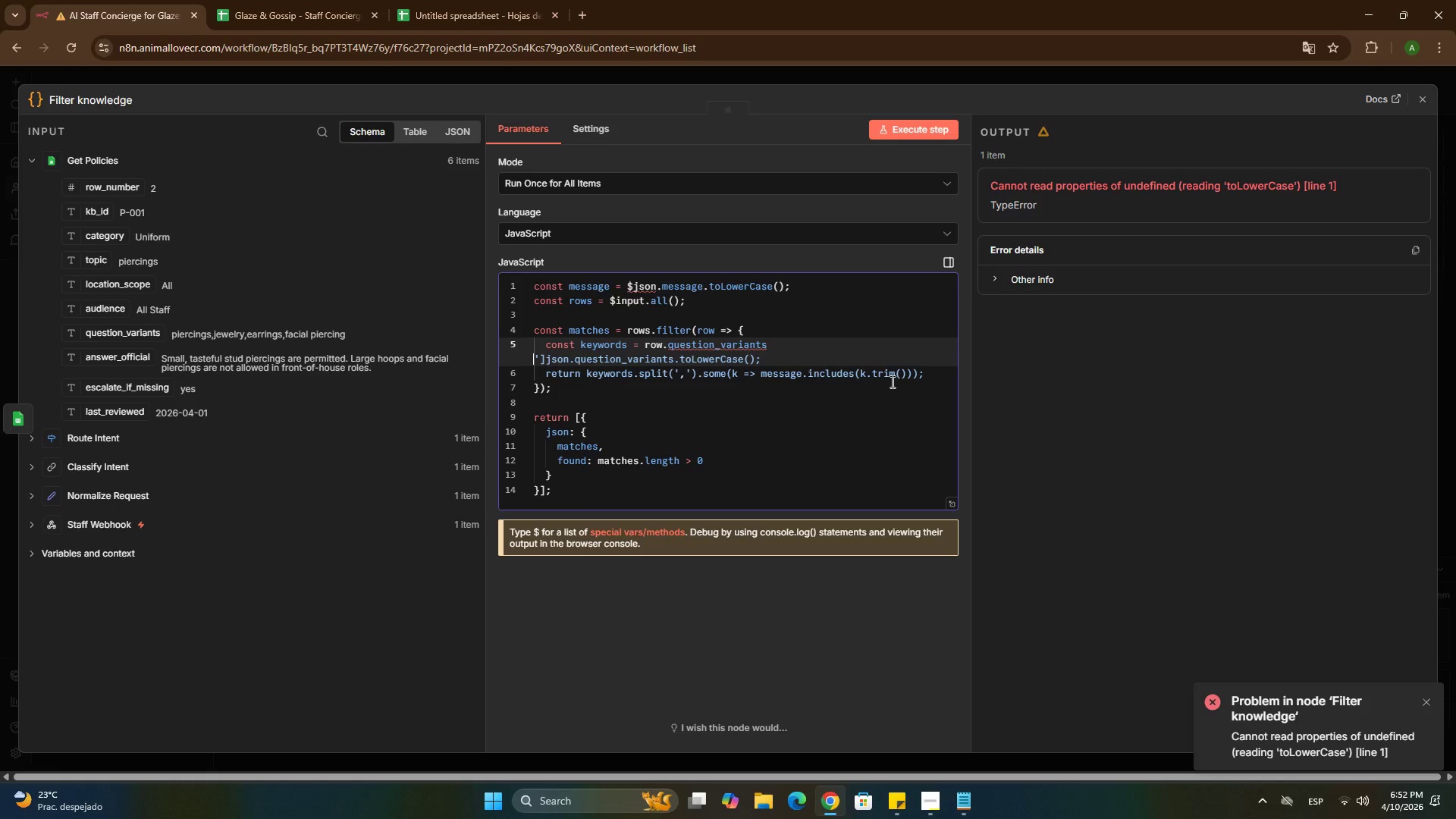 
key(Control+Z)
 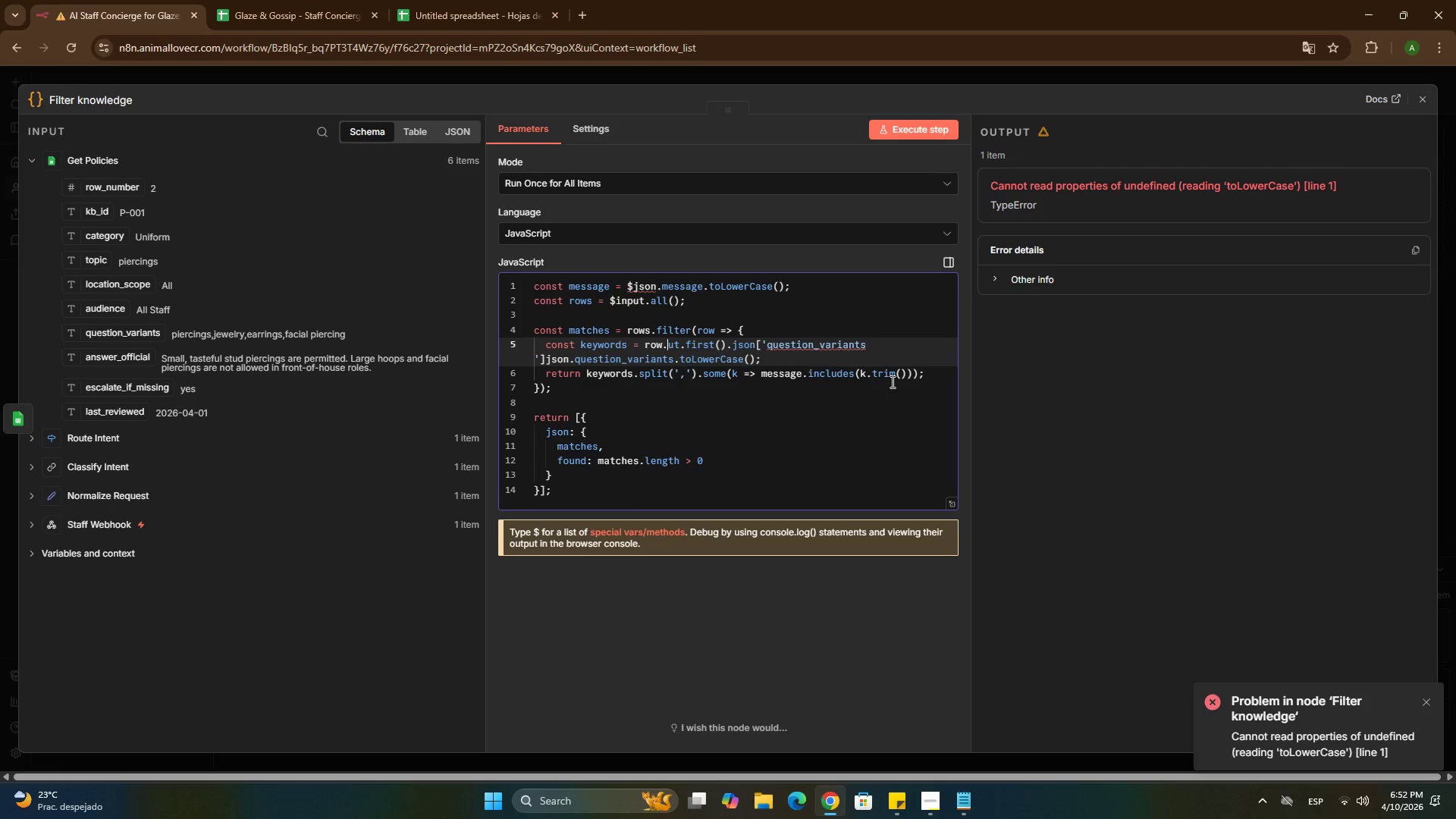 
key(Control+Z)
 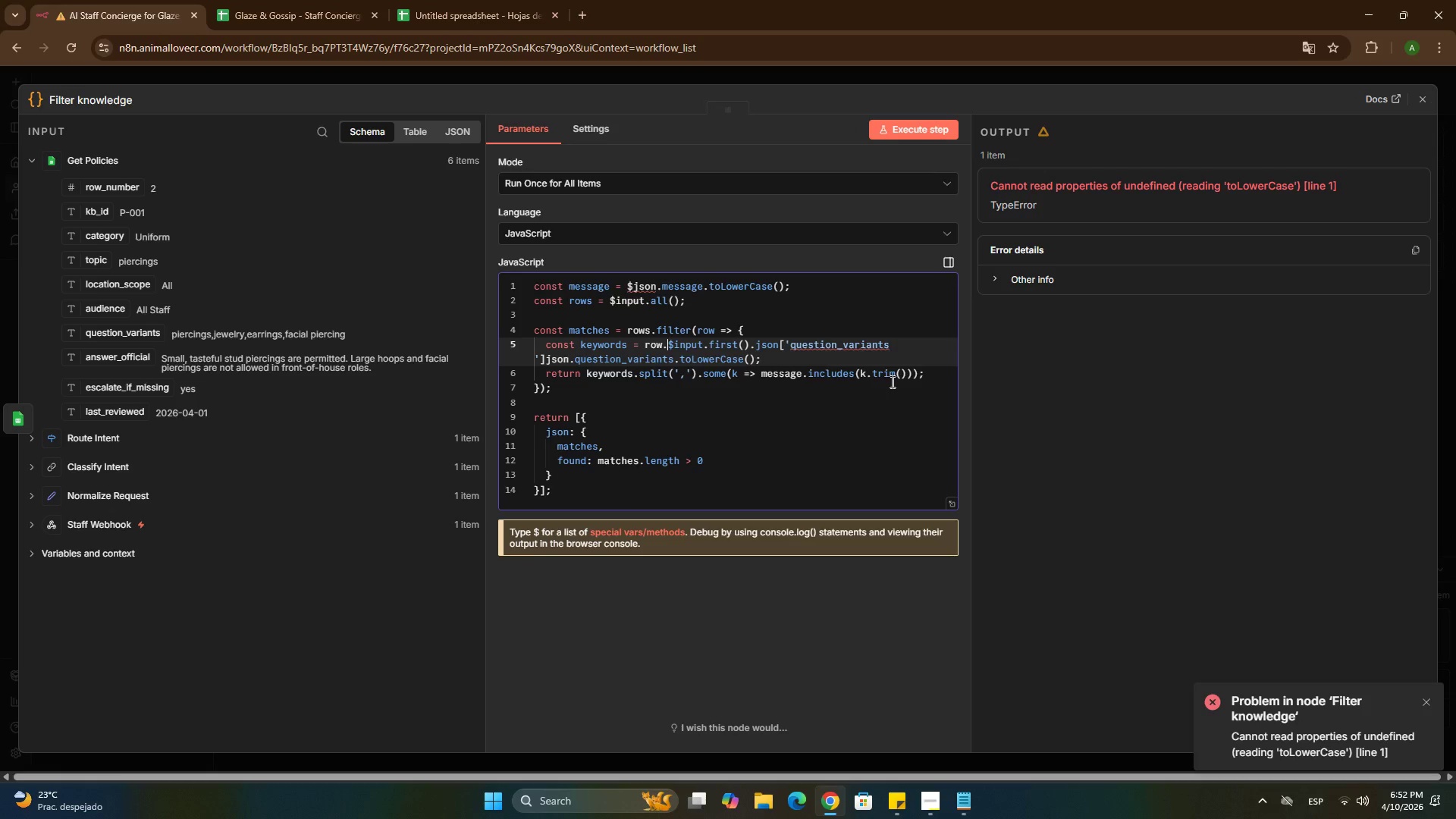 
key(Control+Z)
 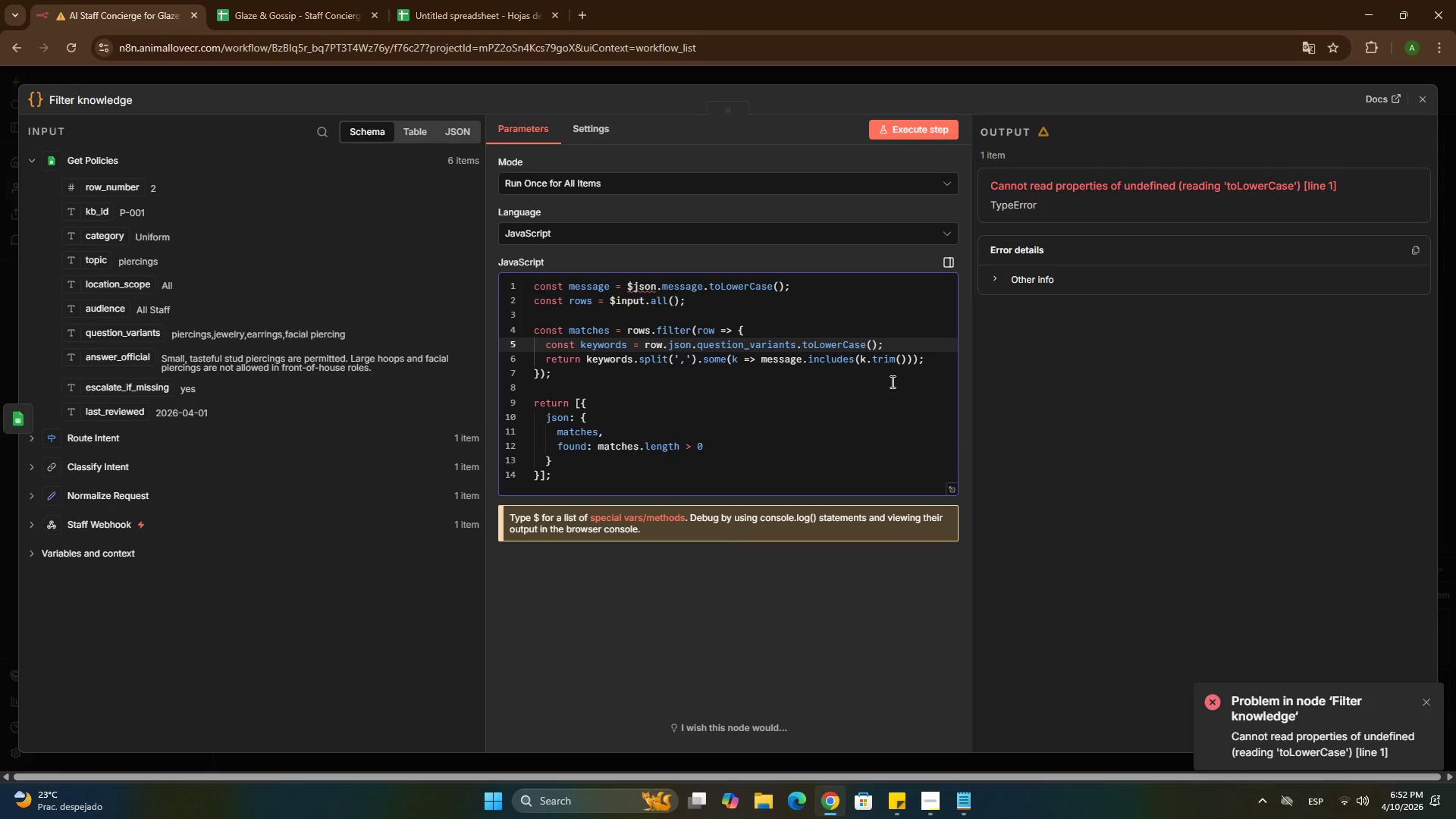 
key(Control+Z)
 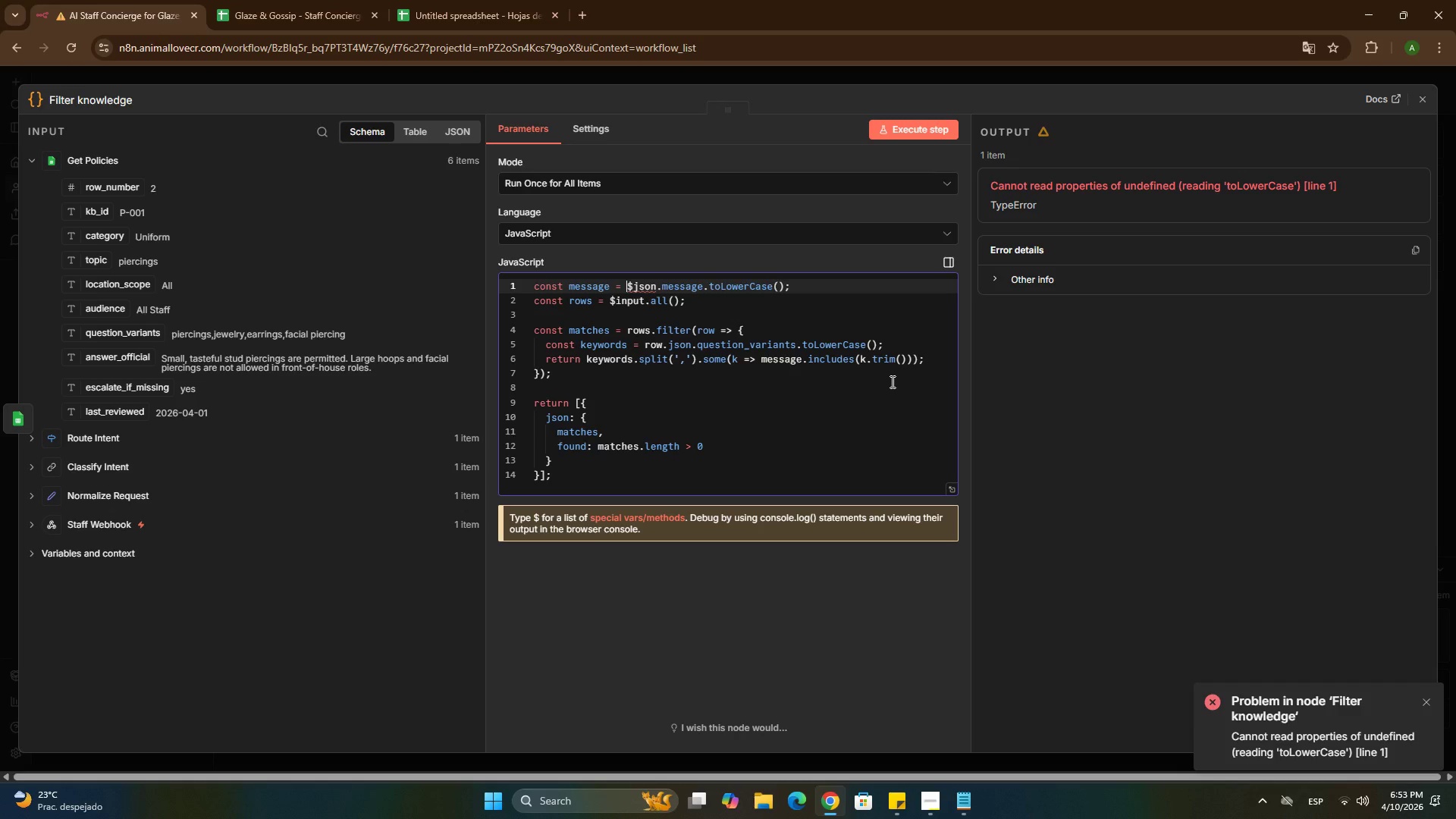 
wait(60.41)
 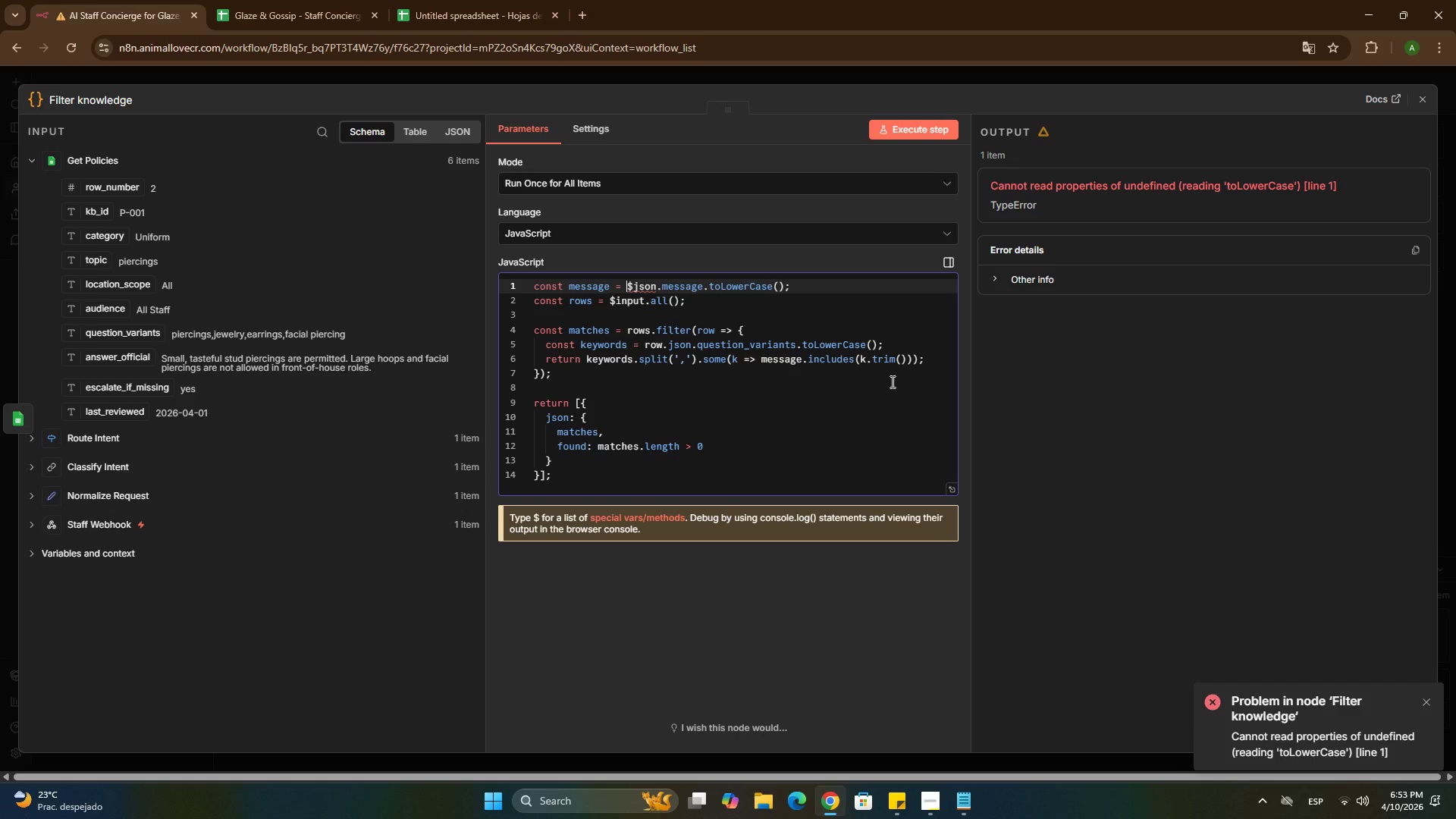 
left_click([491, 0])
 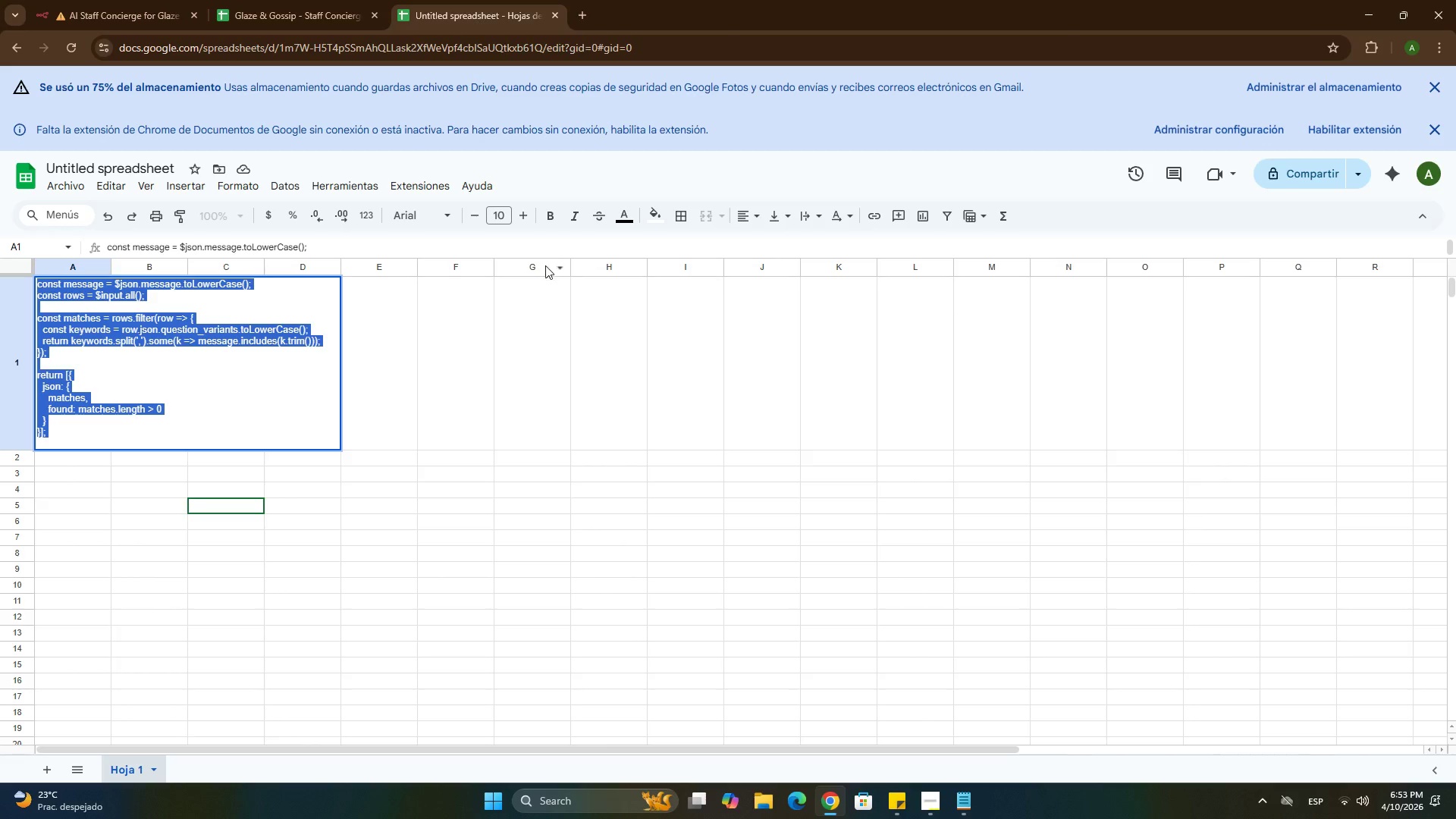 
left_click([500, 343])
 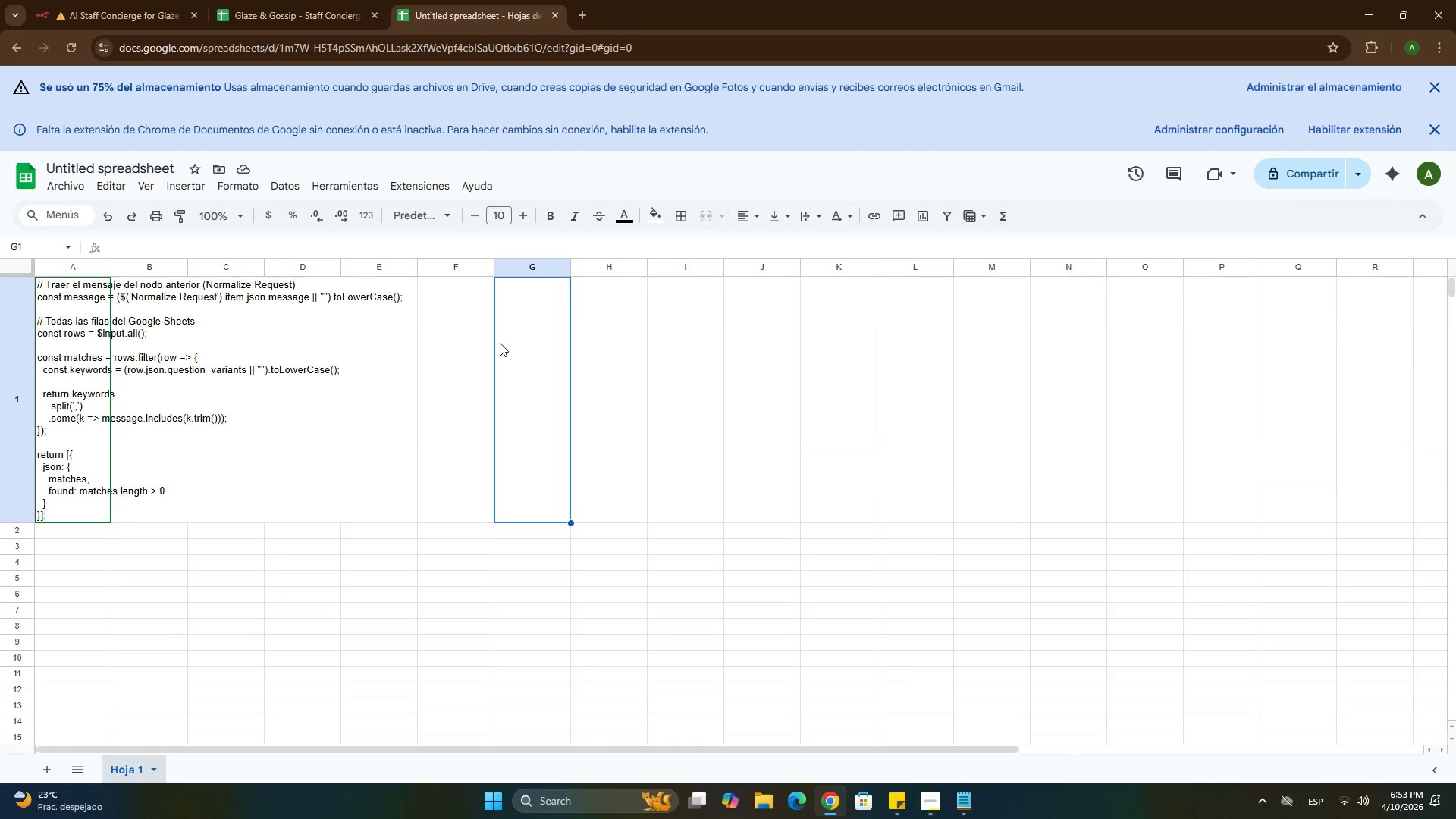 
wait(7.69)
 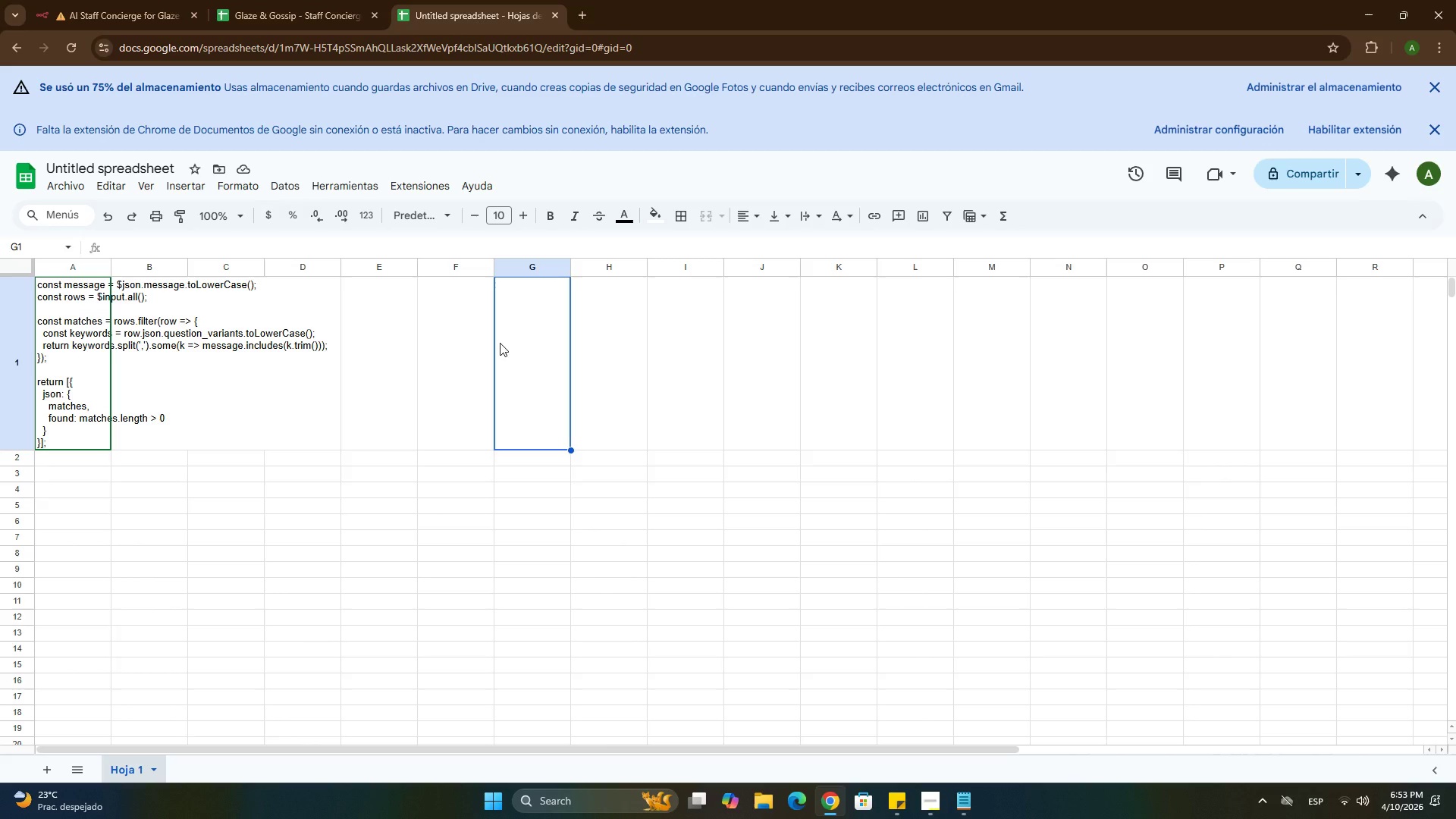 
double_click([72, 368])
 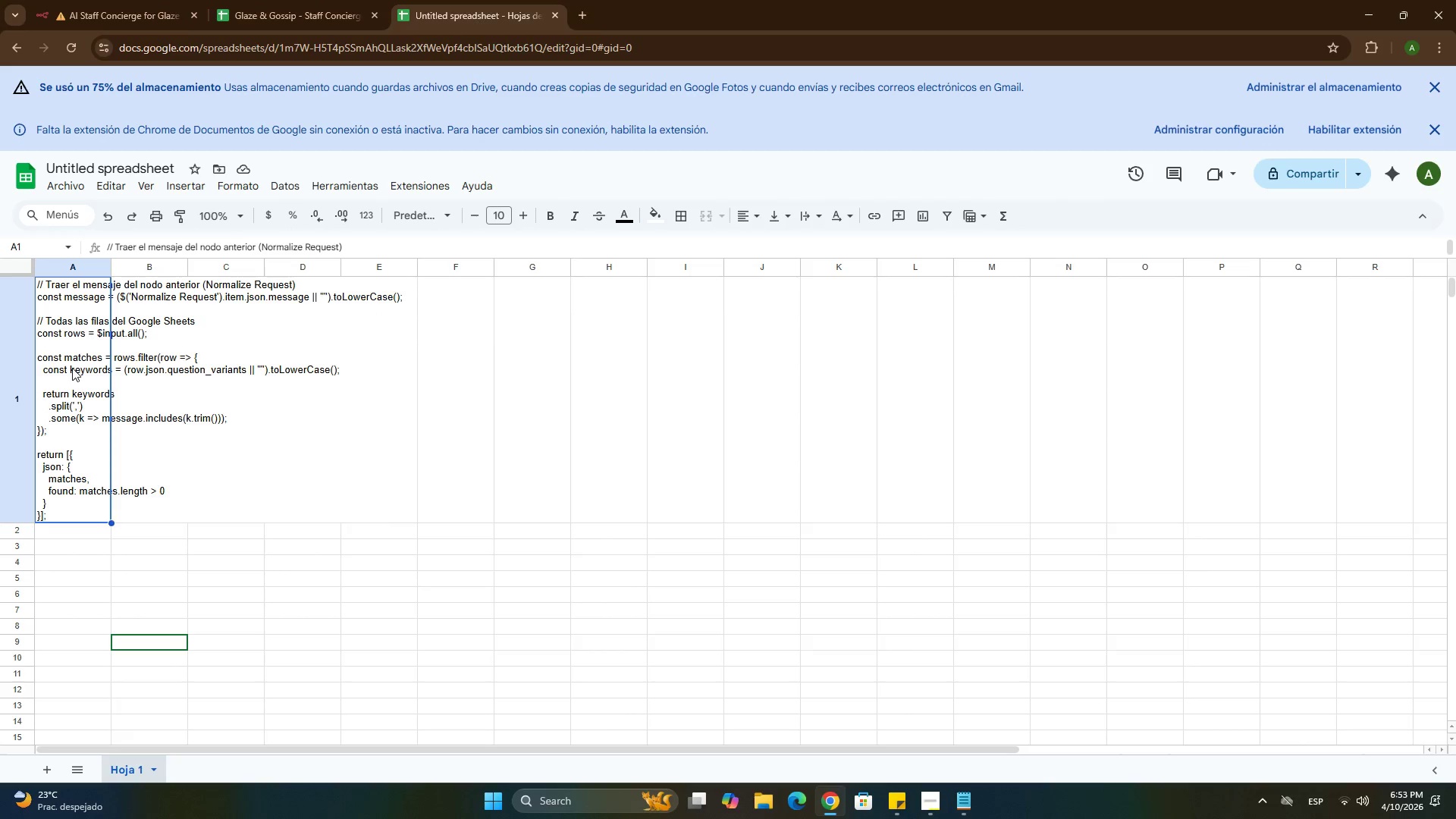 
triple_click([72, 368])
 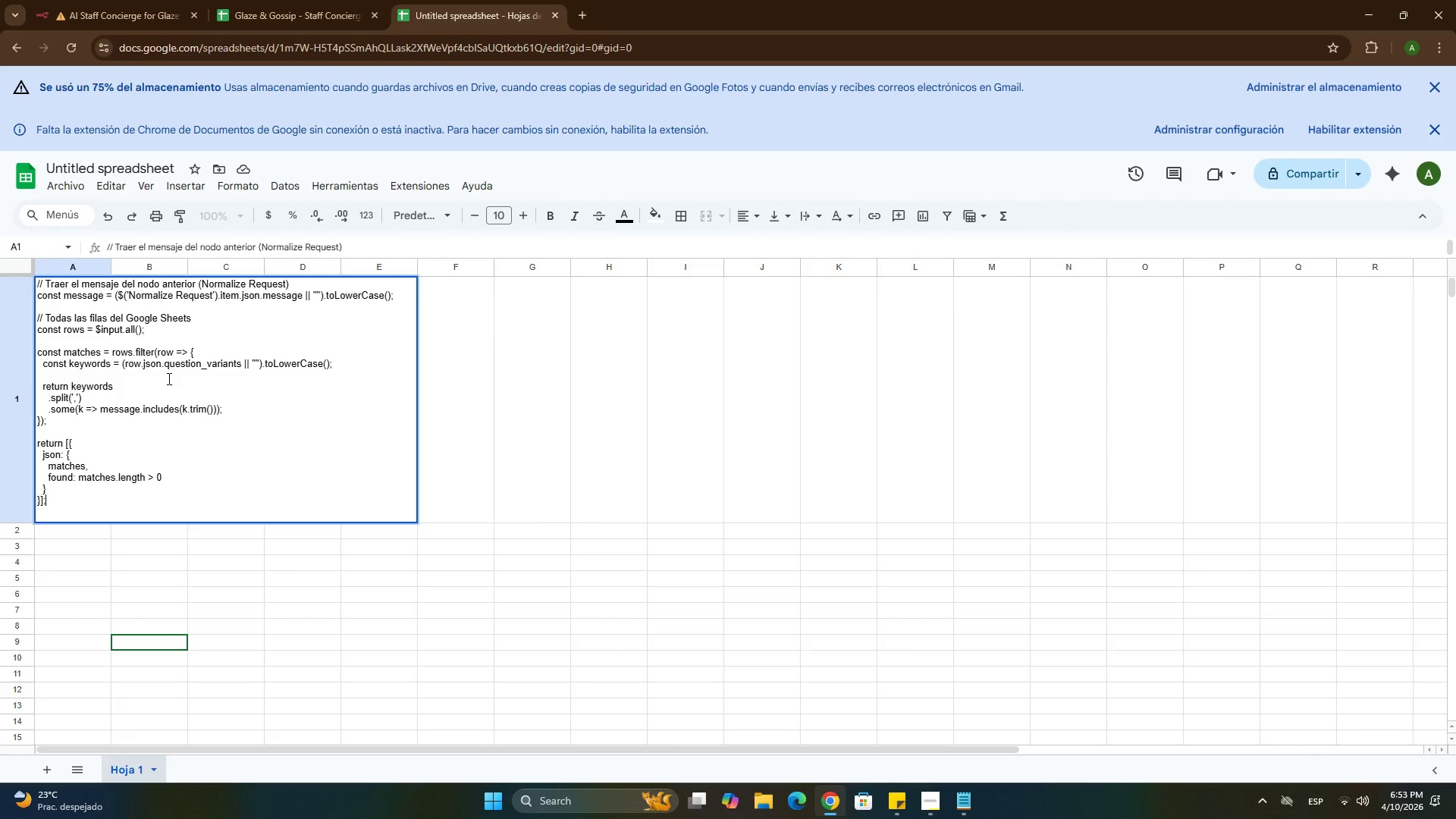 
key(Control+A)
 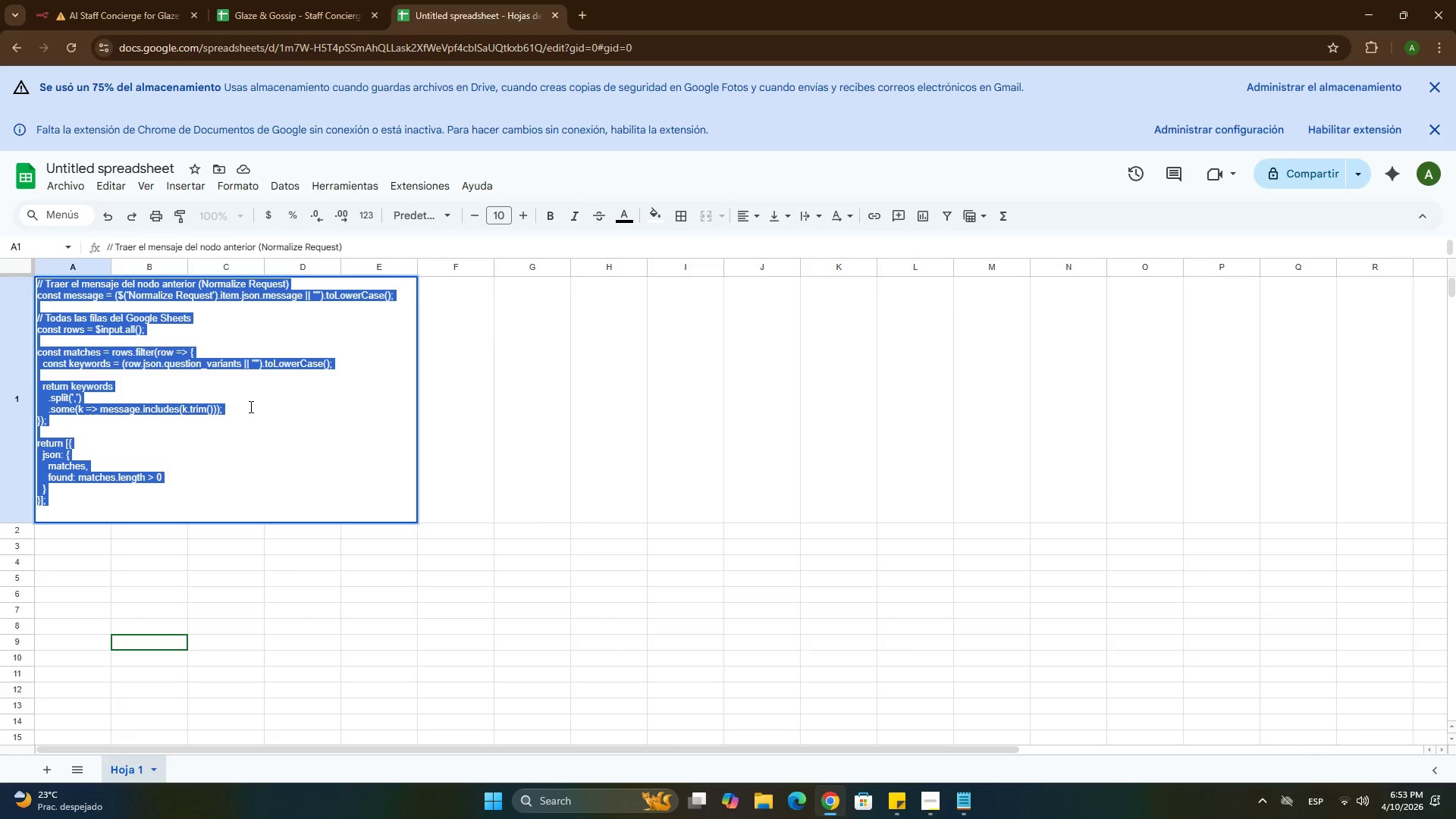 
key(Control+C)
 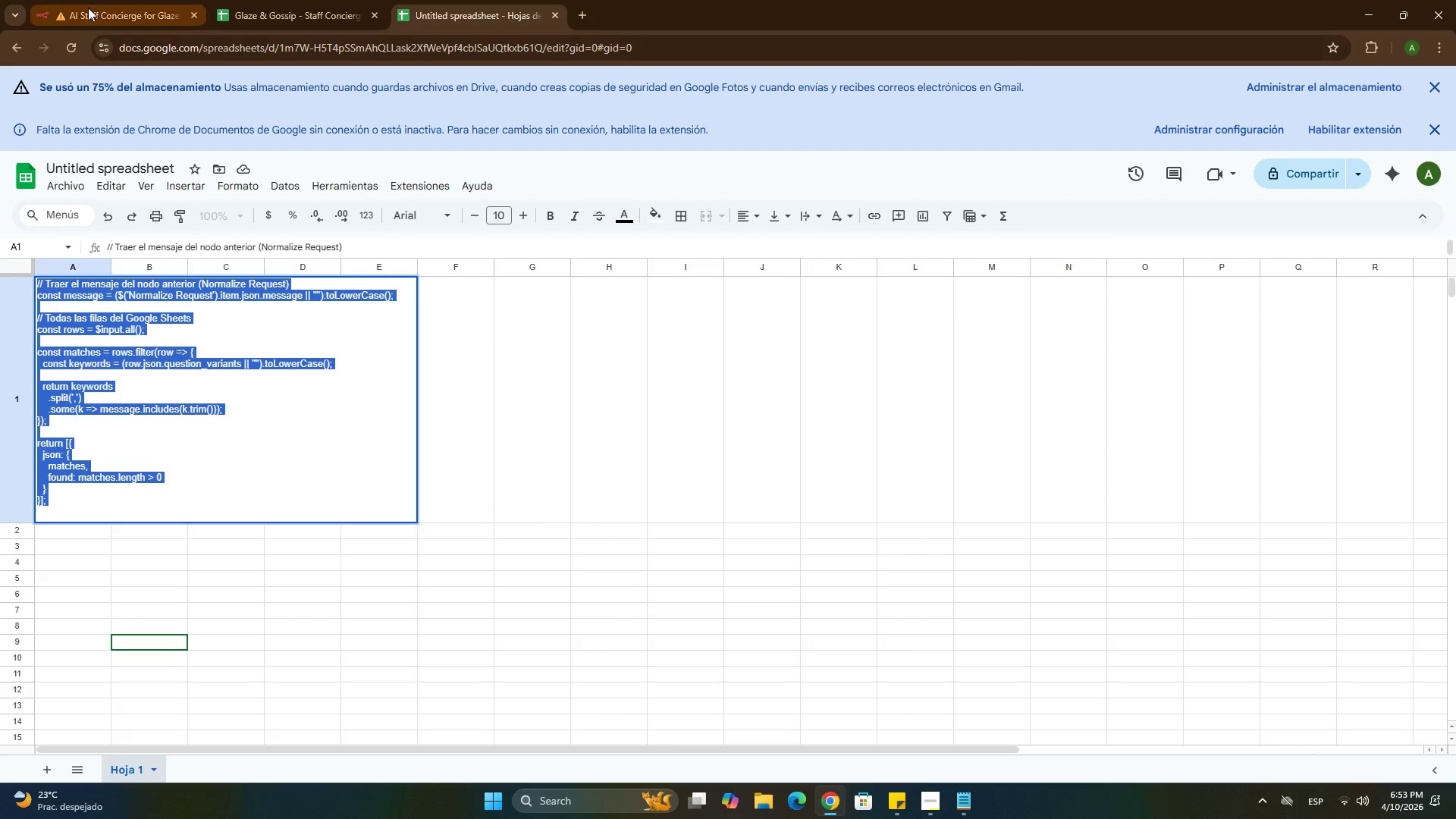 
left_click([55, 0])
 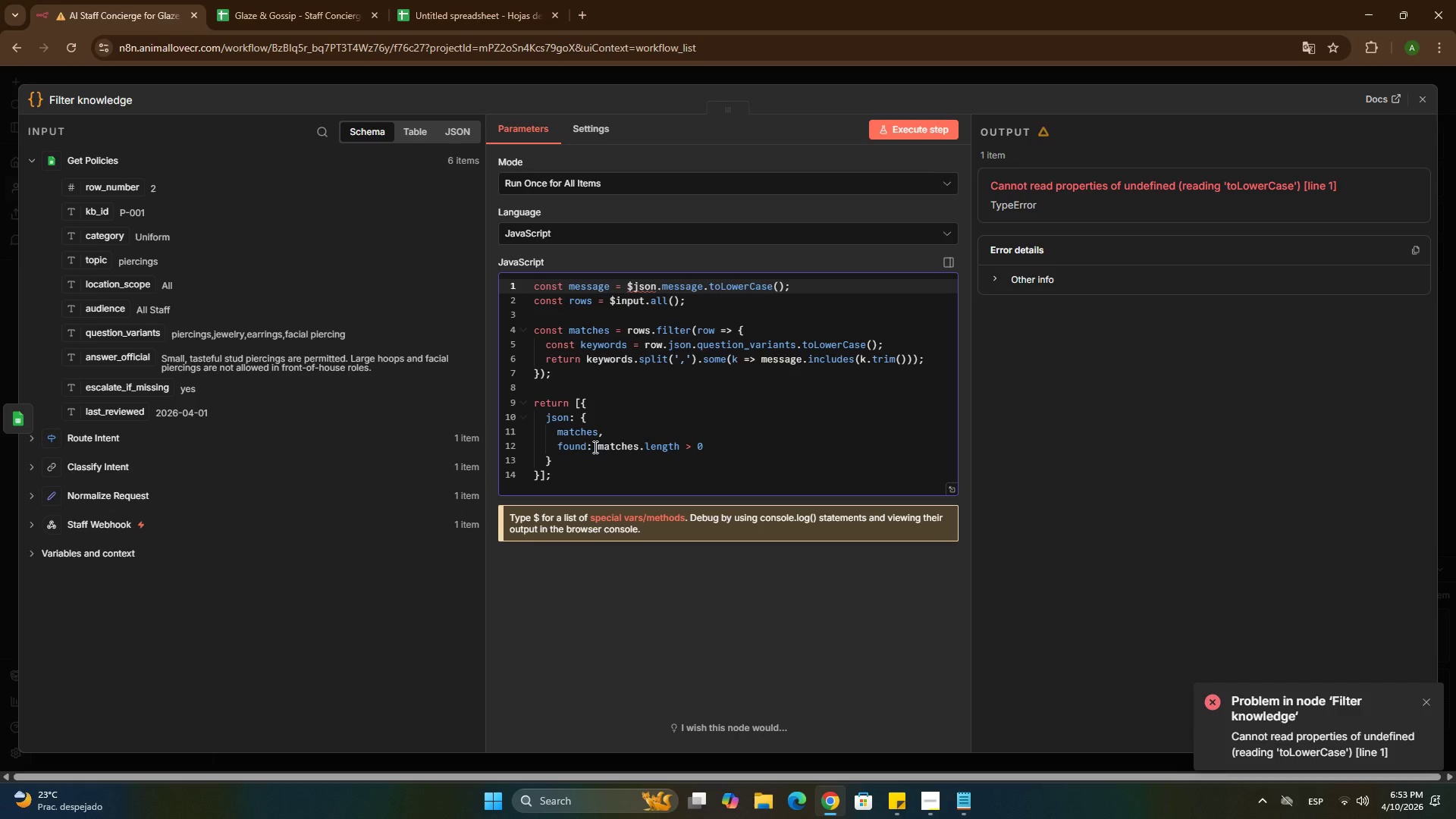 
left_click([670, 419])
 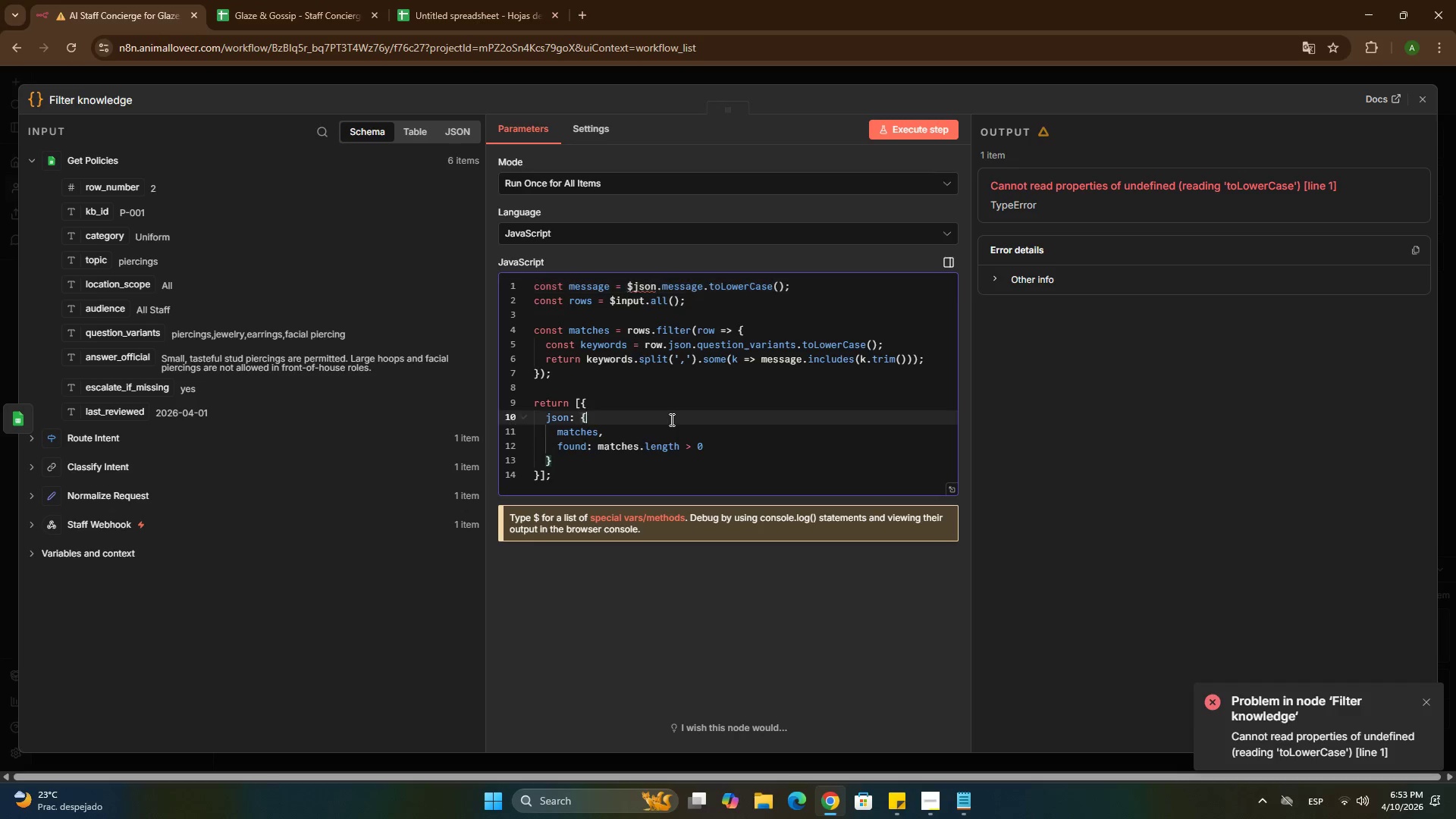 
key(Control+A)
 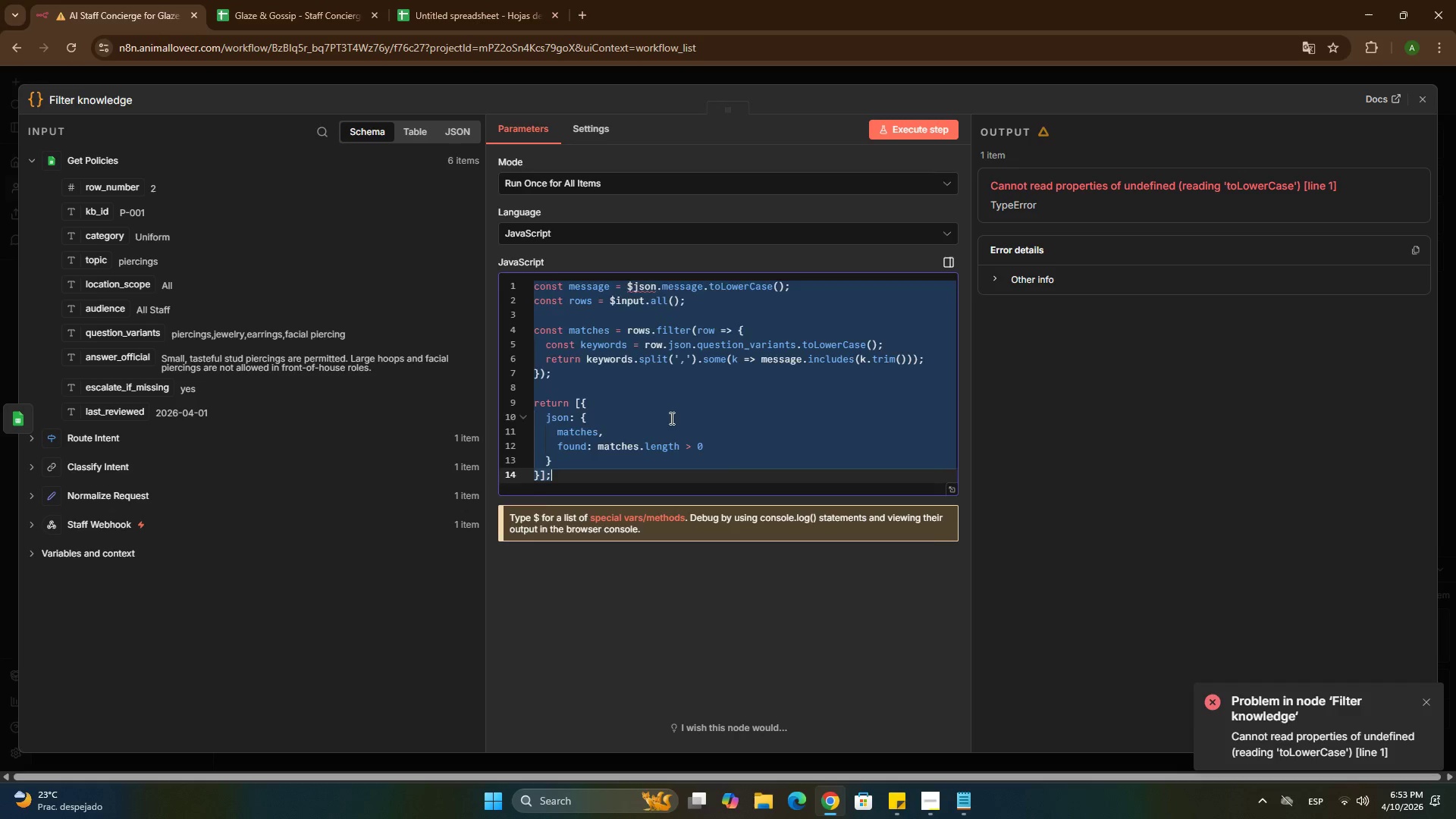 
key(Control+V)
 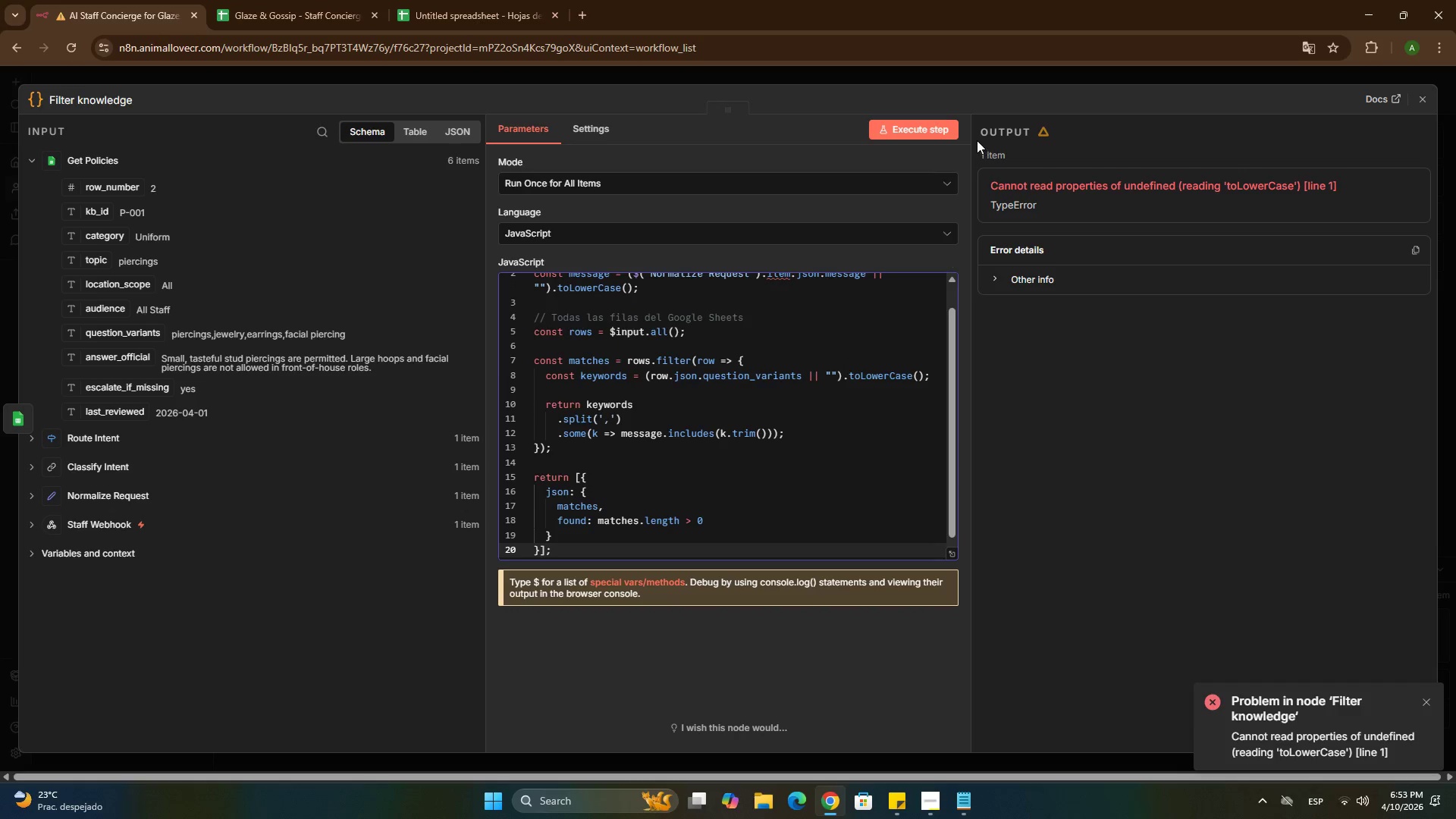 
left_click([932, 131])
 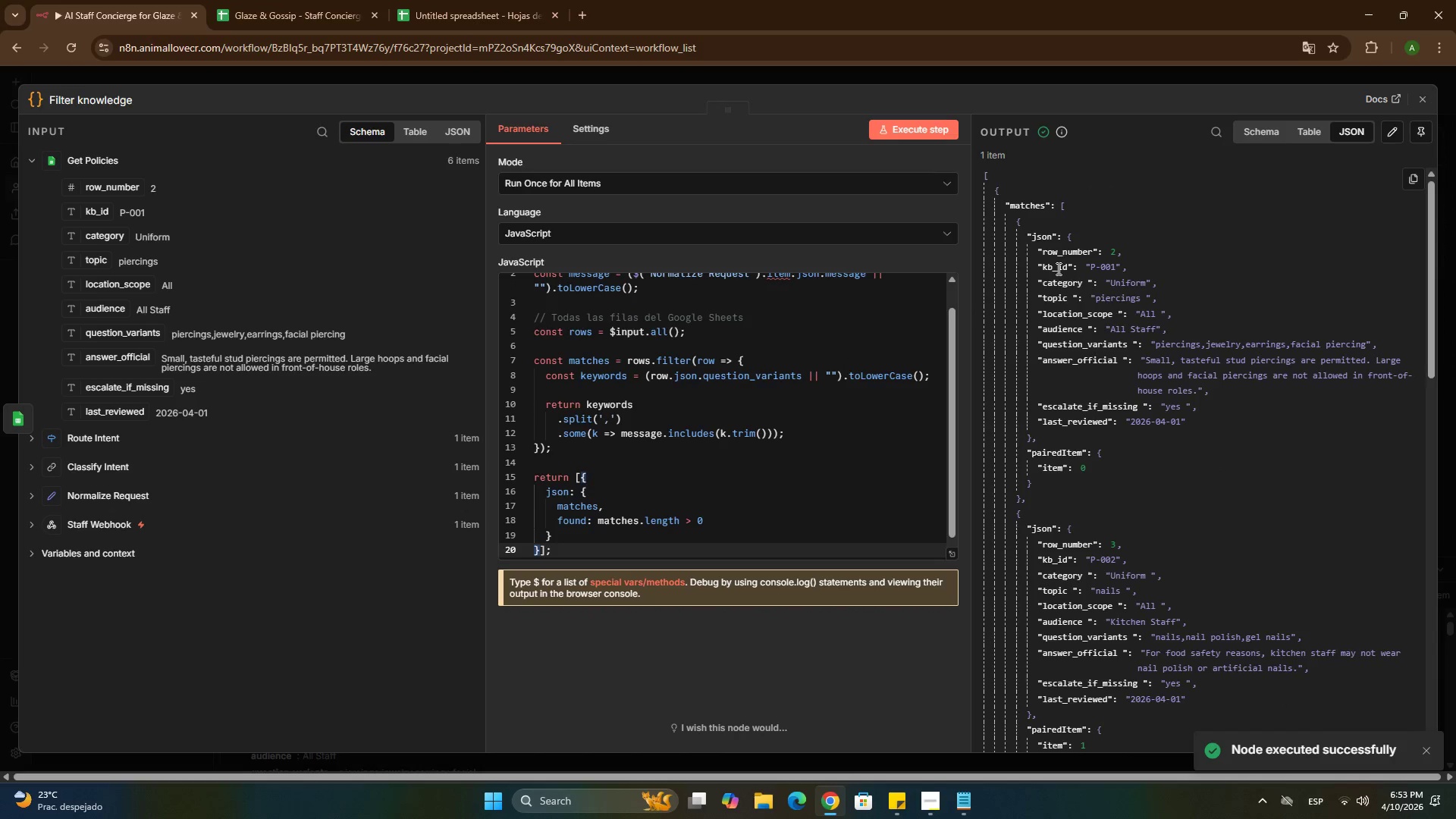 
scroll: coordinate [1113, 396], scroll_direction: down, amount: 21.0
 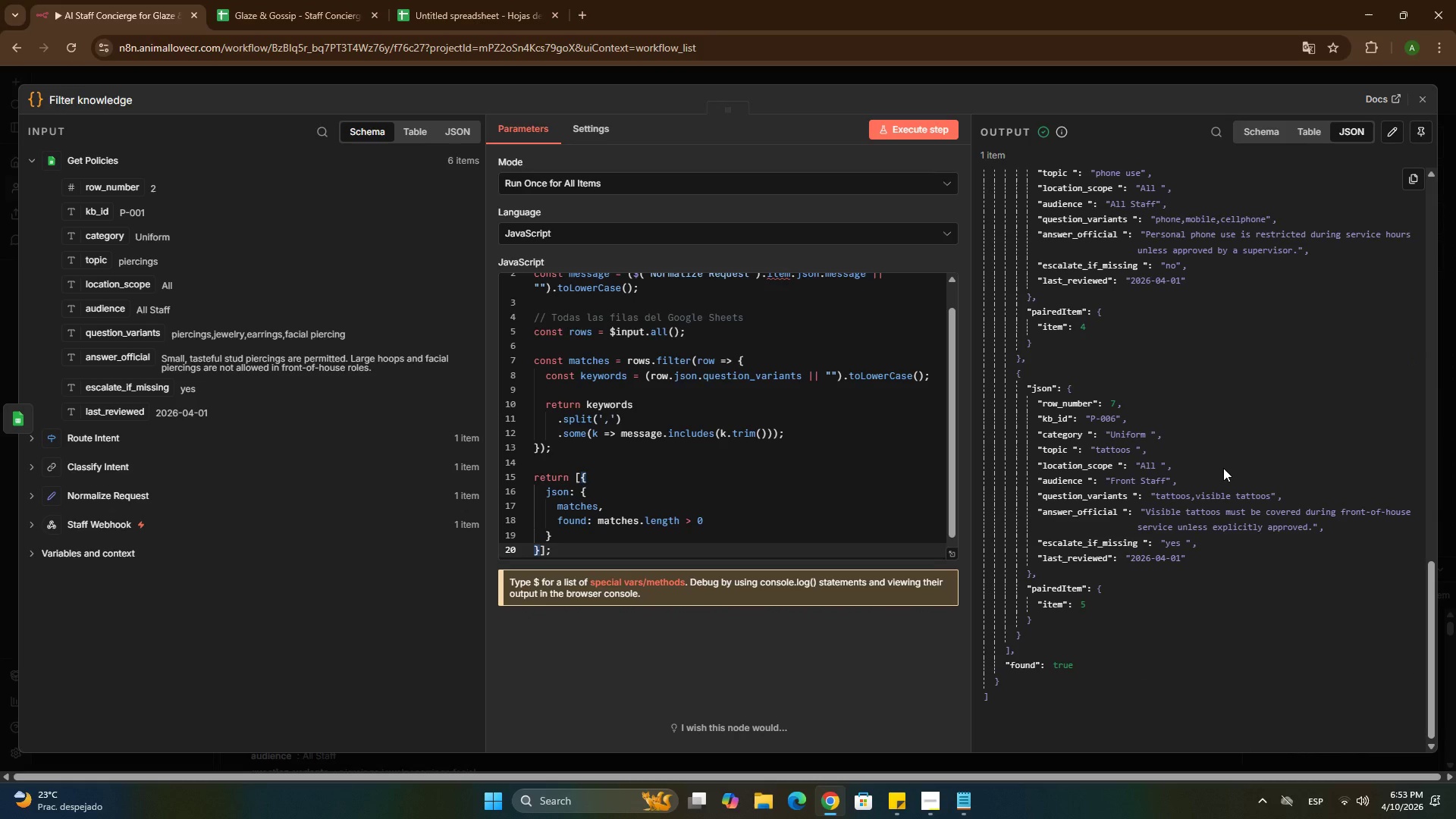 
scroll: coordinate [1226, 466], scroll_direction: up, amount: 21.0
 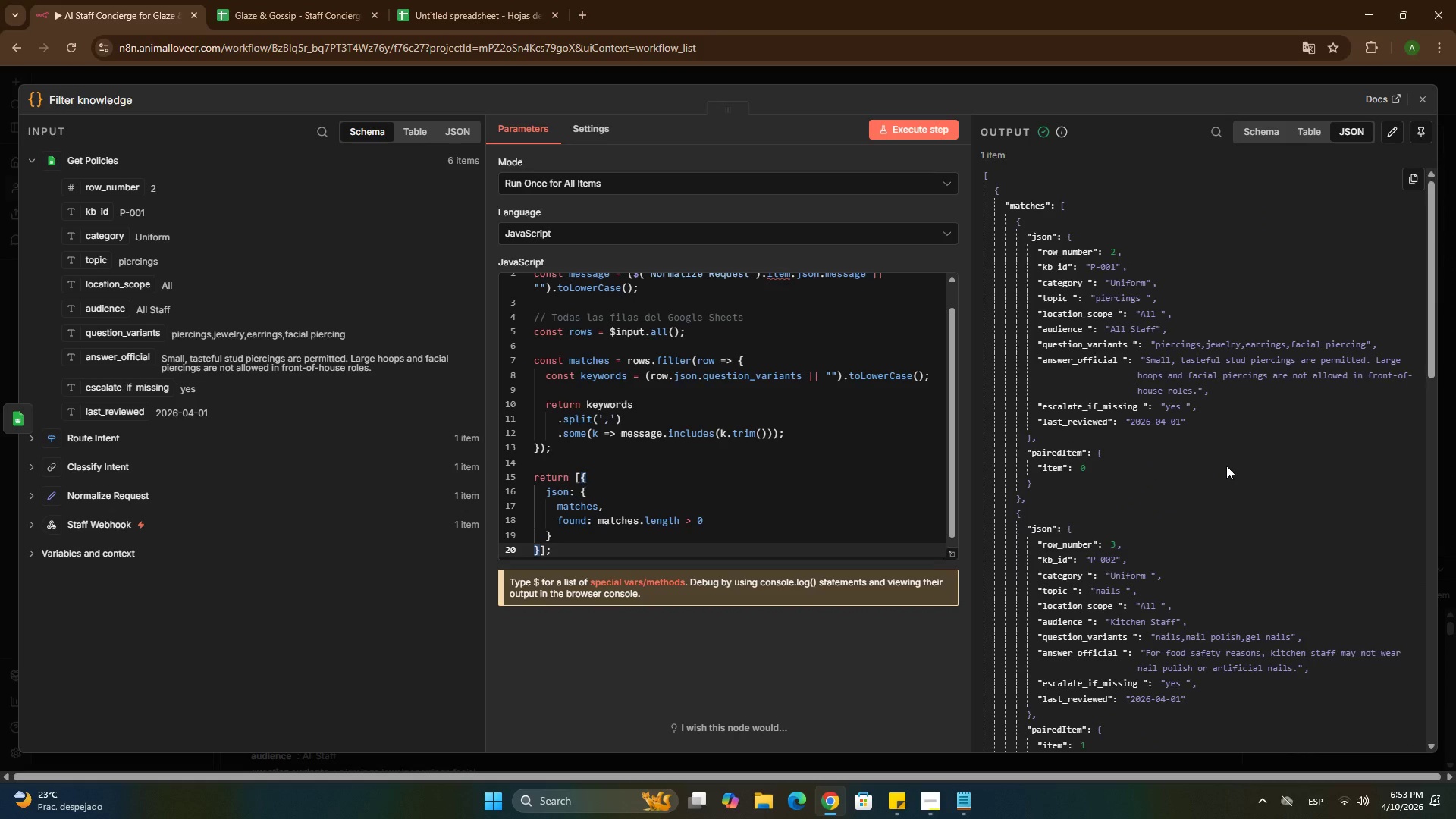 
wait(23.91)
 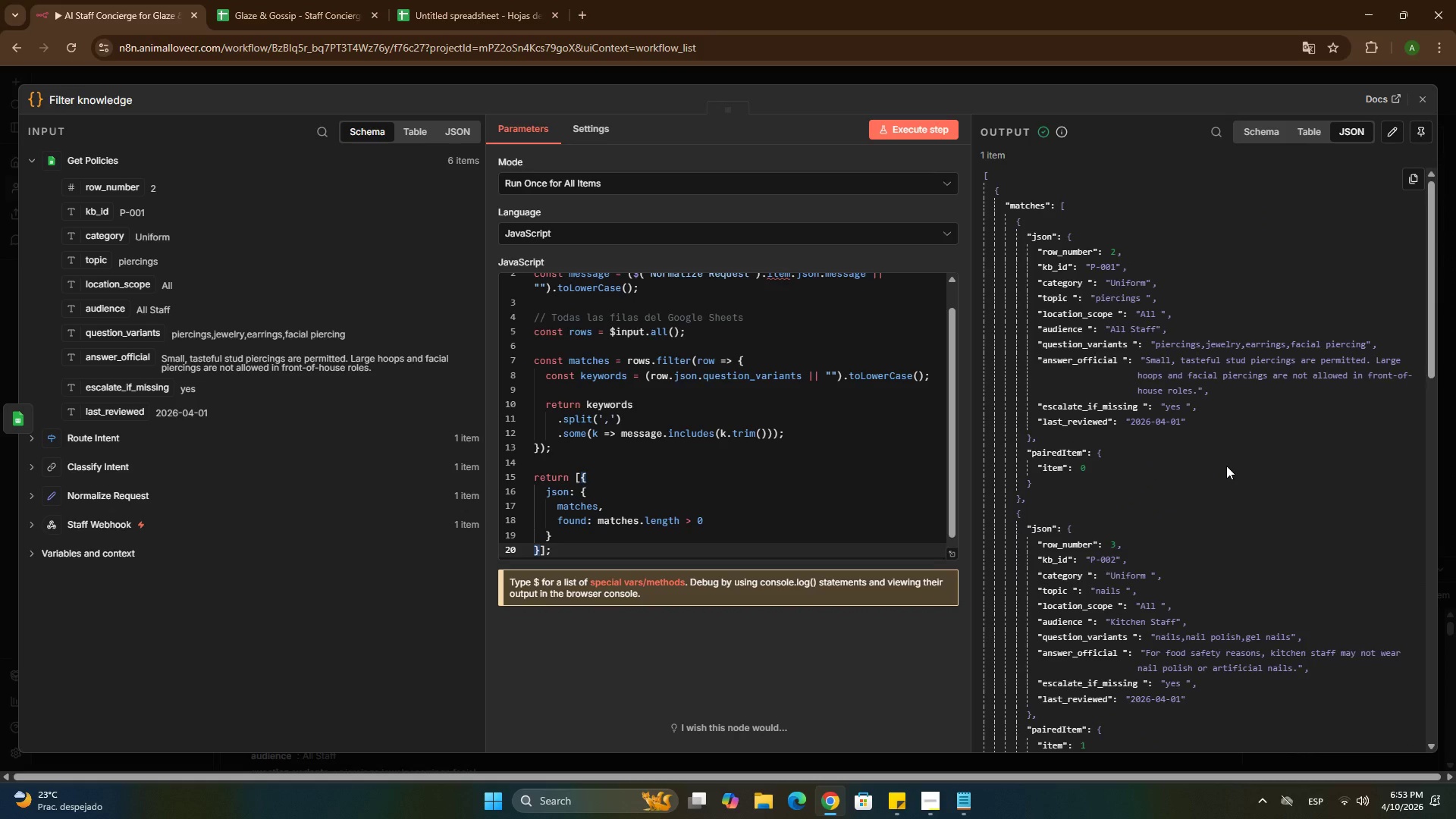 
scroll: coordinate [610, 394], scroll_direction: up, amount: 7.0
 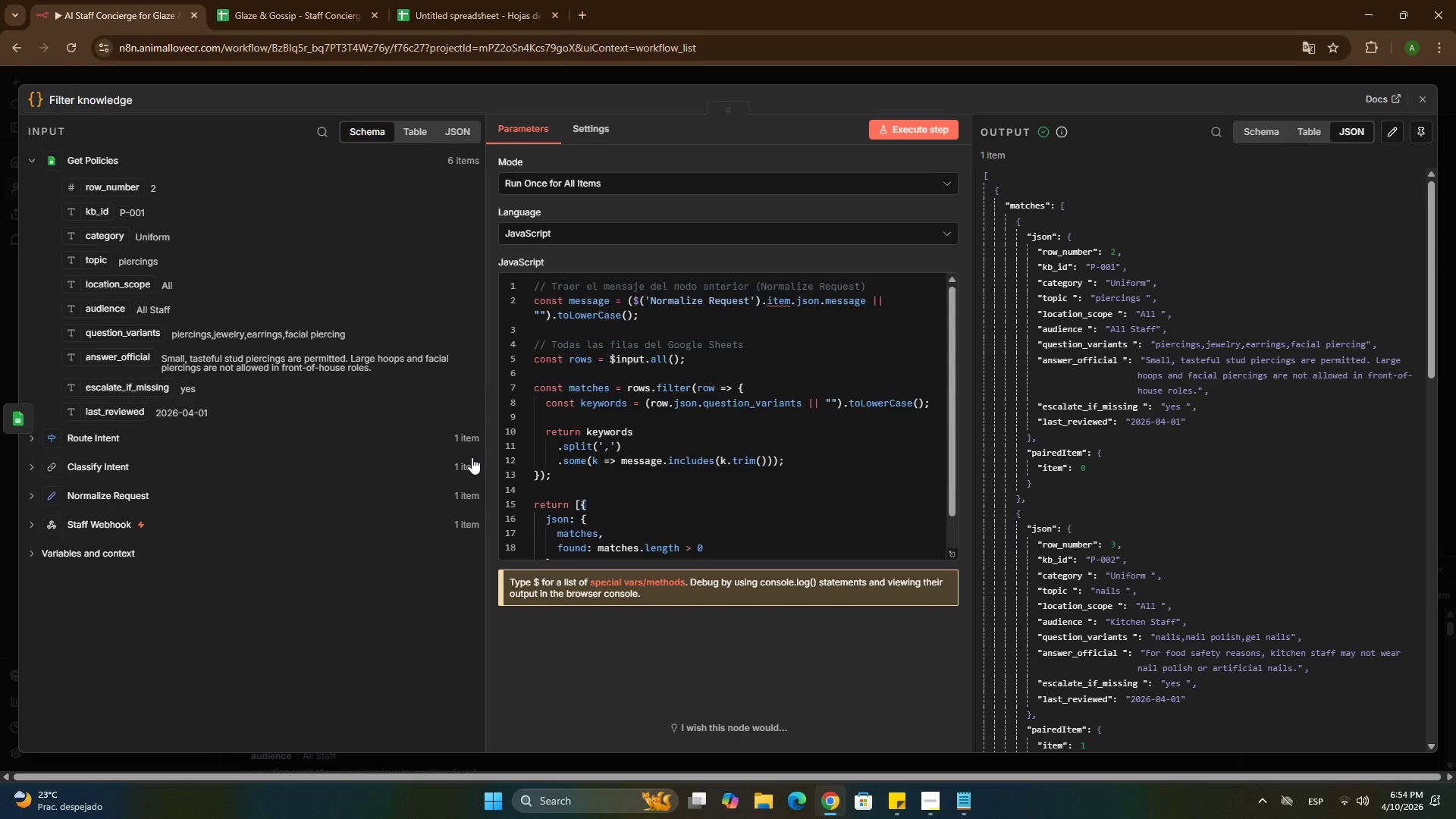 
wait(32.51)
 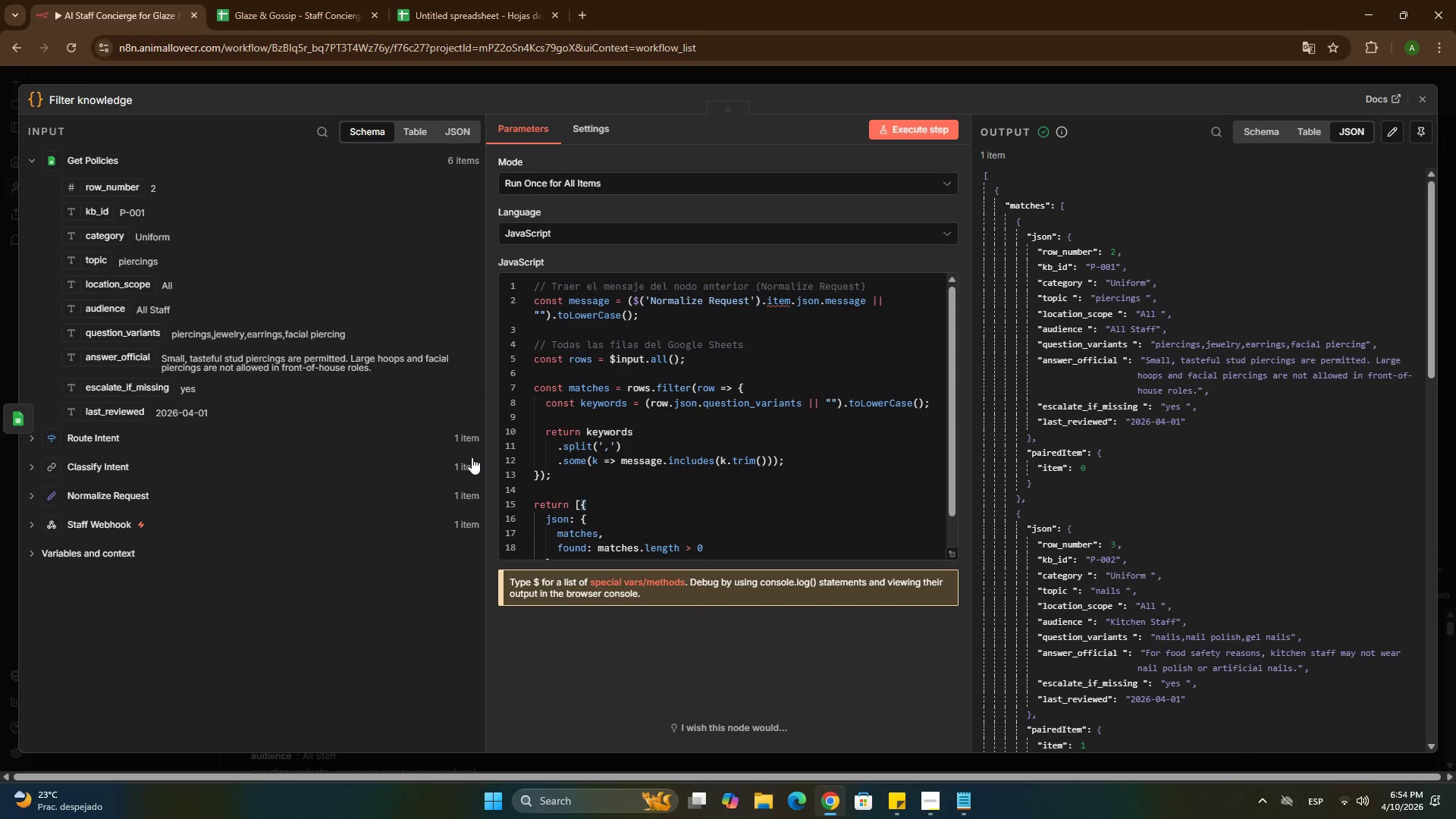 
left_click([673, 425])
 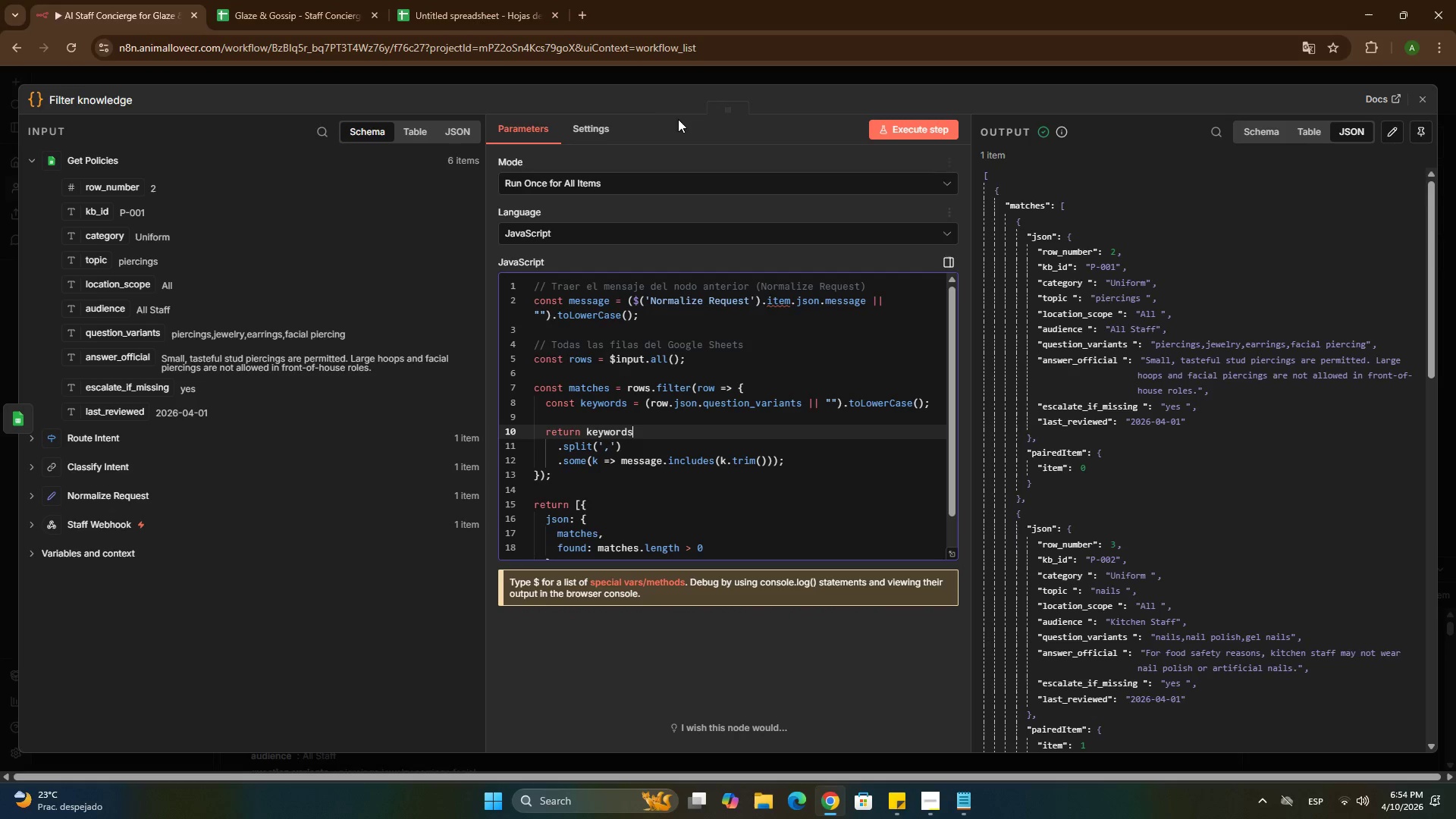 
left_click([662, 80])
 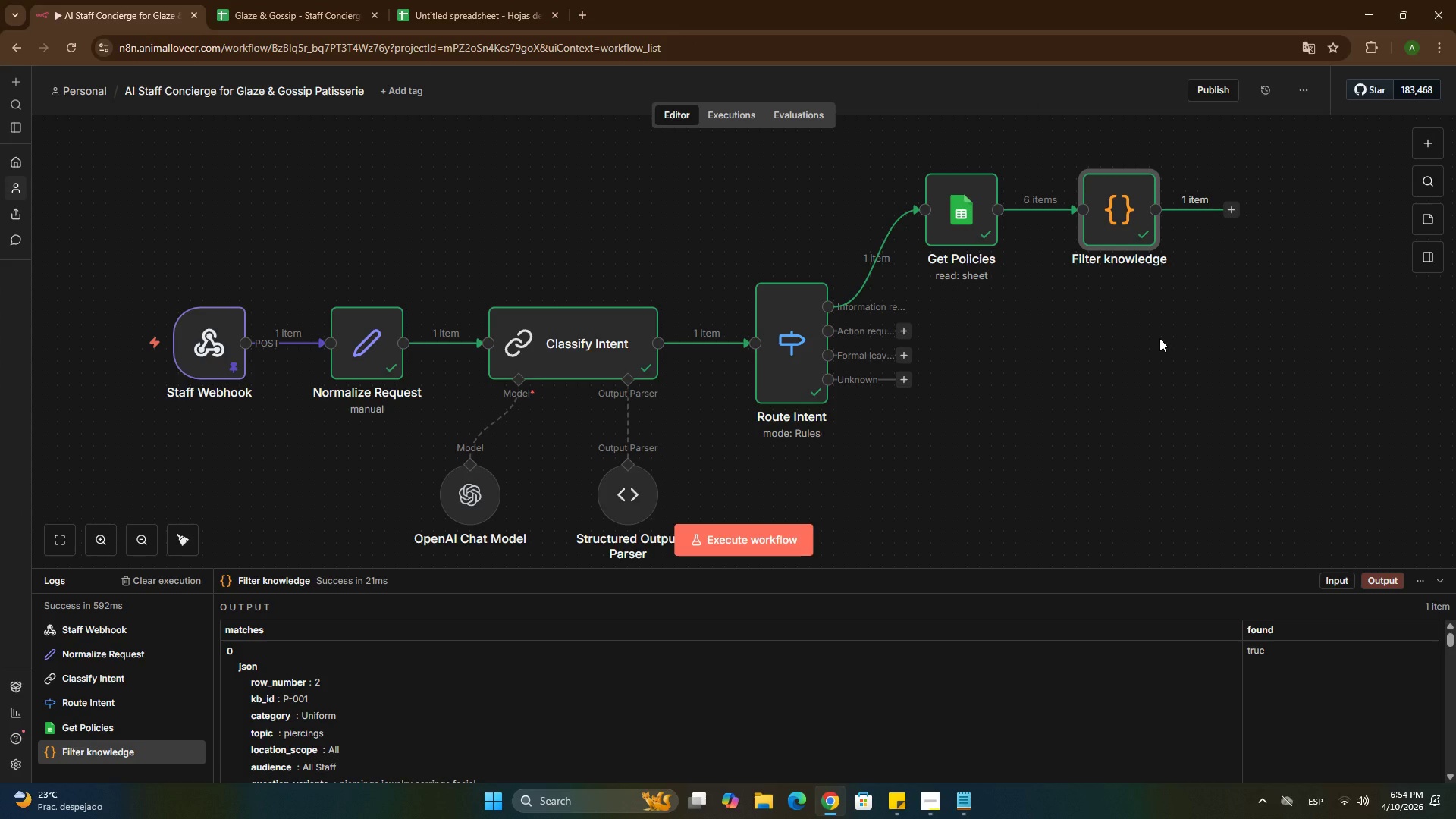 
wait(23.36)
 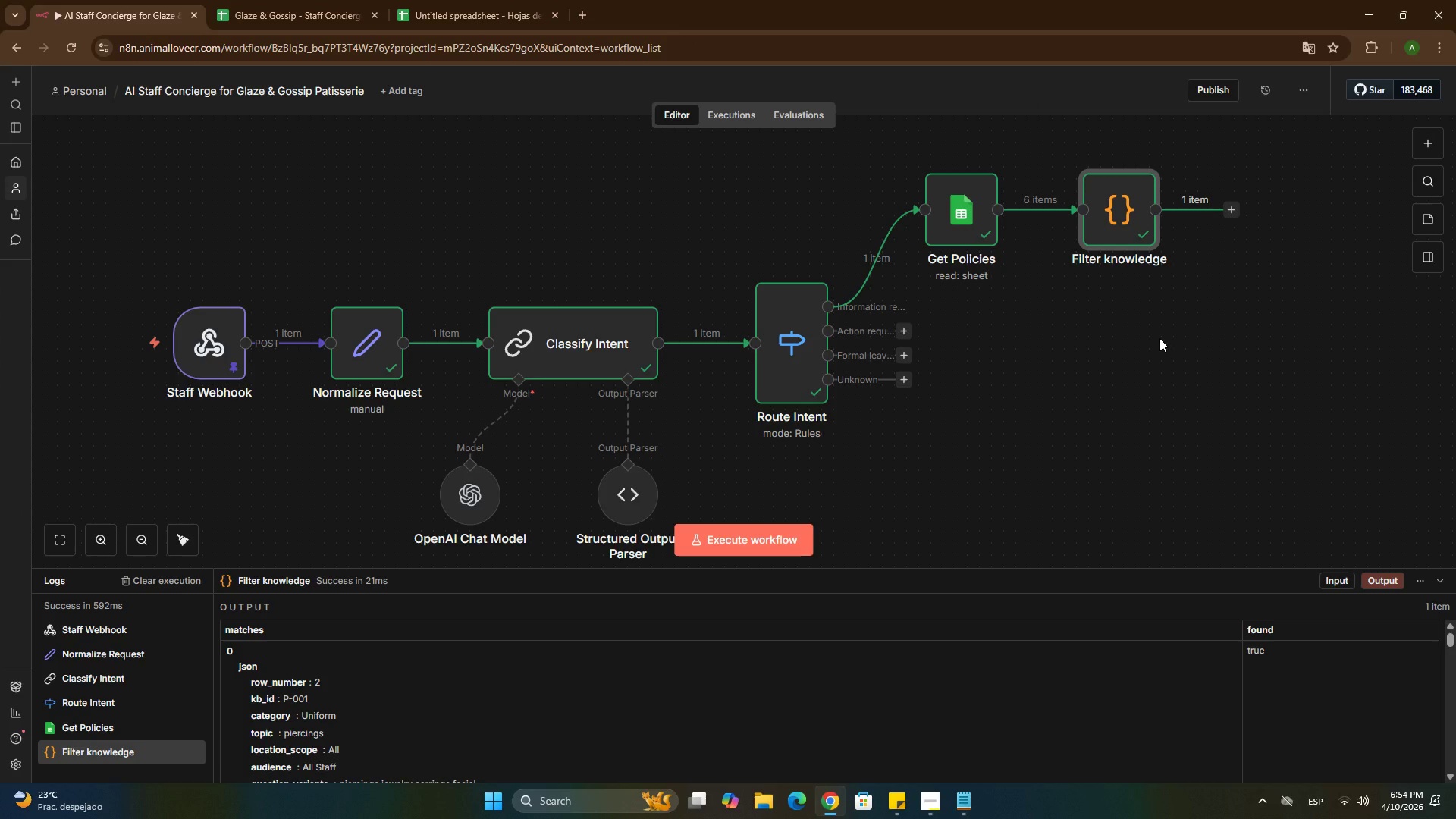 
left_click([1230, 210])
 